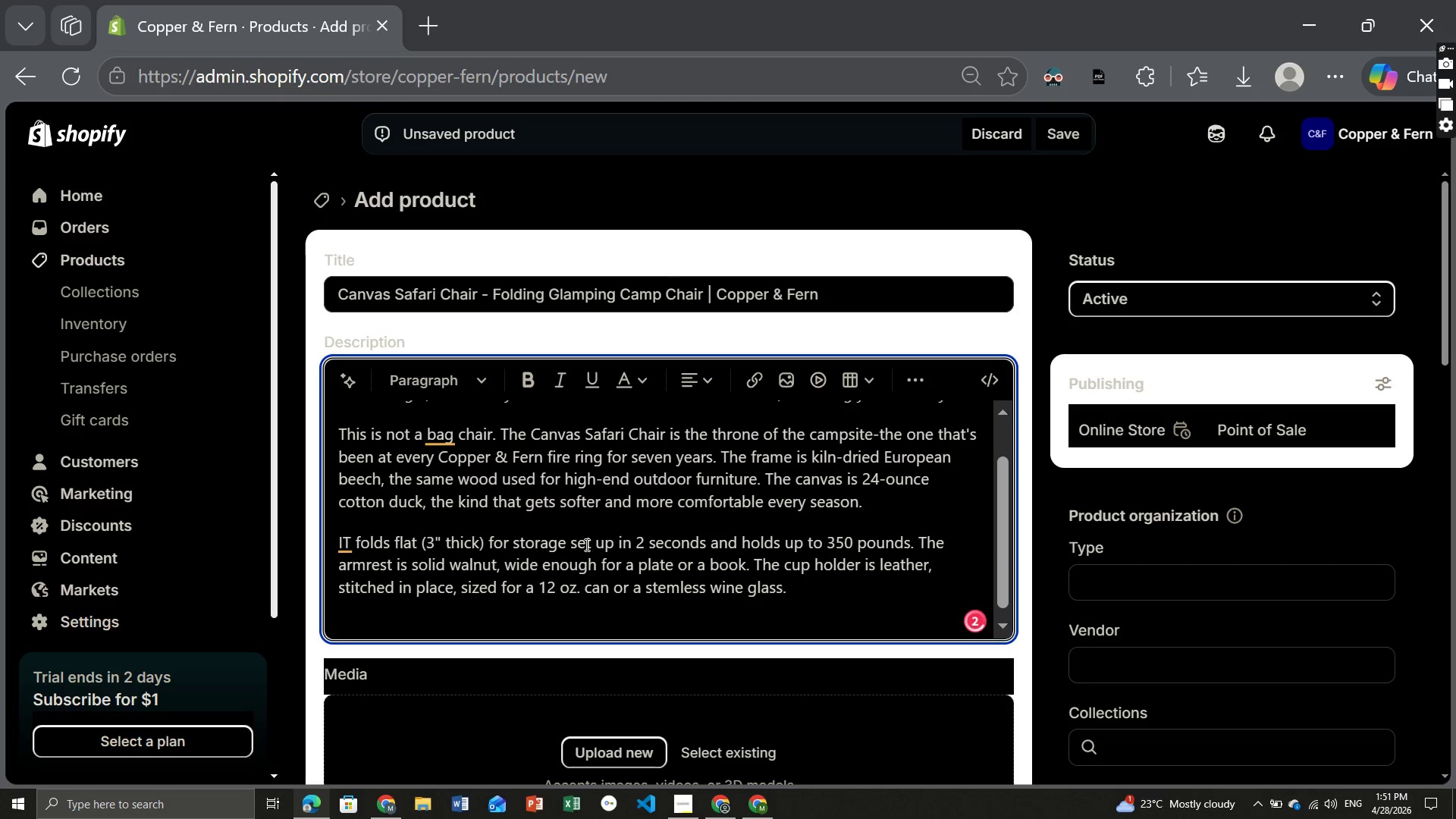 
key(Backspace)
 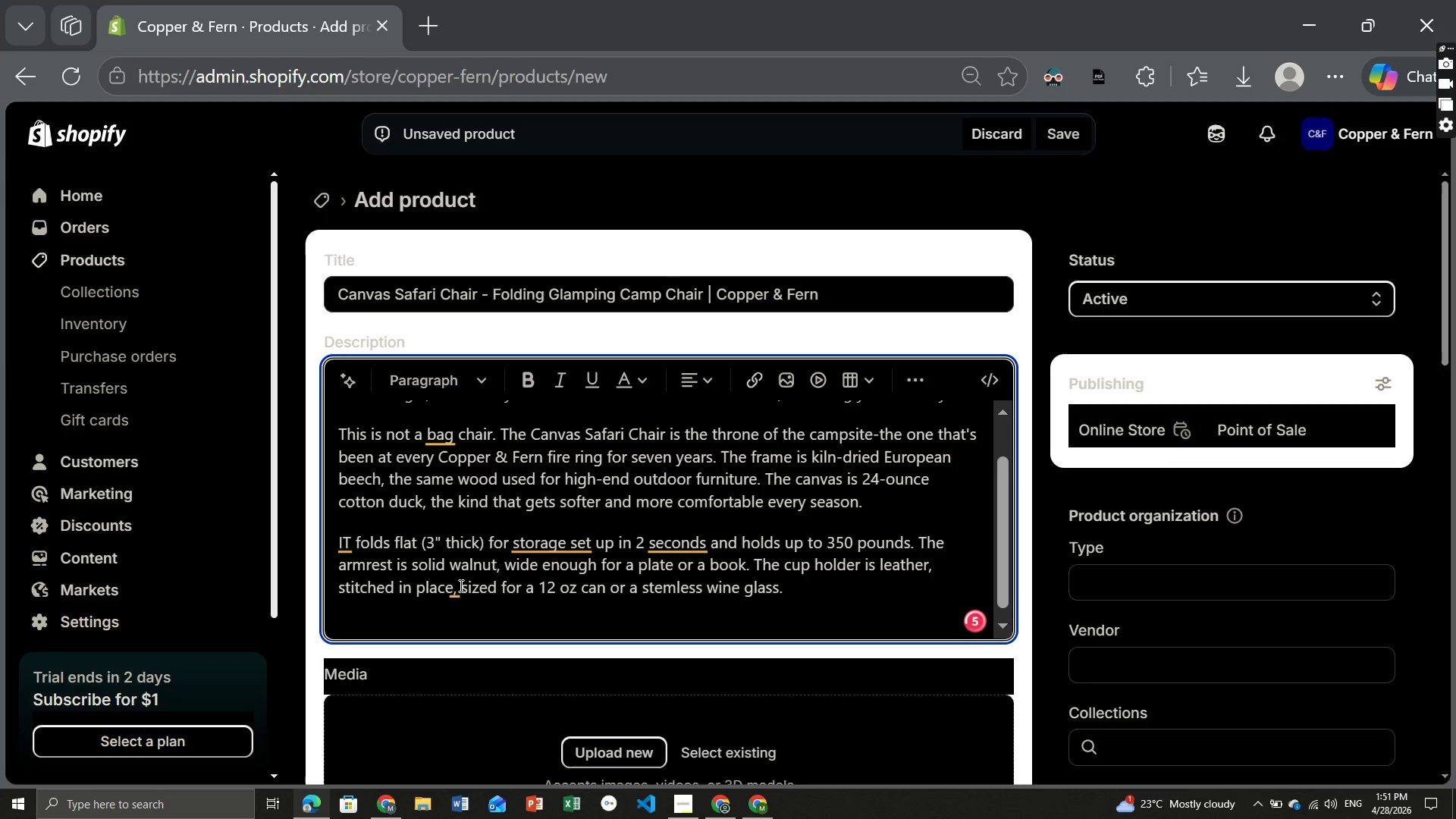 
left_click([458, 585])
 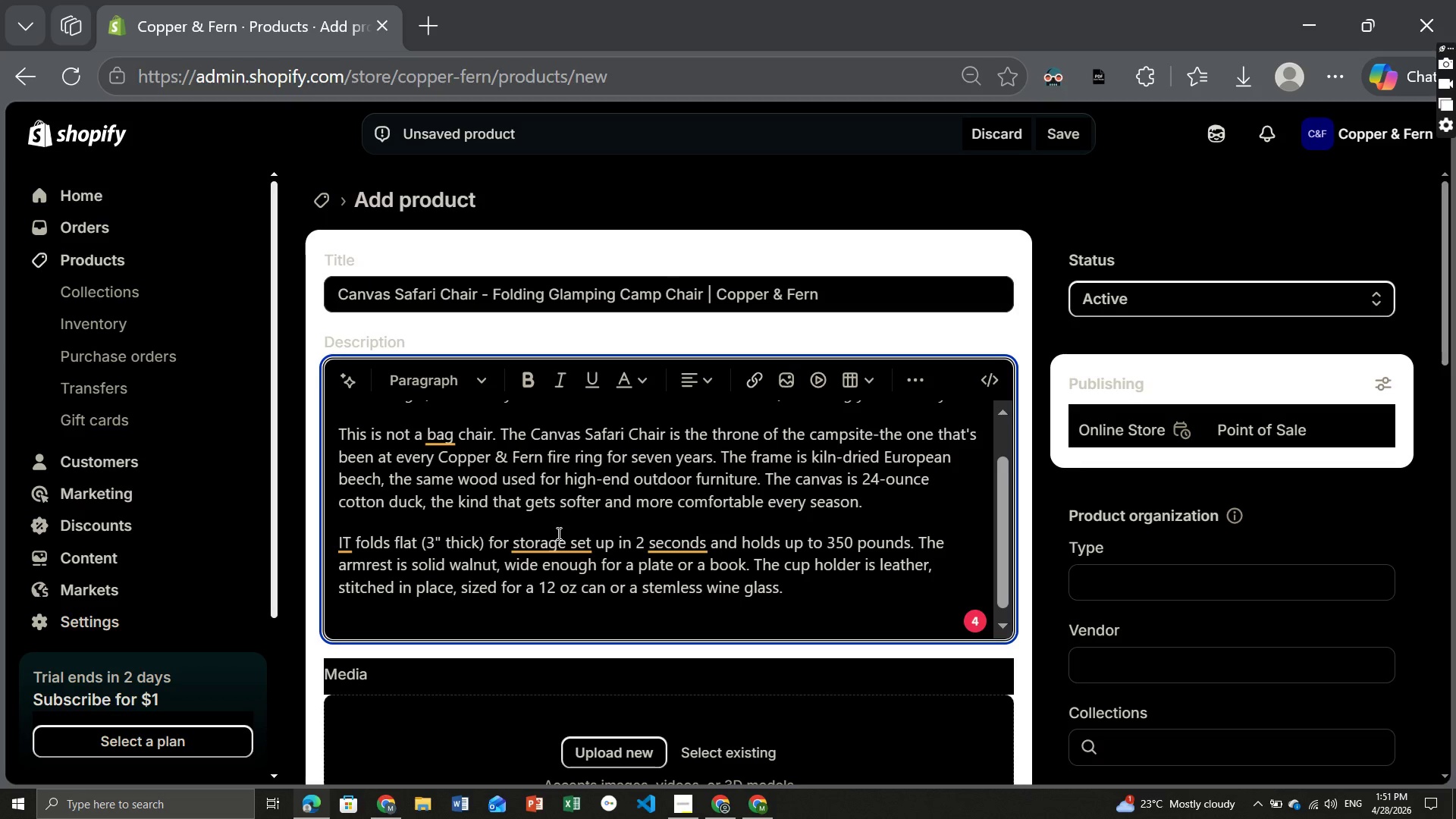 
left_click([560, 535])
 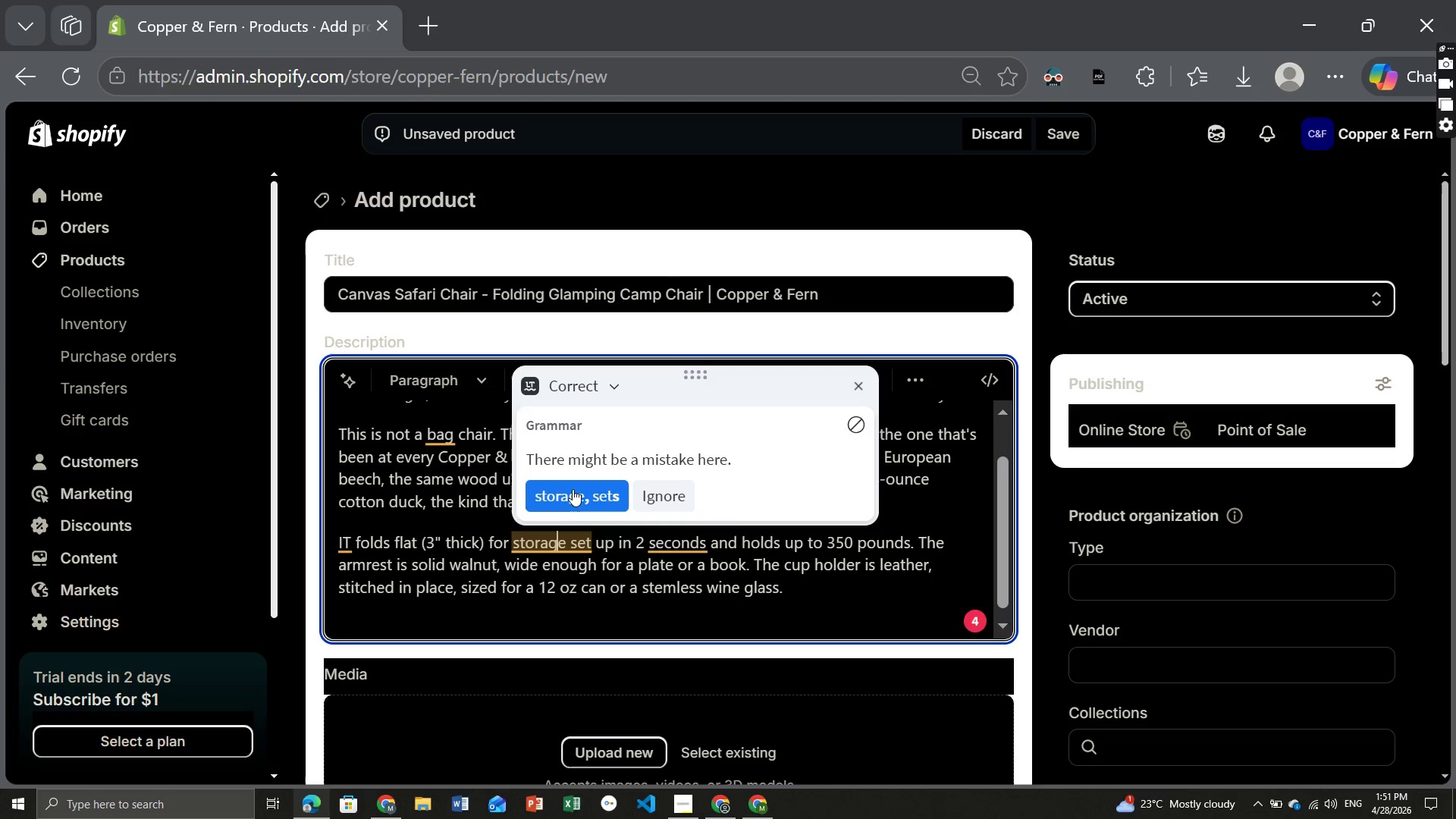 
left_click([570, 485])
 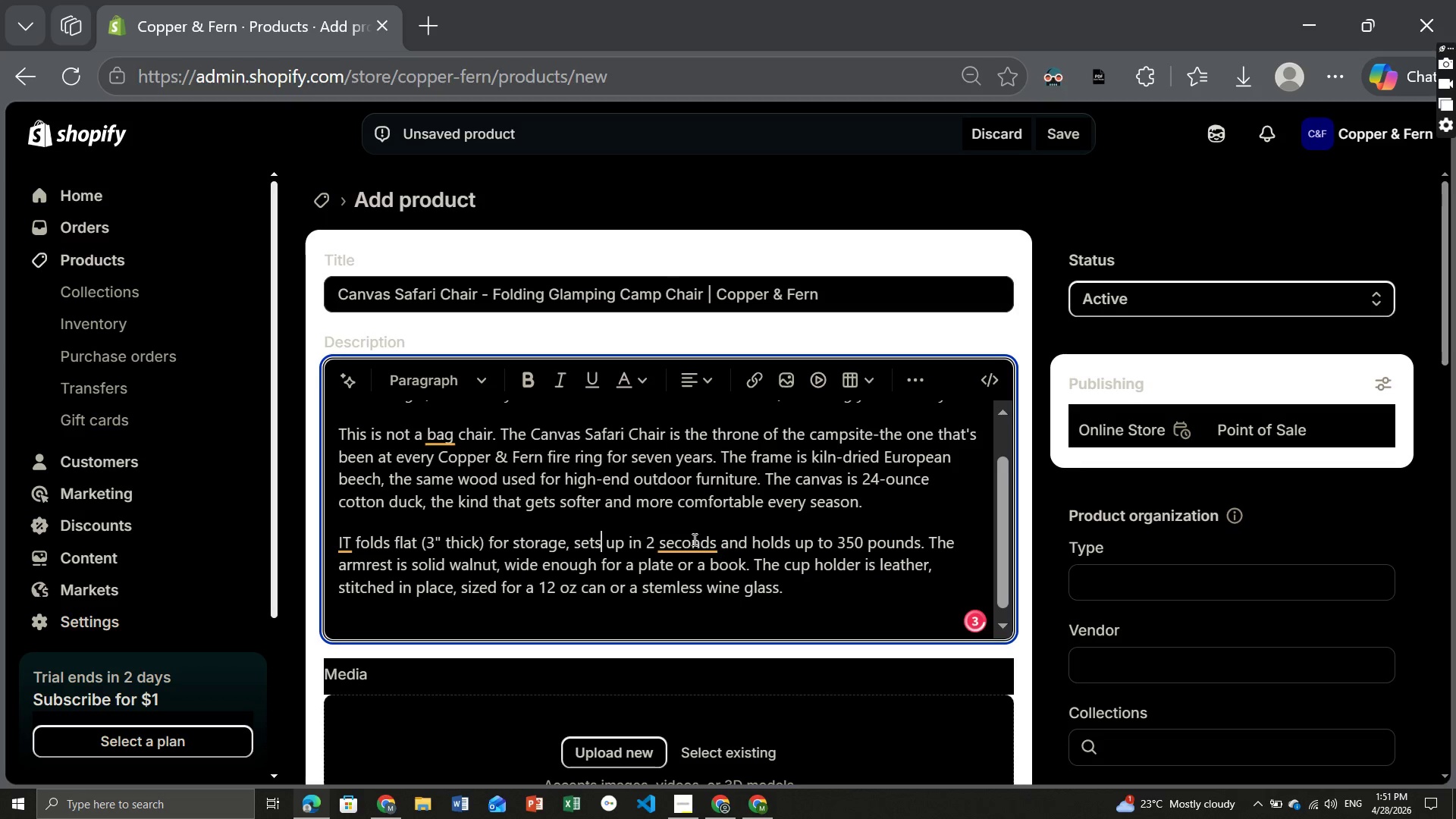 
left_click([693, 539])
 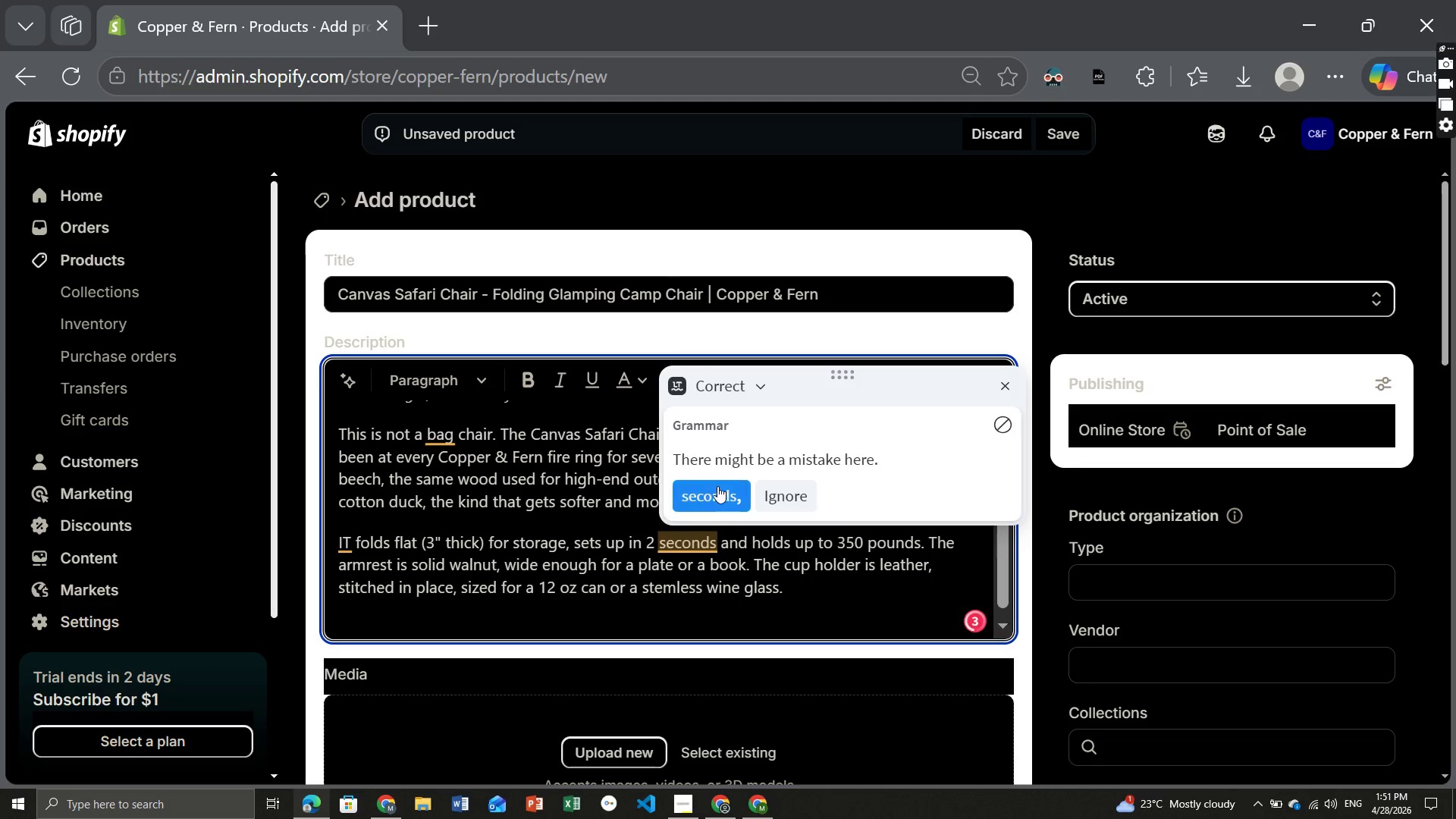 
left_click([717, 485])
 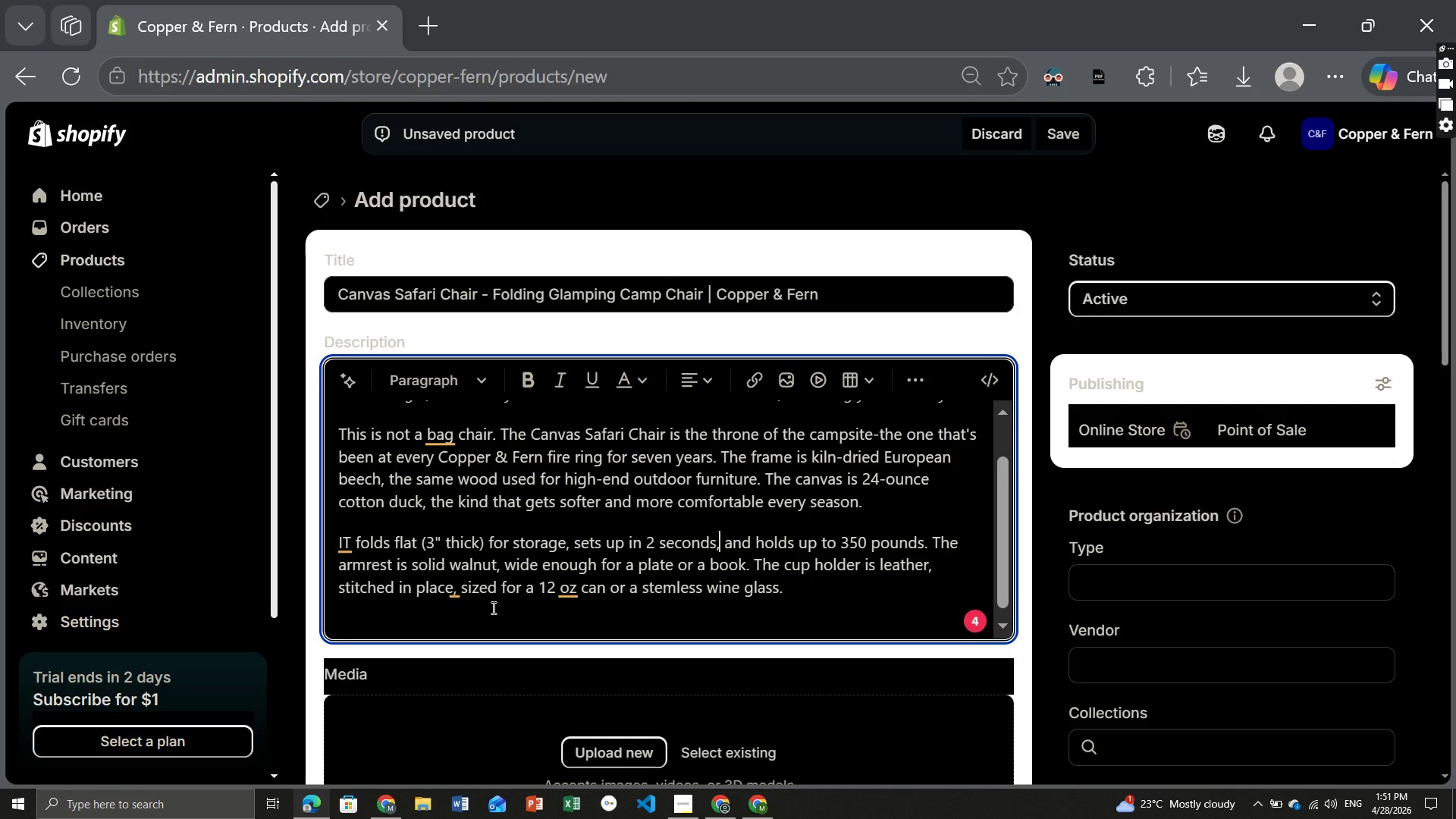 
left_click([447, 592])
 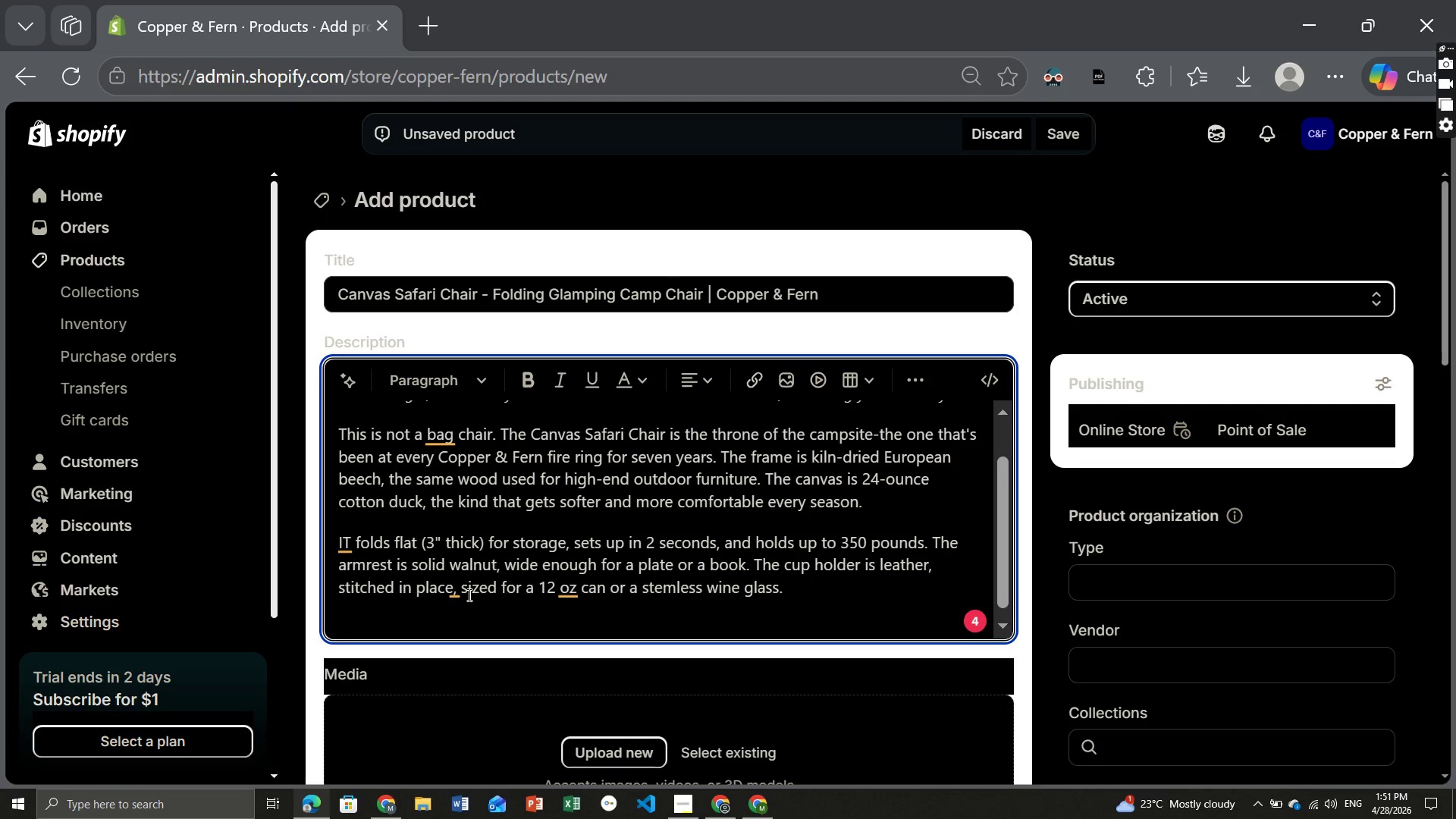 
left_click([458, 591])
 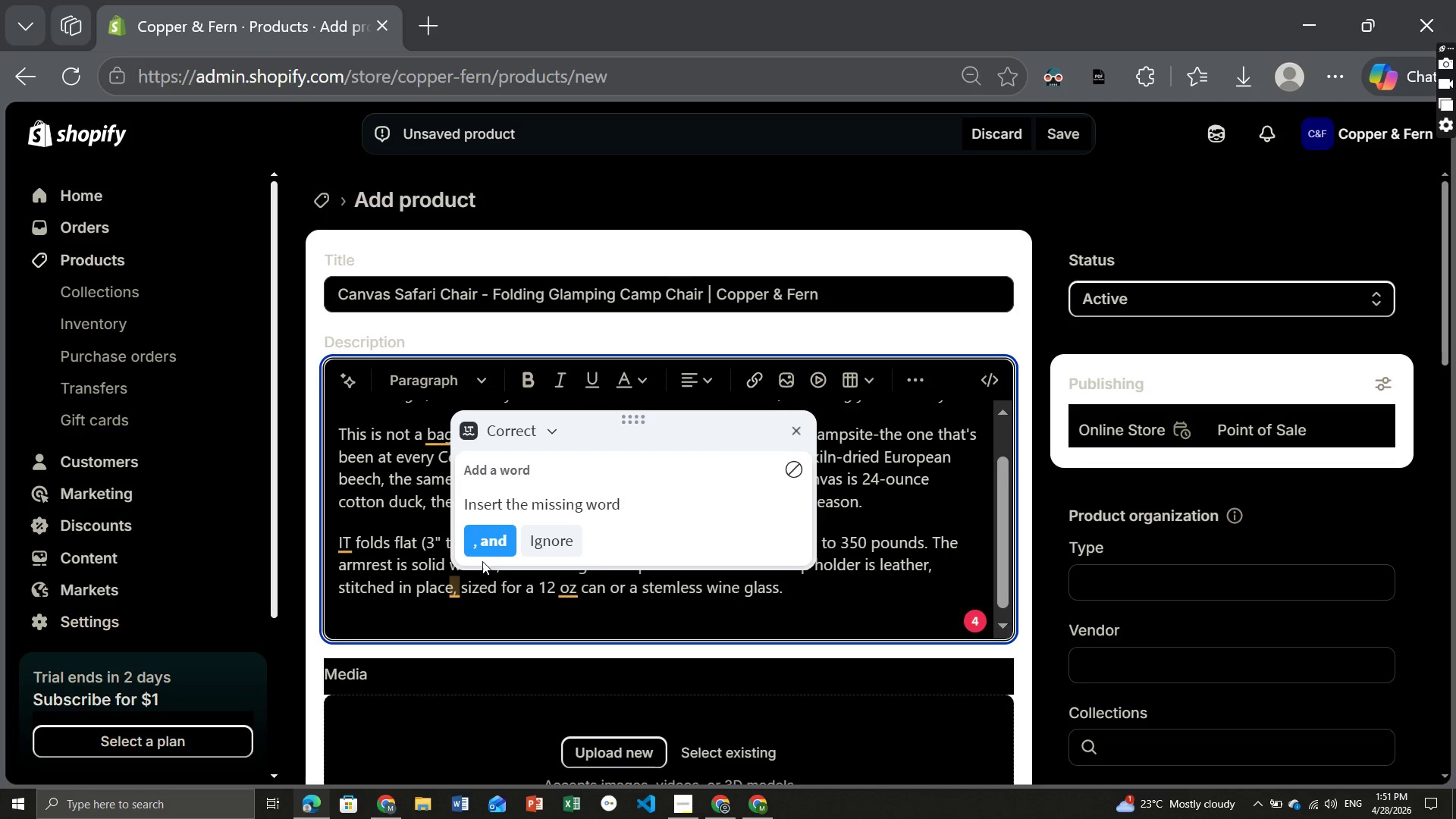 
left_click([485, 544])
 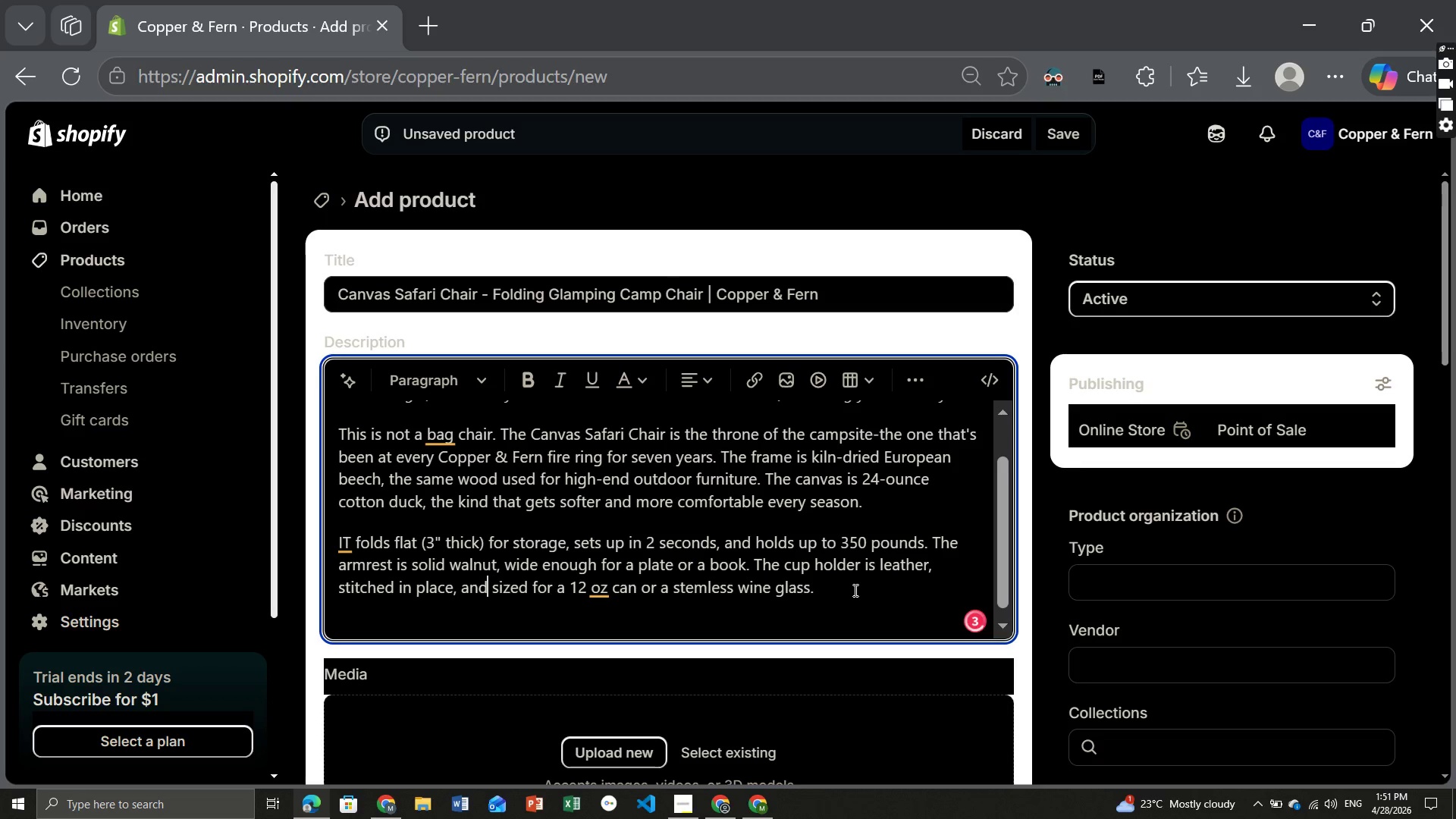 
left_click([846, 583])
 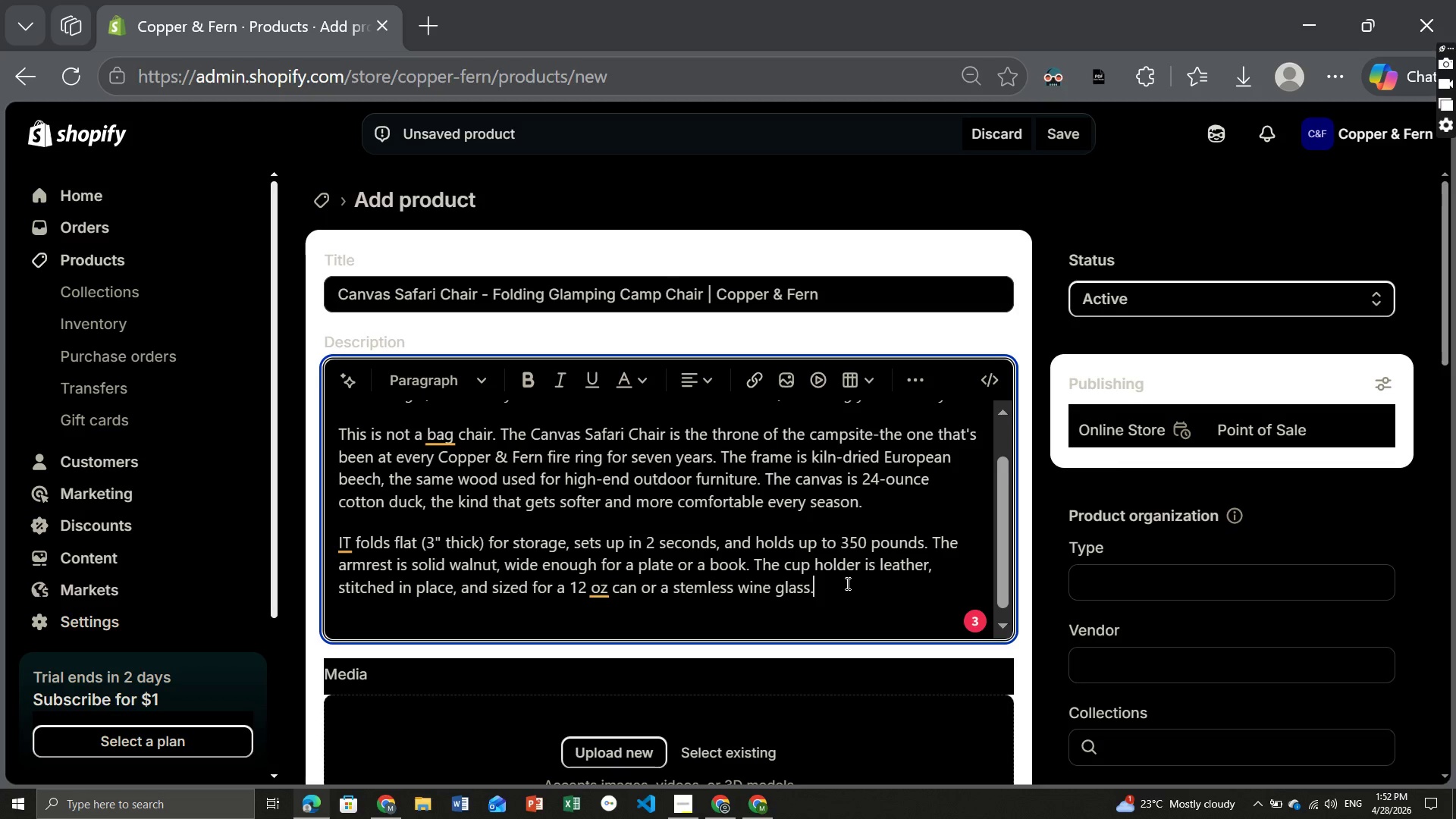 
key(Enter)
 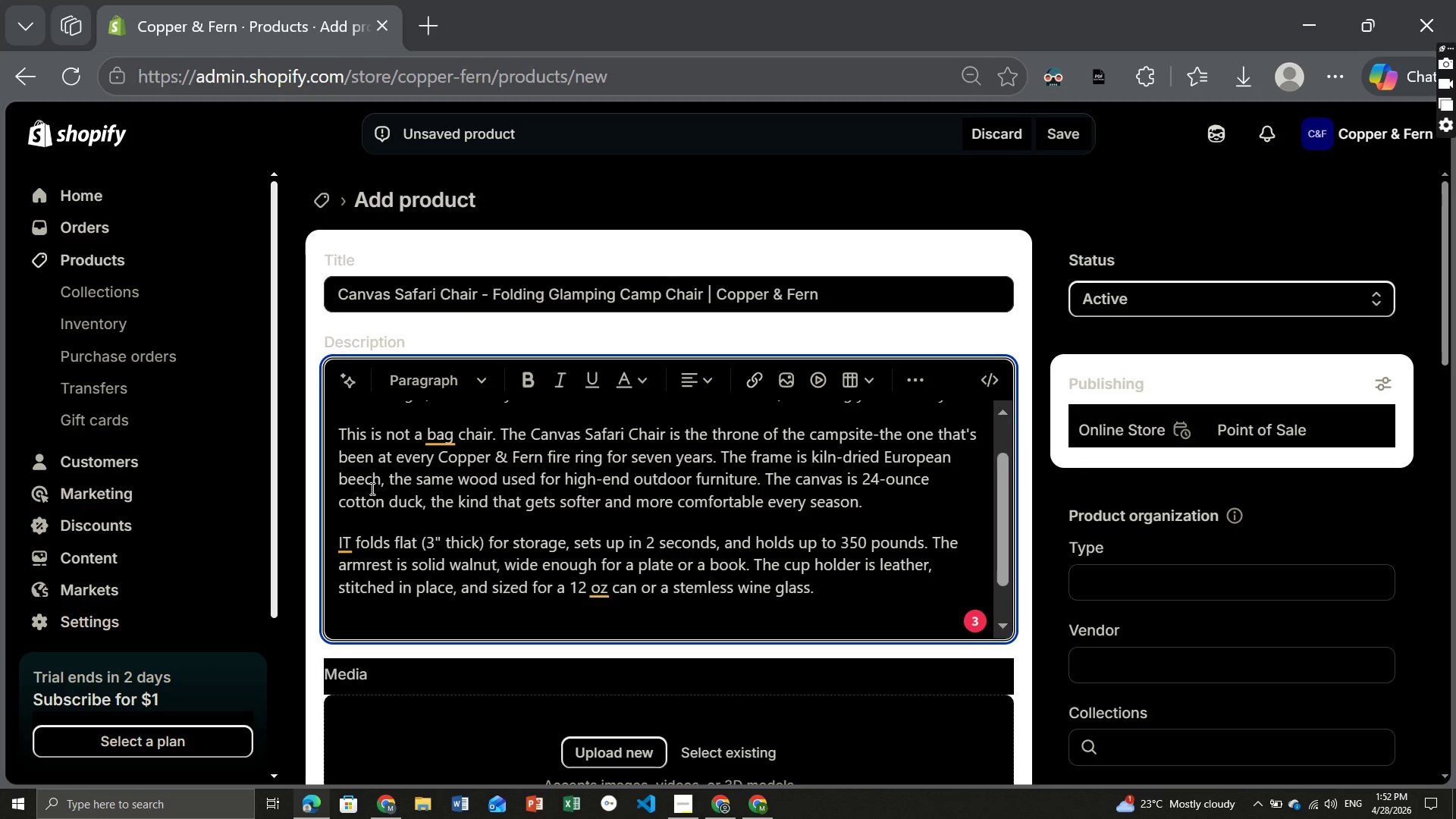 
left_click([351, 538])
 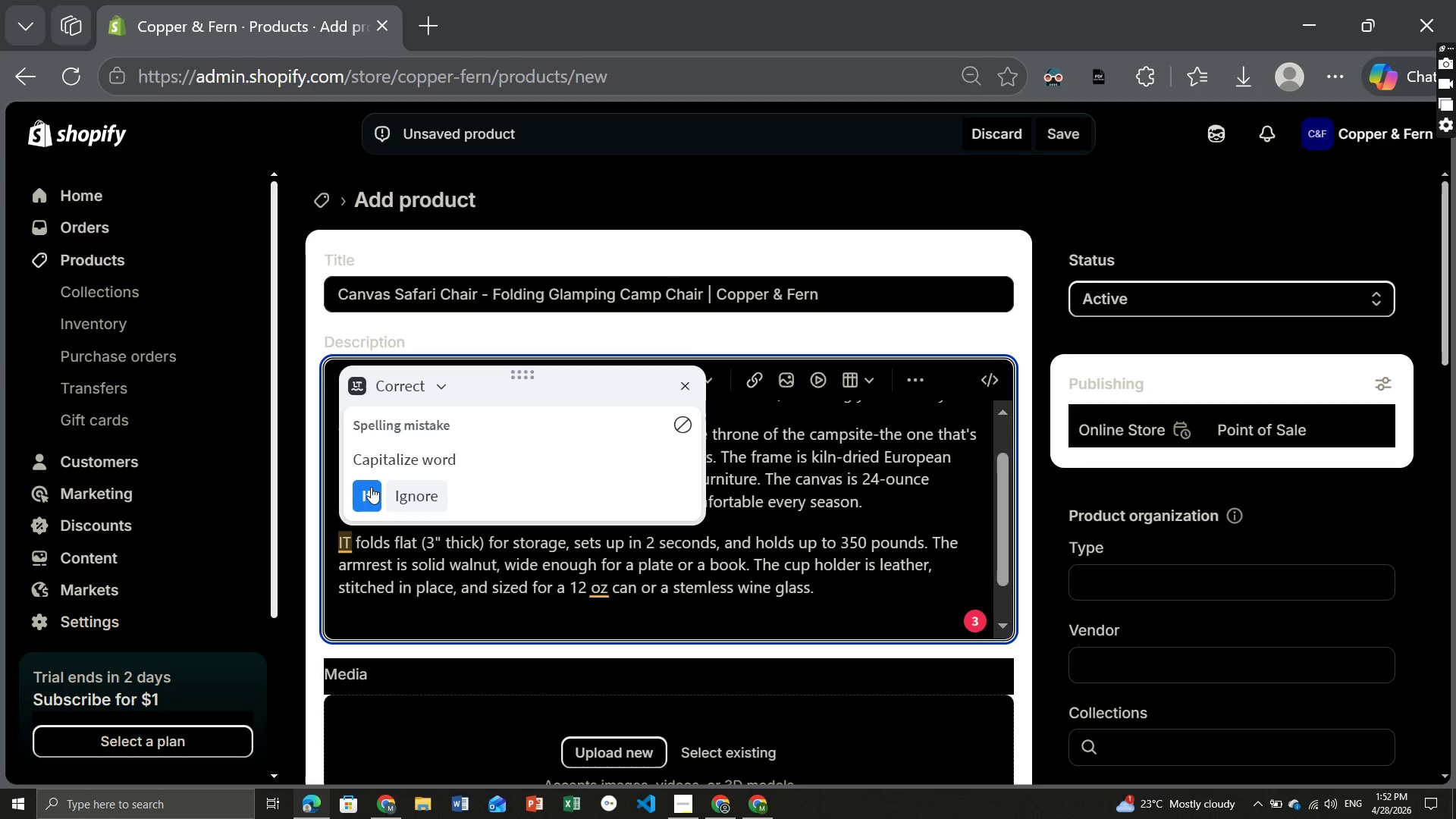 
left_click([371, 487])
 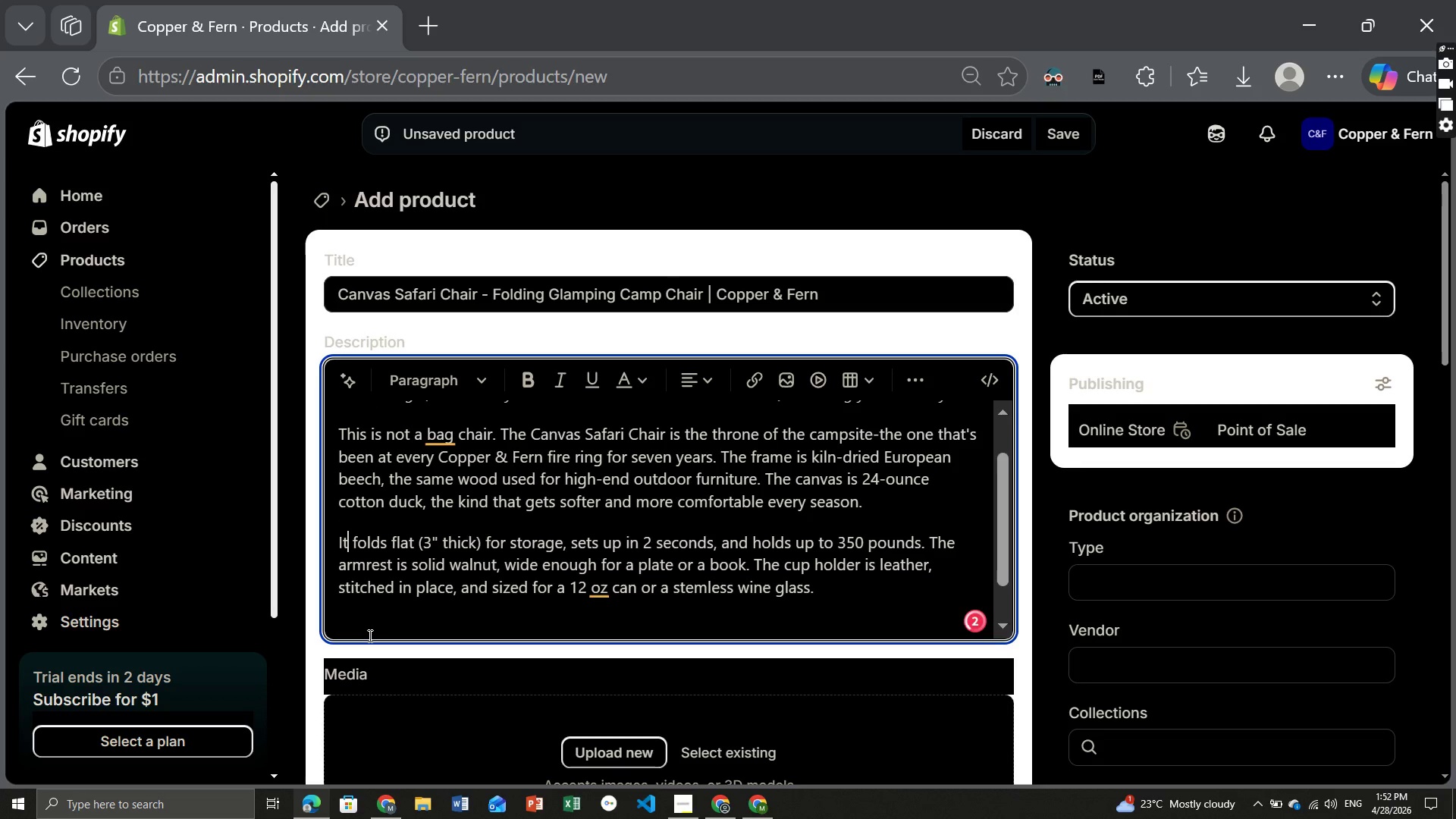 
left_click([369, 635])
 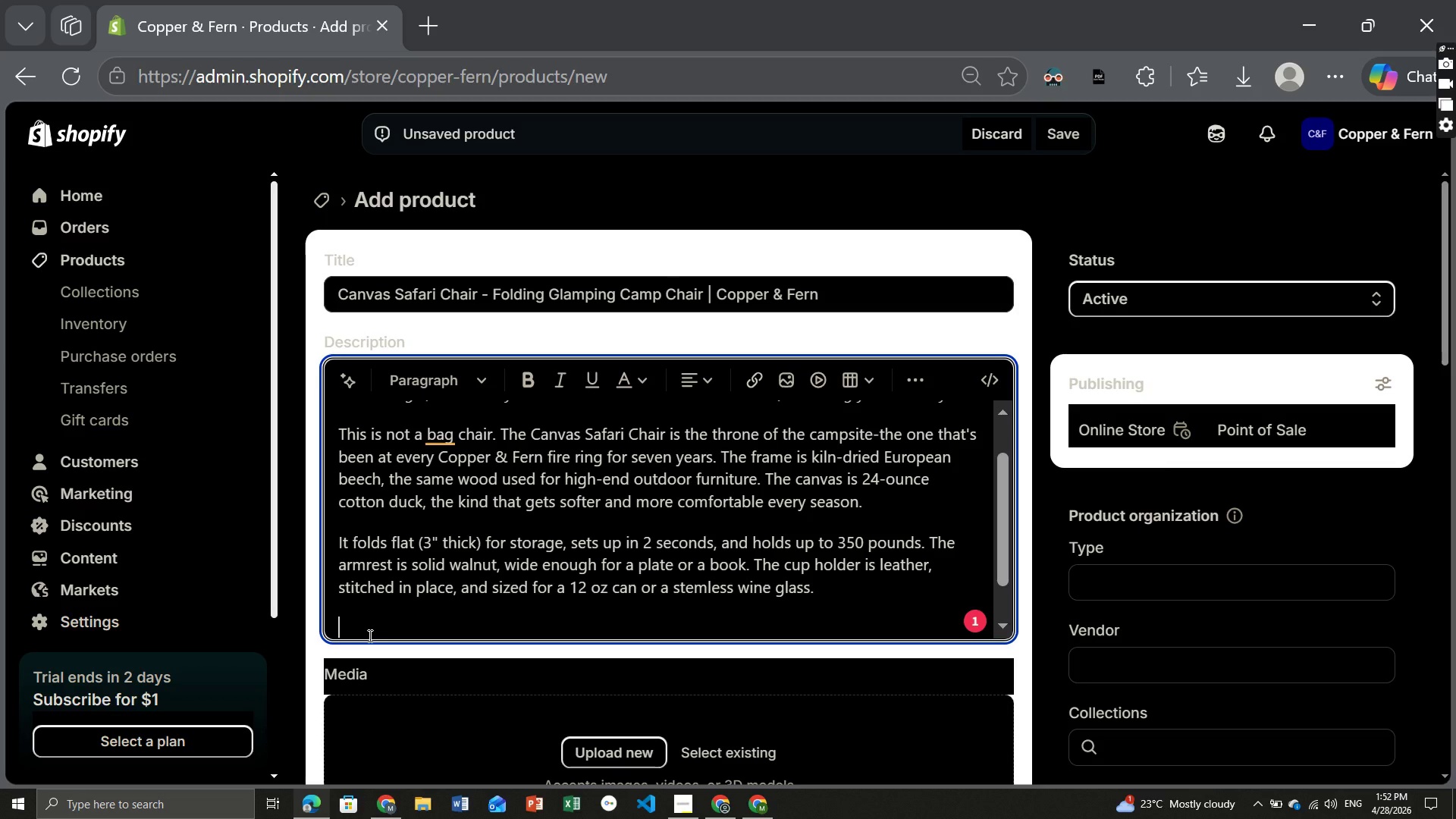 
wait(9.25)
 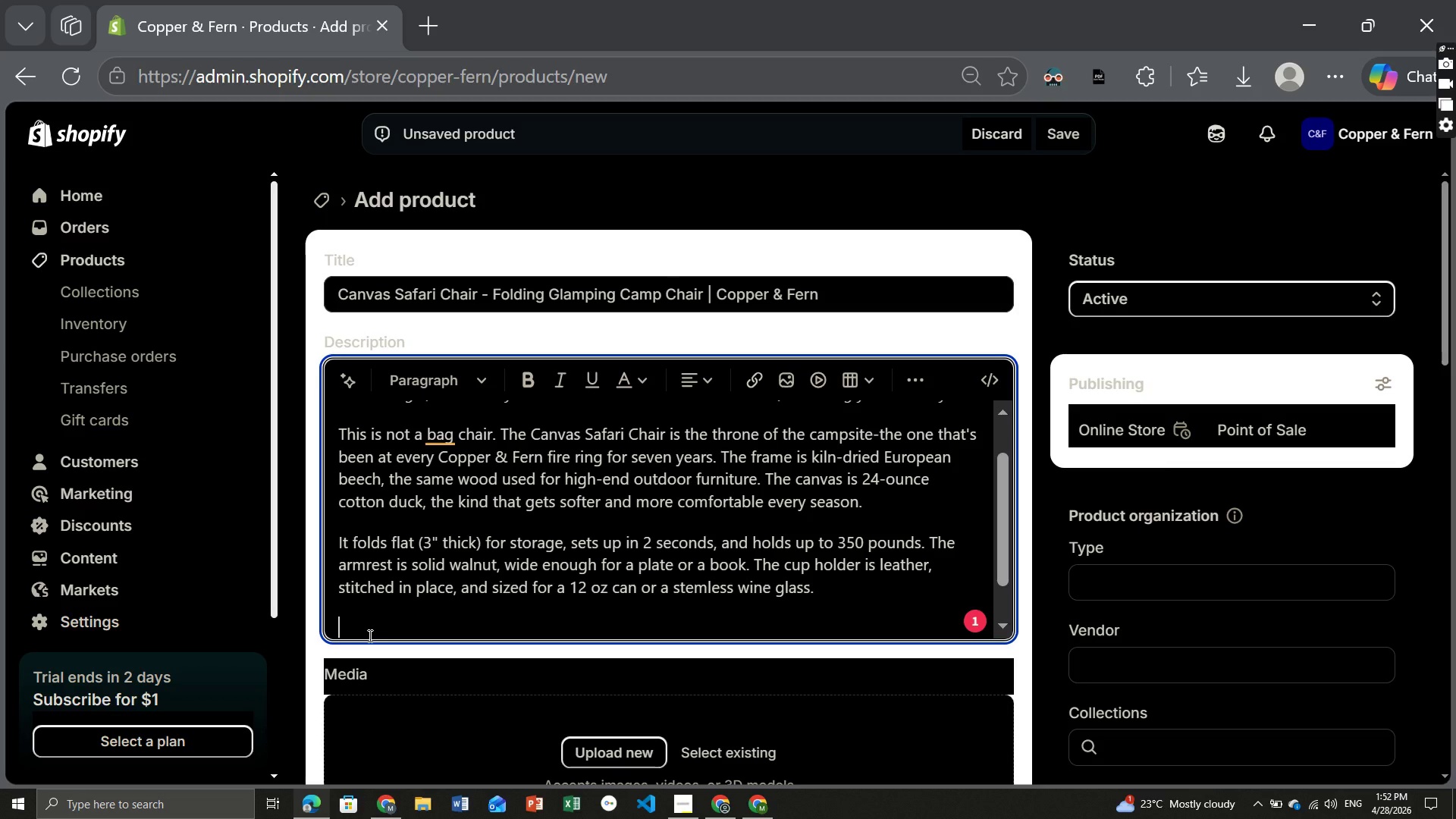 
left_click([479, 371])
 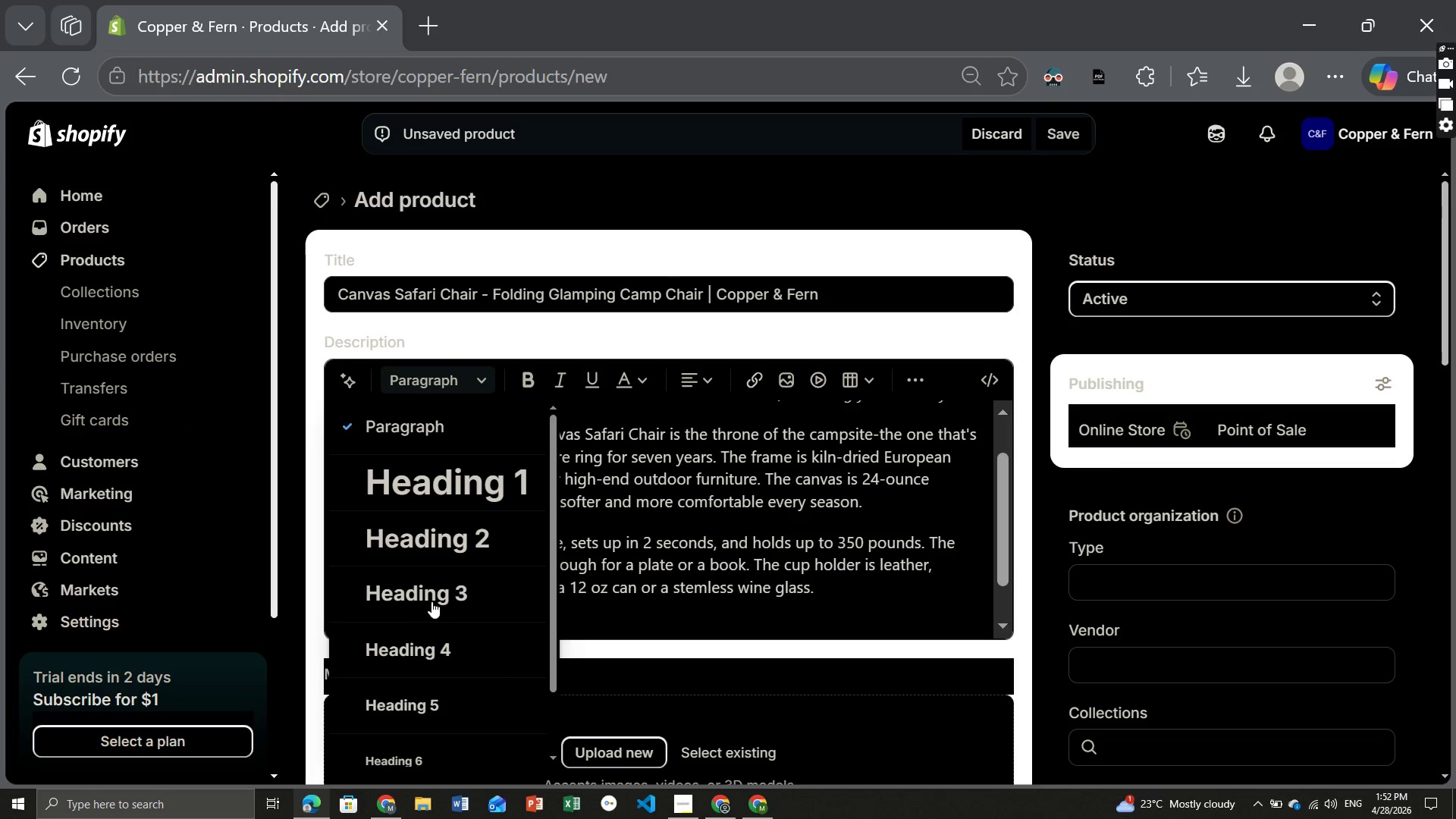 
left_click([428, 593])
 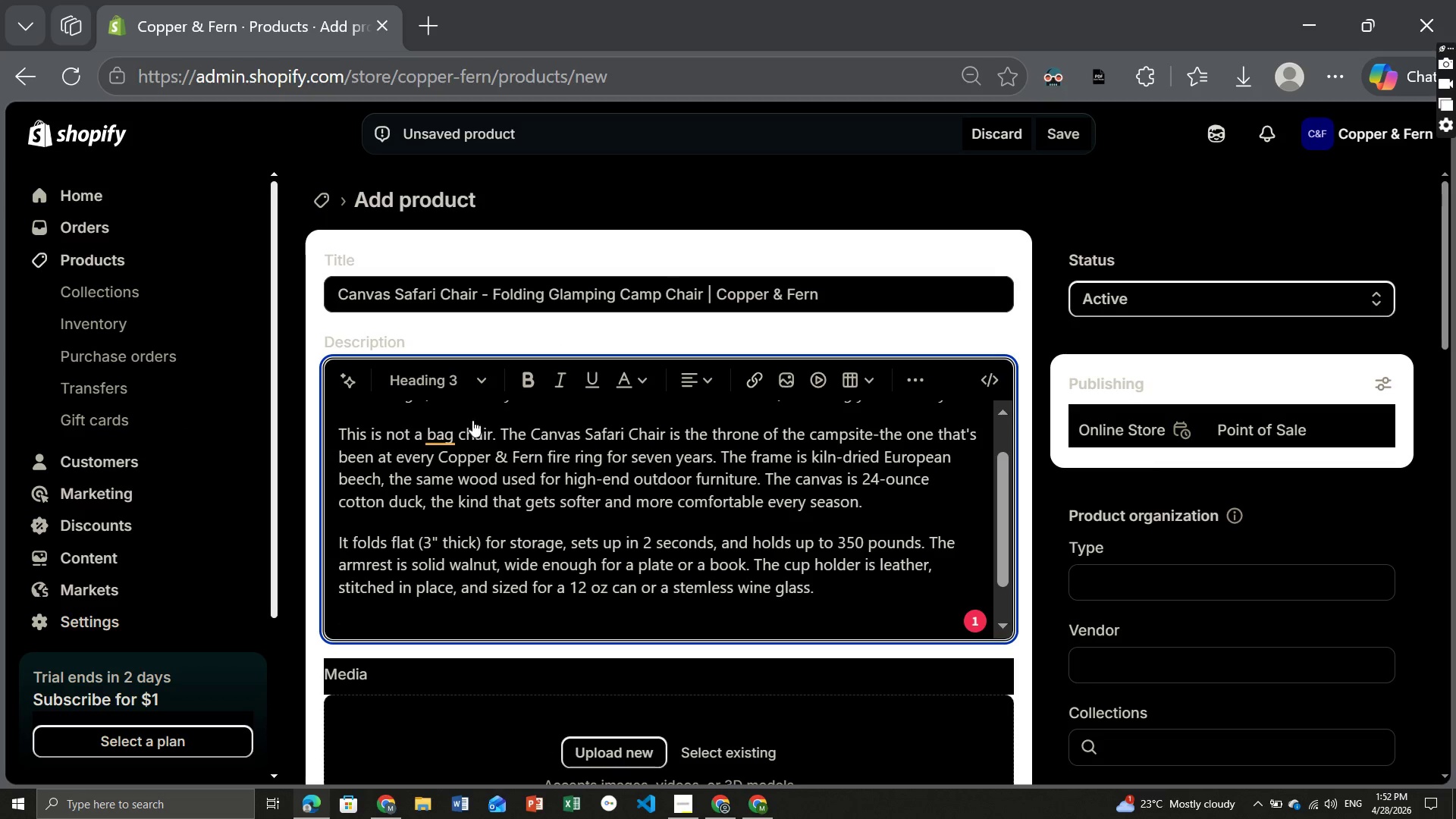 
left_click([441, 436])
 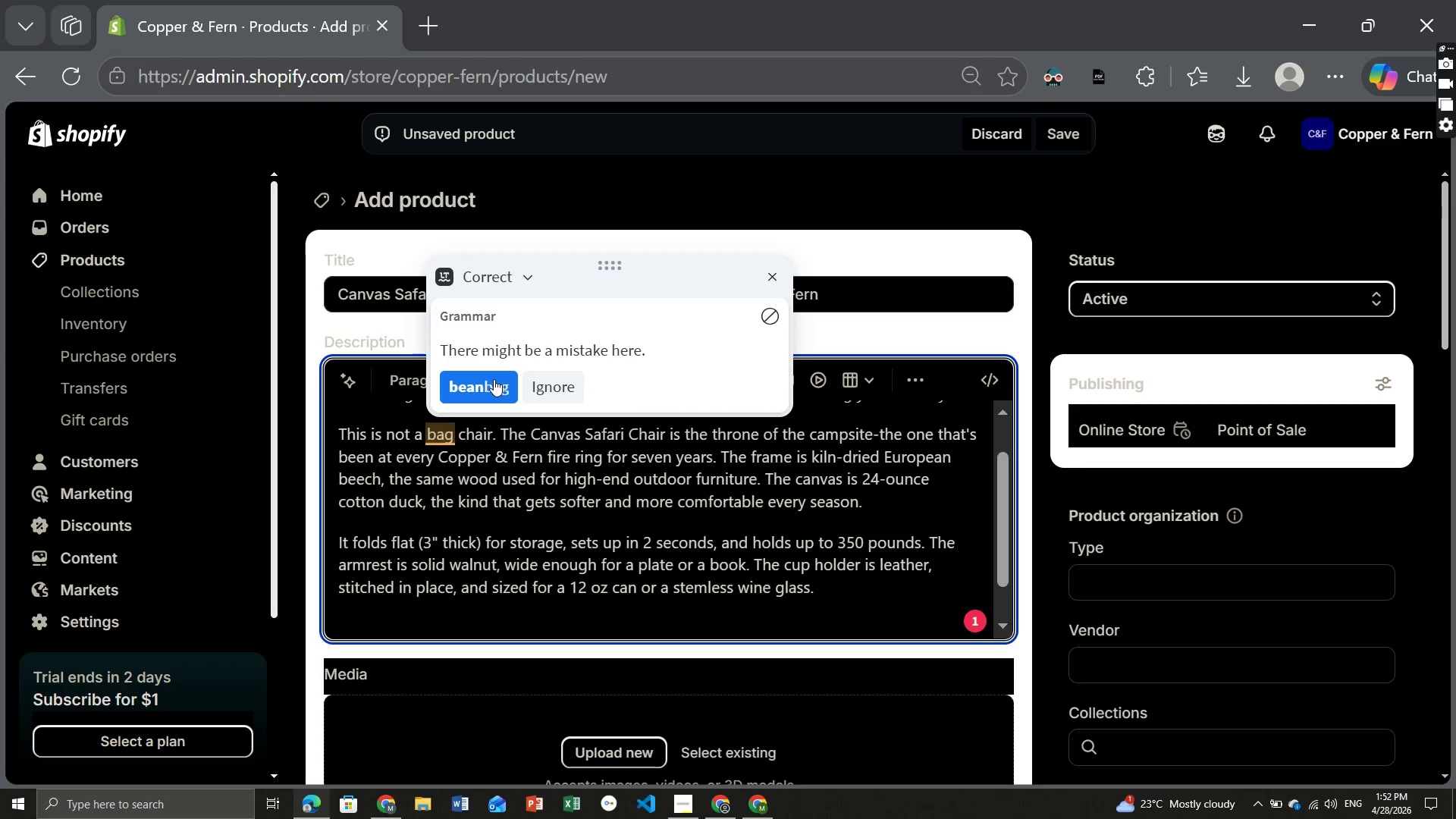 
wait(8.56)
 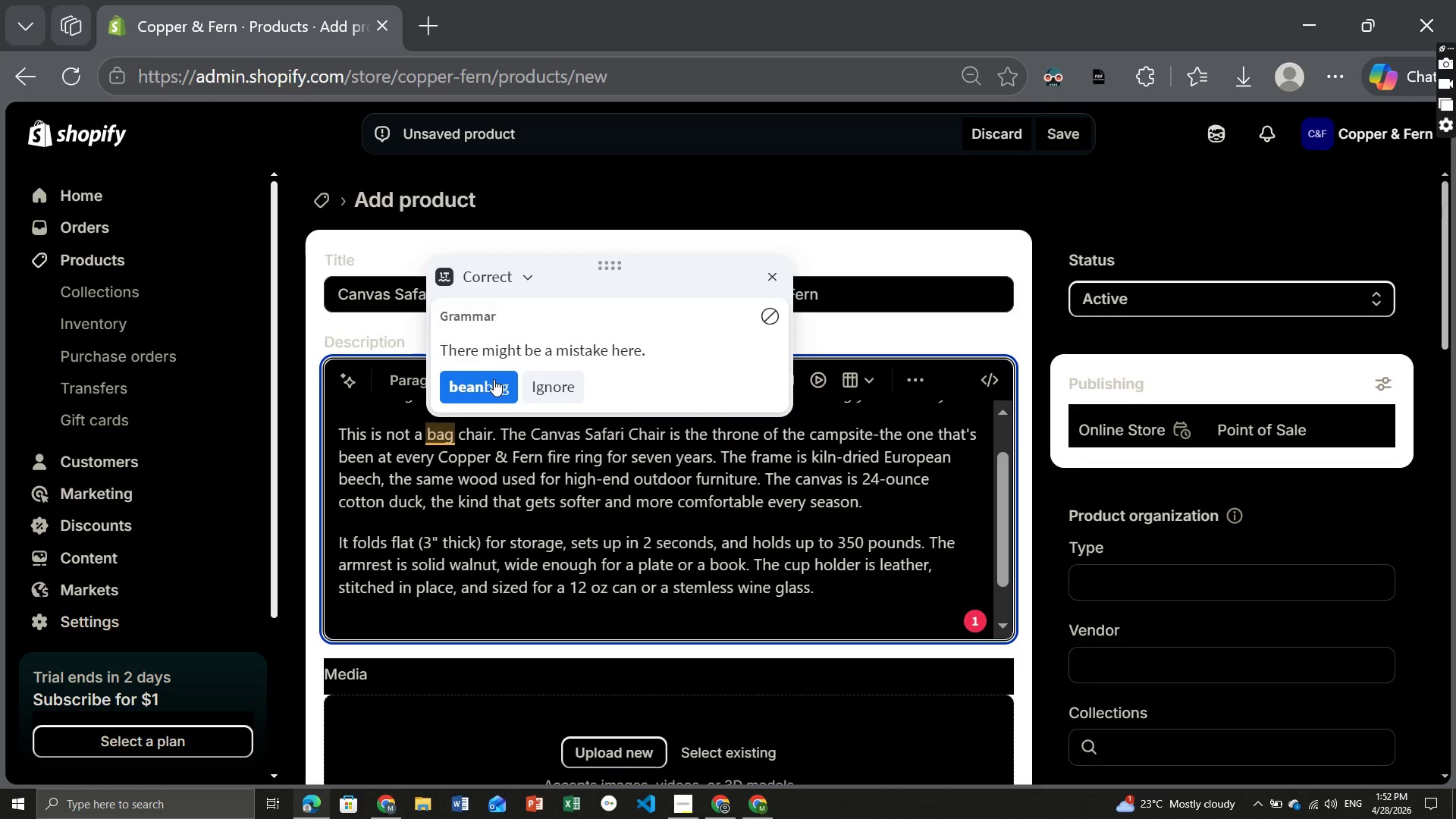 
left_click([531, 546])
 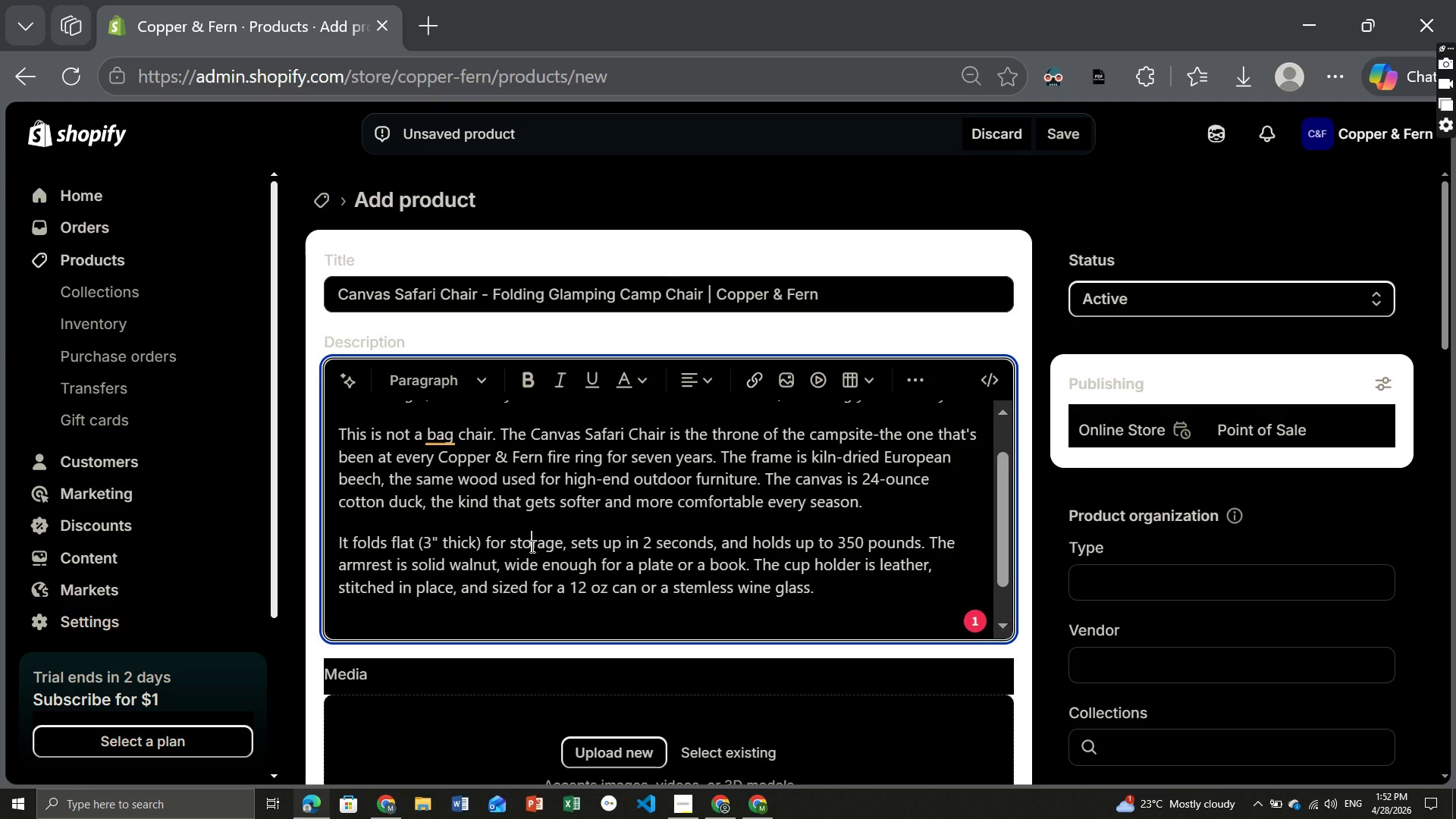 
wait(10.34)
 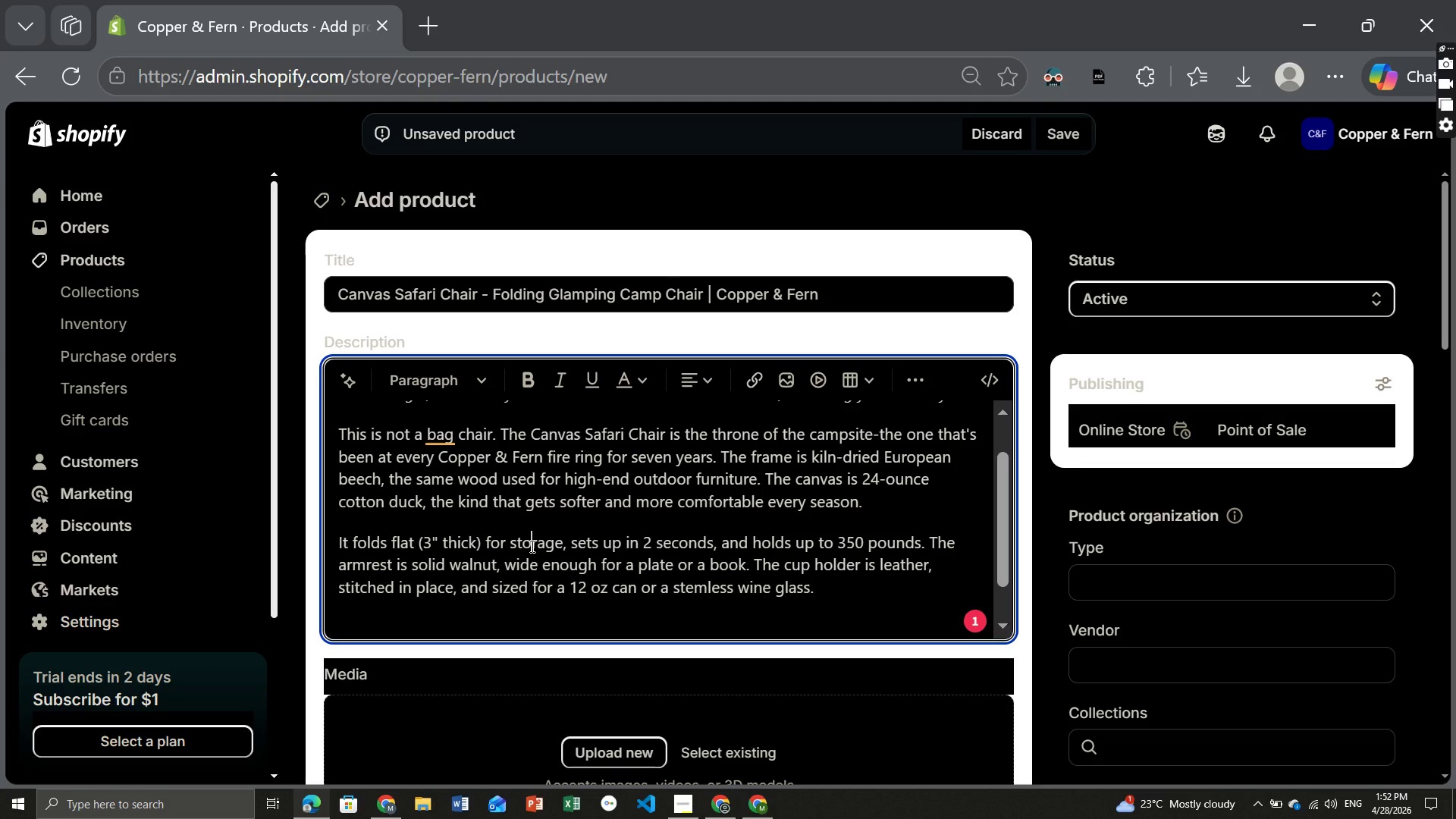 
left_click([473, 619])
 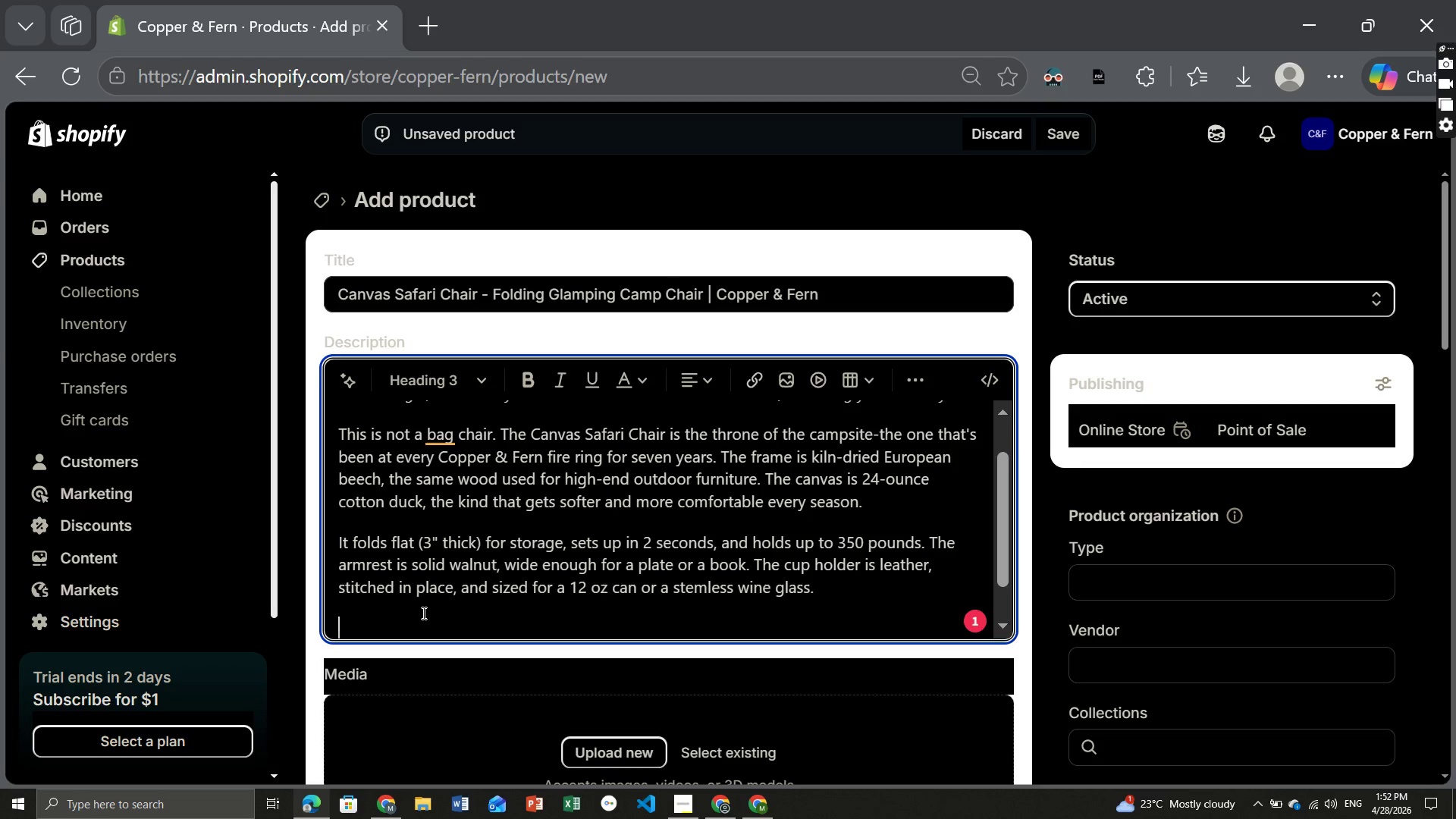 
wait(5.64)
 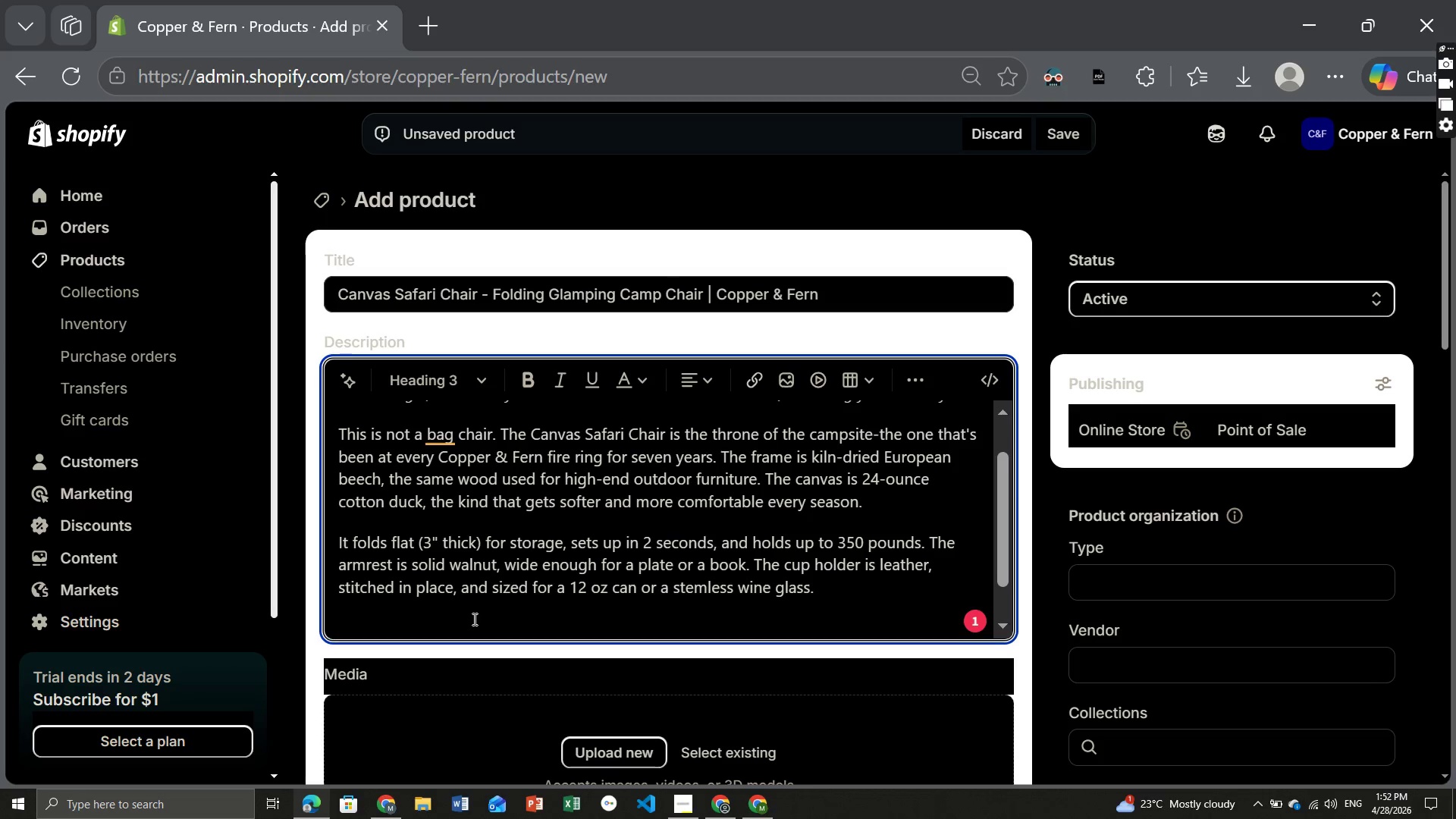 
type(Why )
 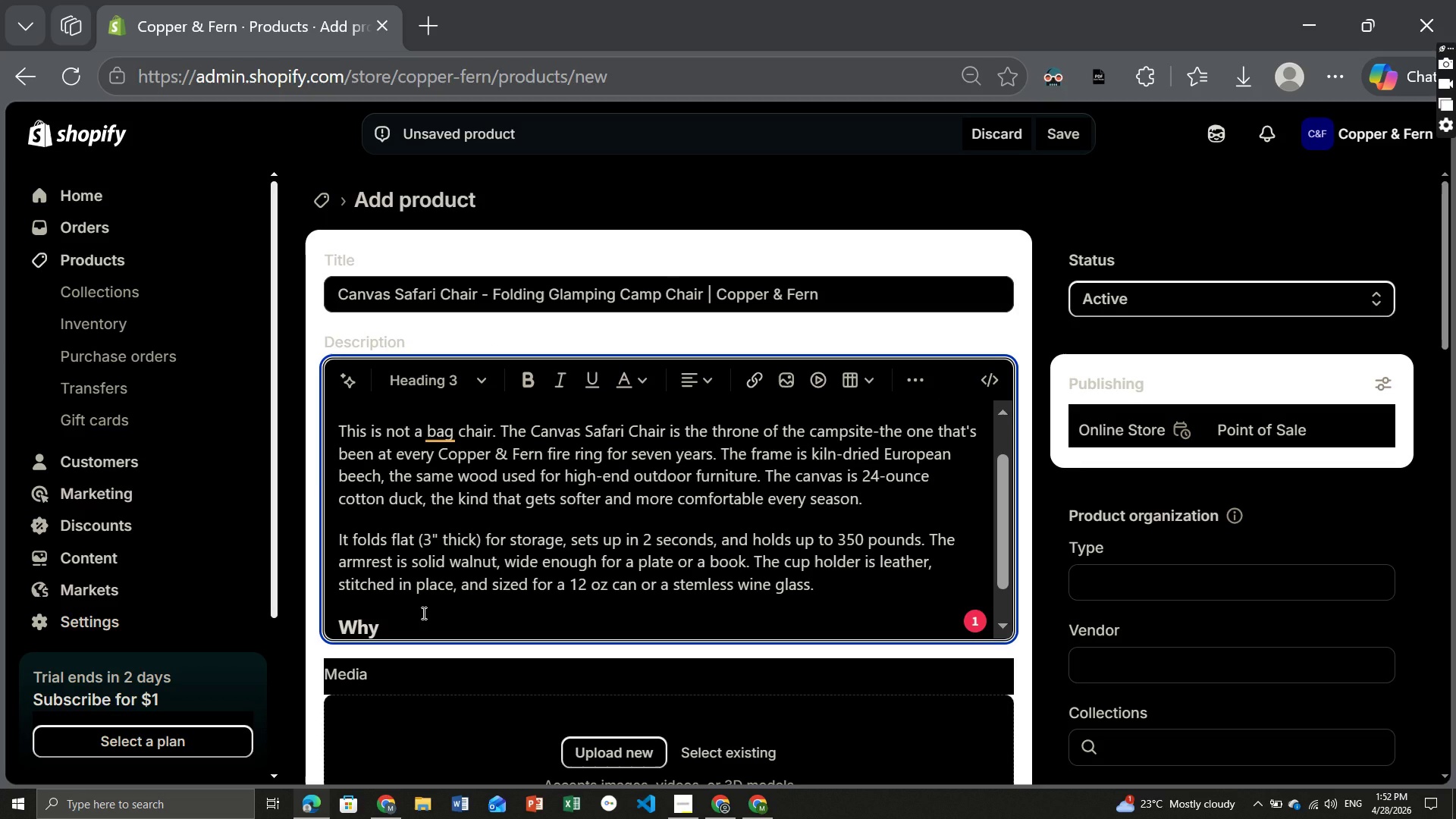 
type(g)
key(Backspace)
type(Glampers Buy This Chair)
 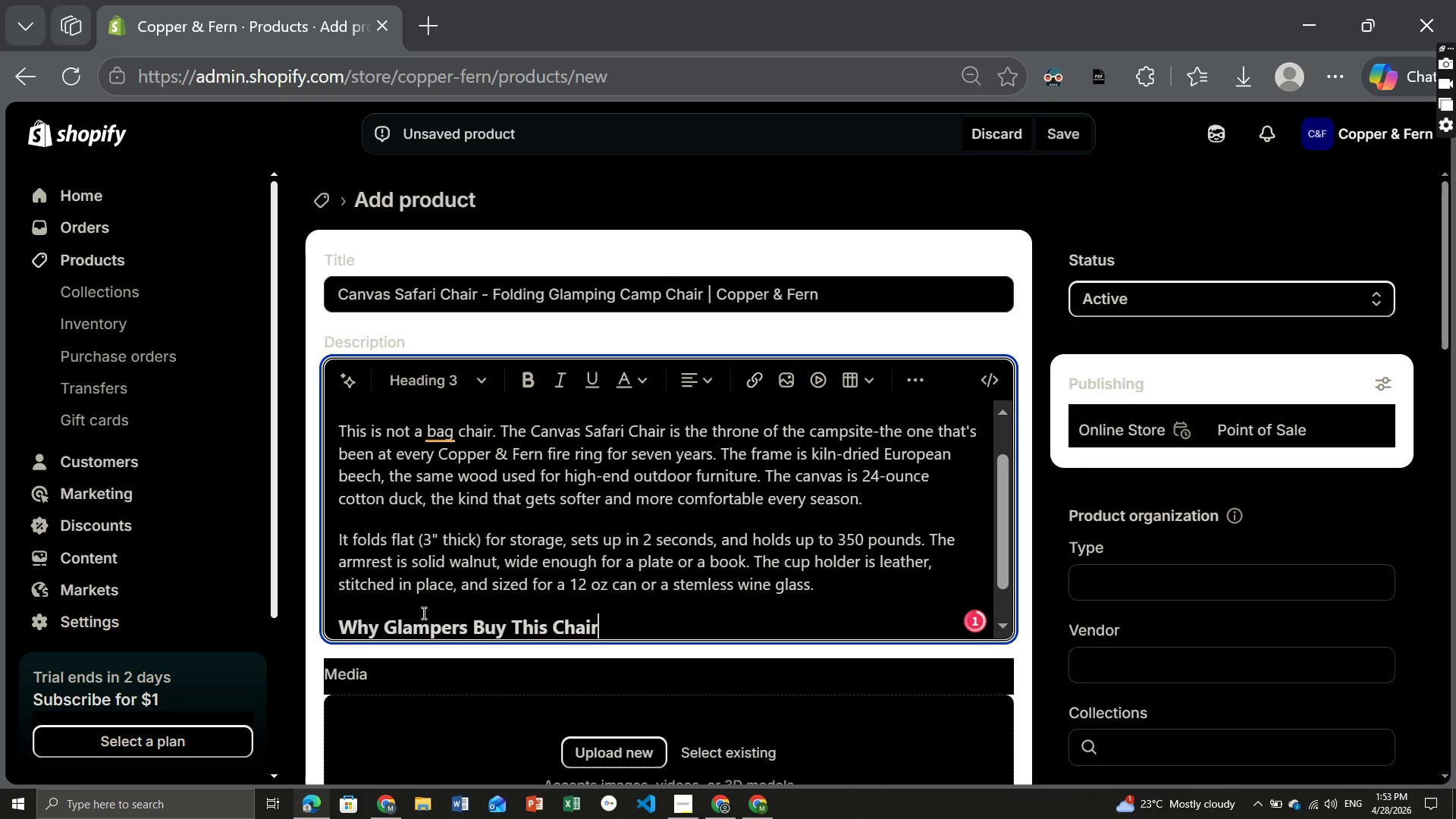 
key(Enter)
 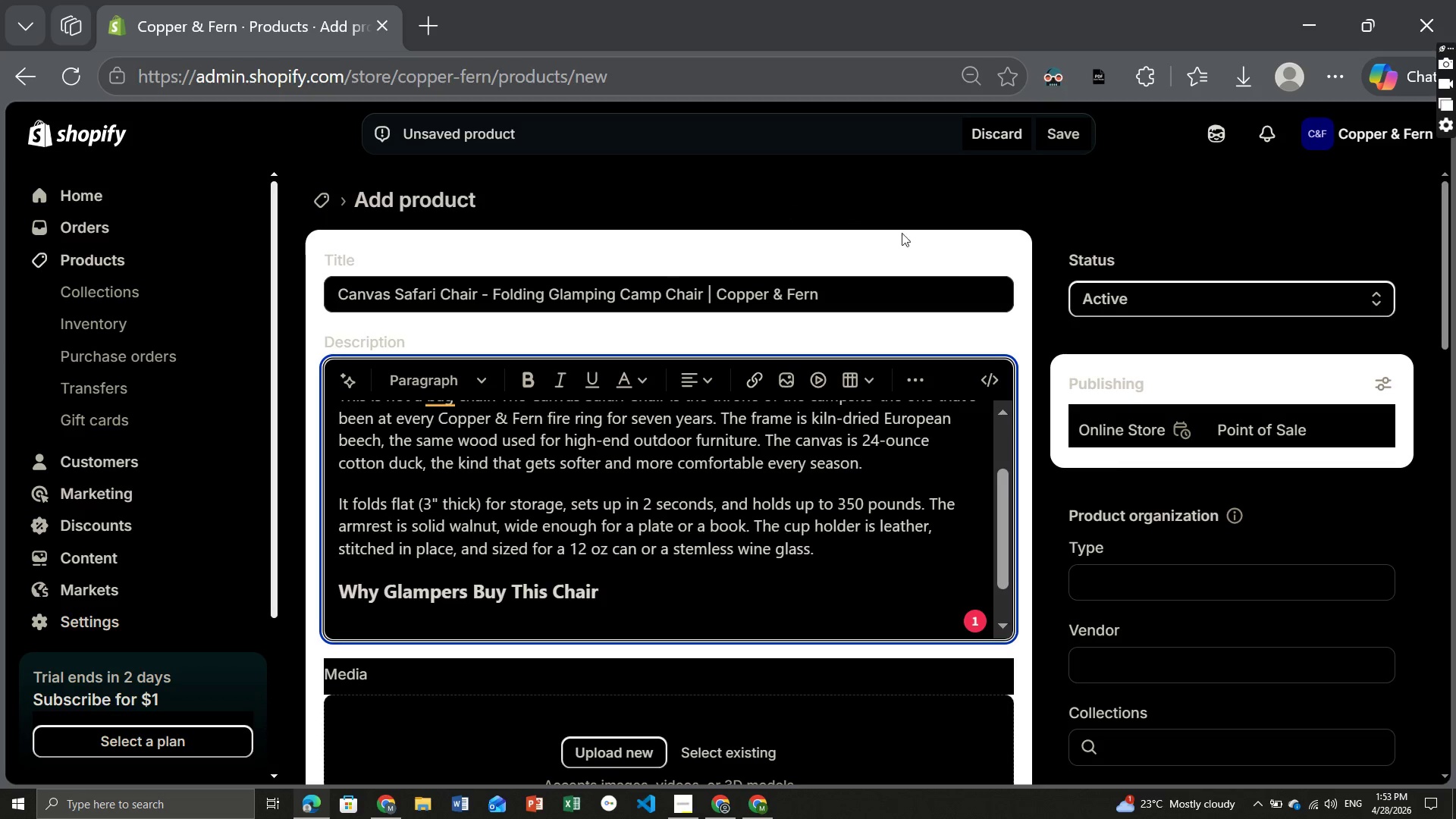 
wait(5.56)
 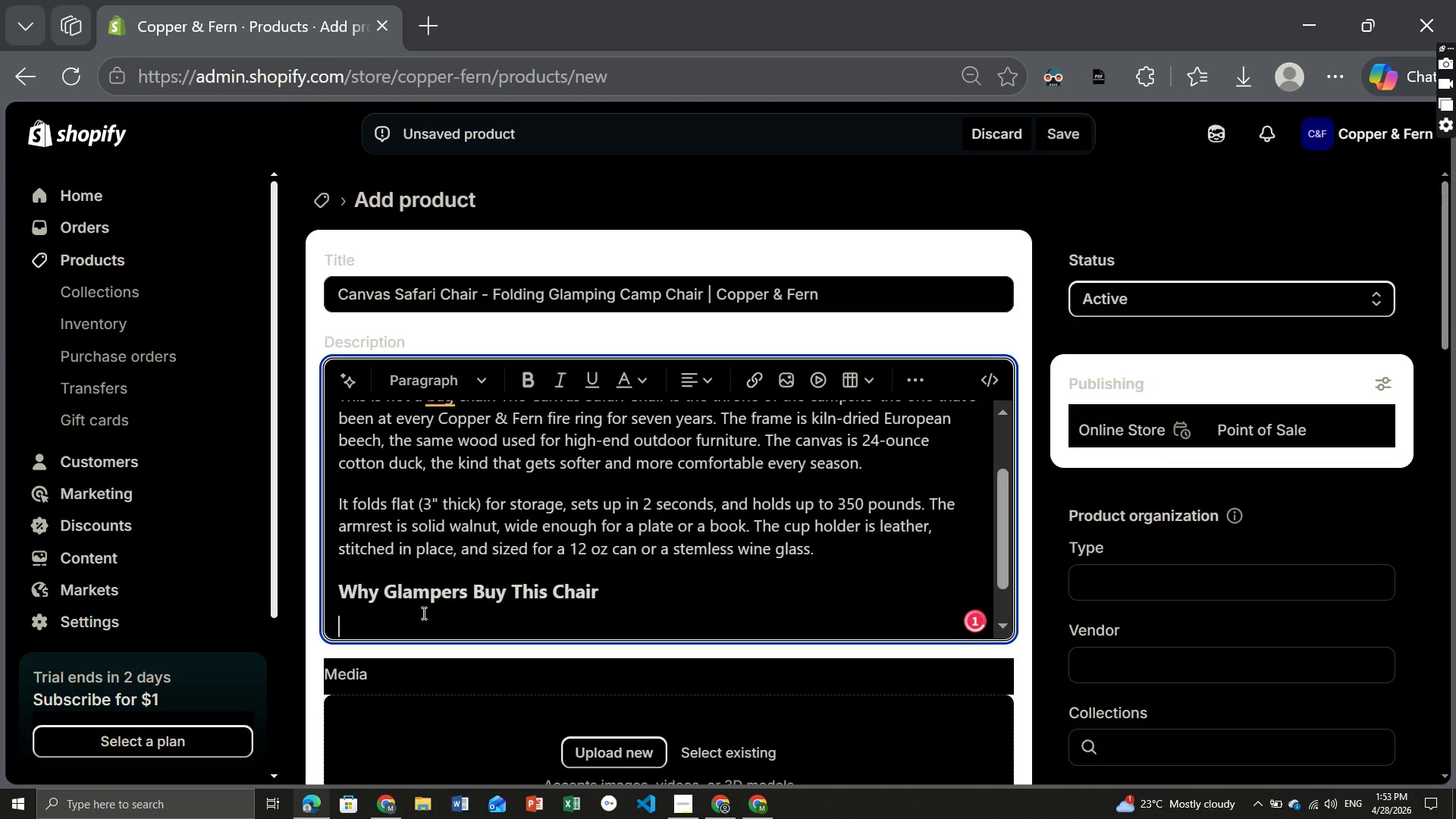 
left_click([915, 380])
 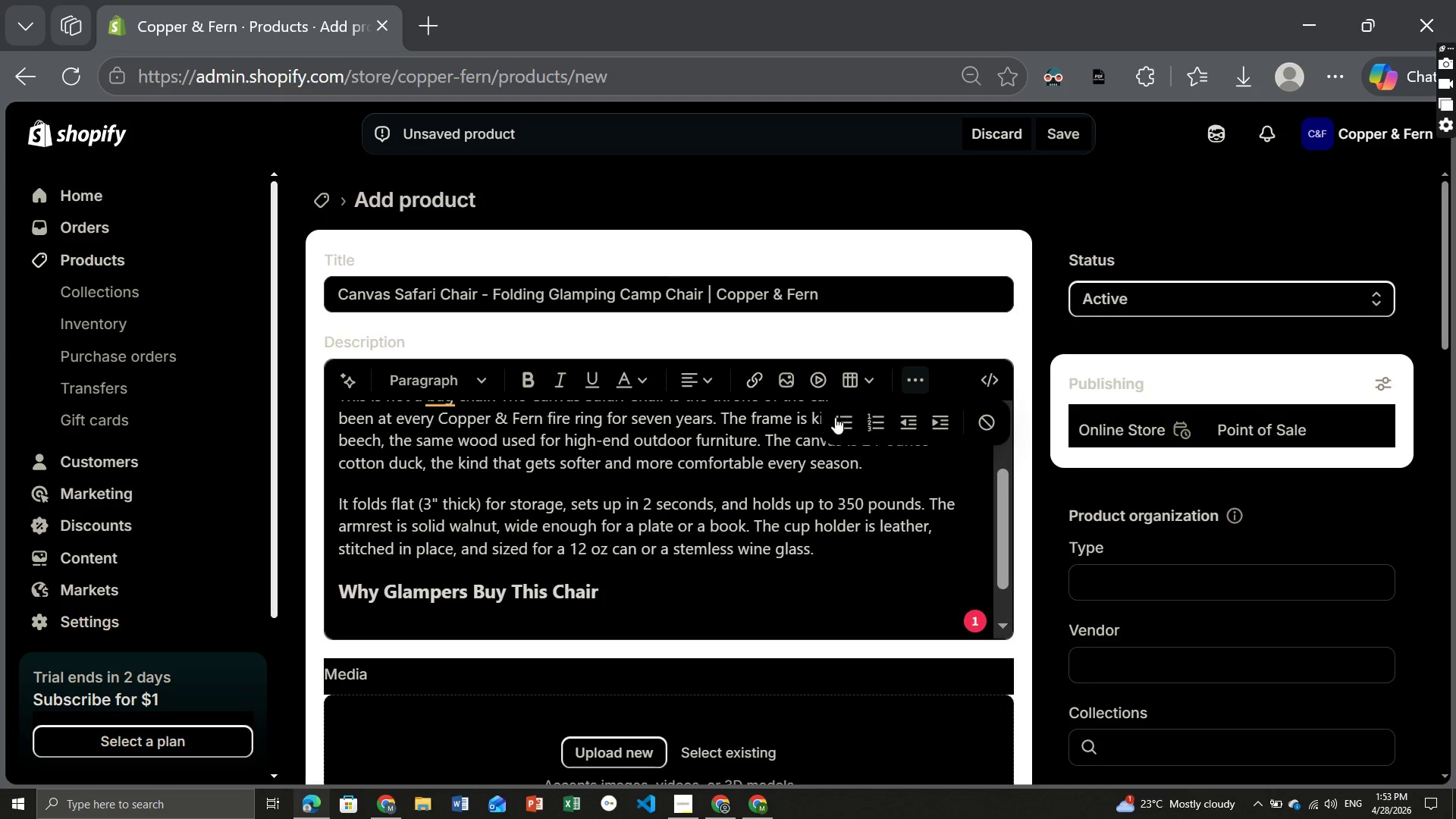 
left_click([835, 417])
 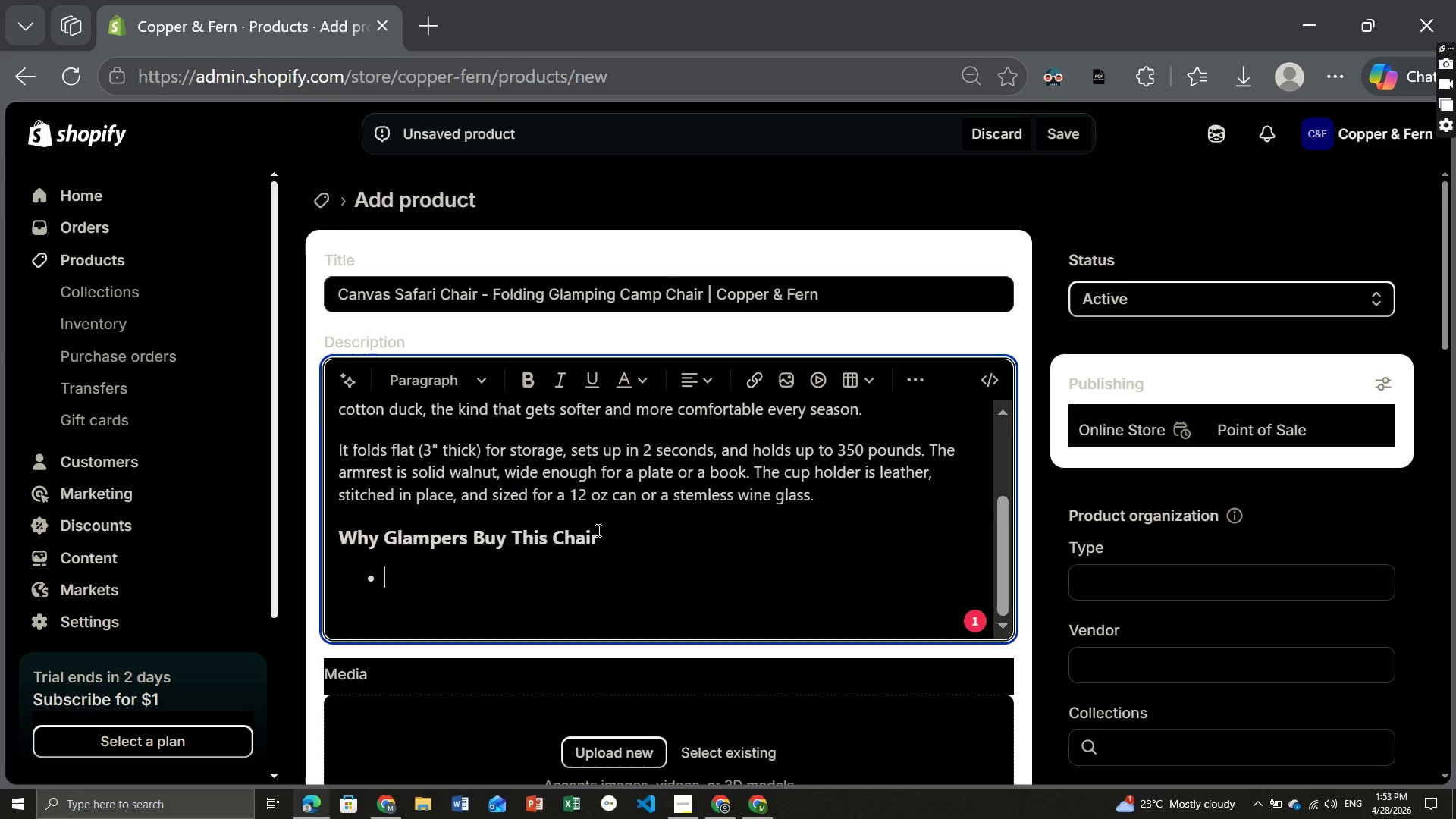 
wait(6.77)
 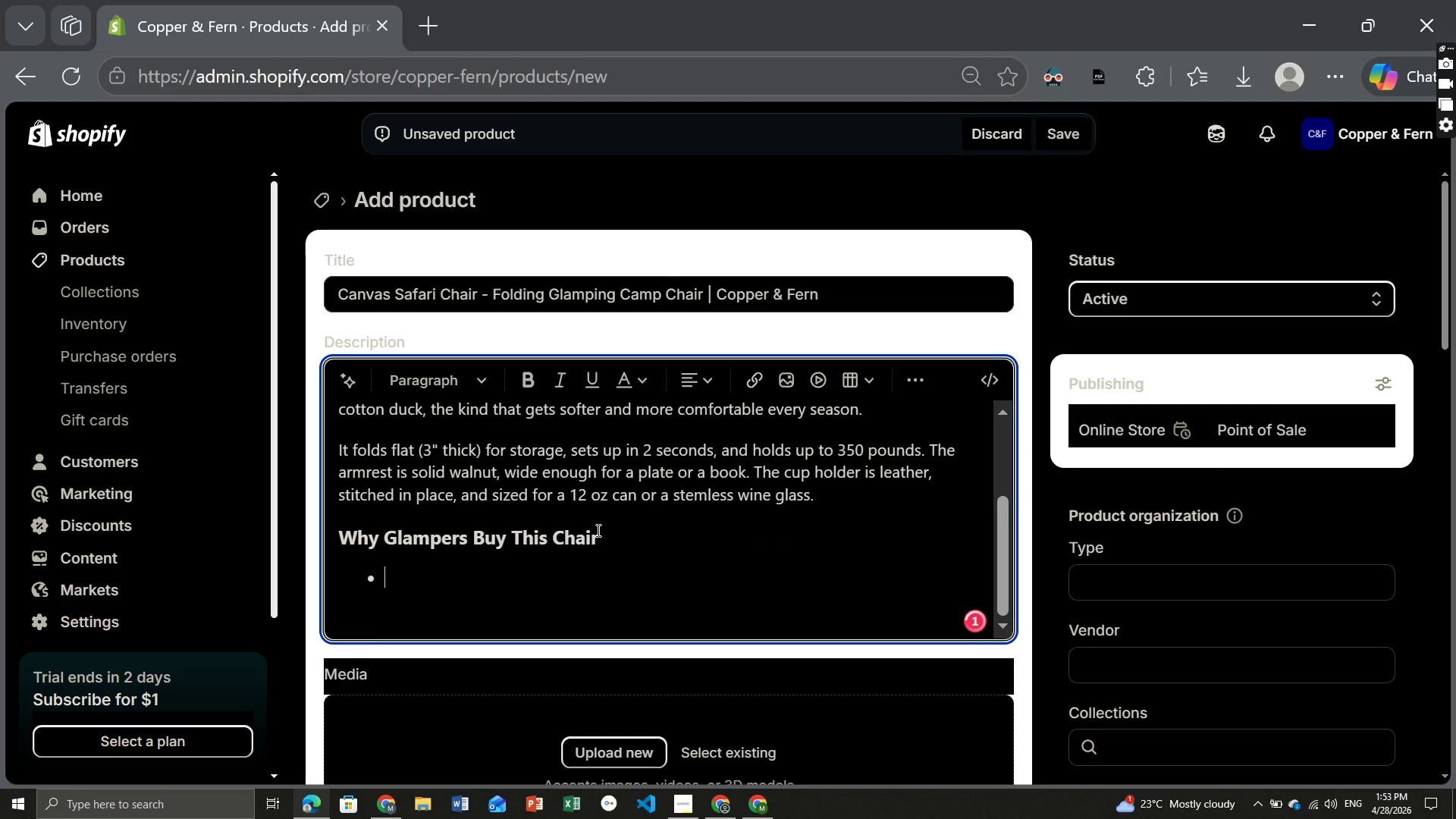 
key(CapsLock)
 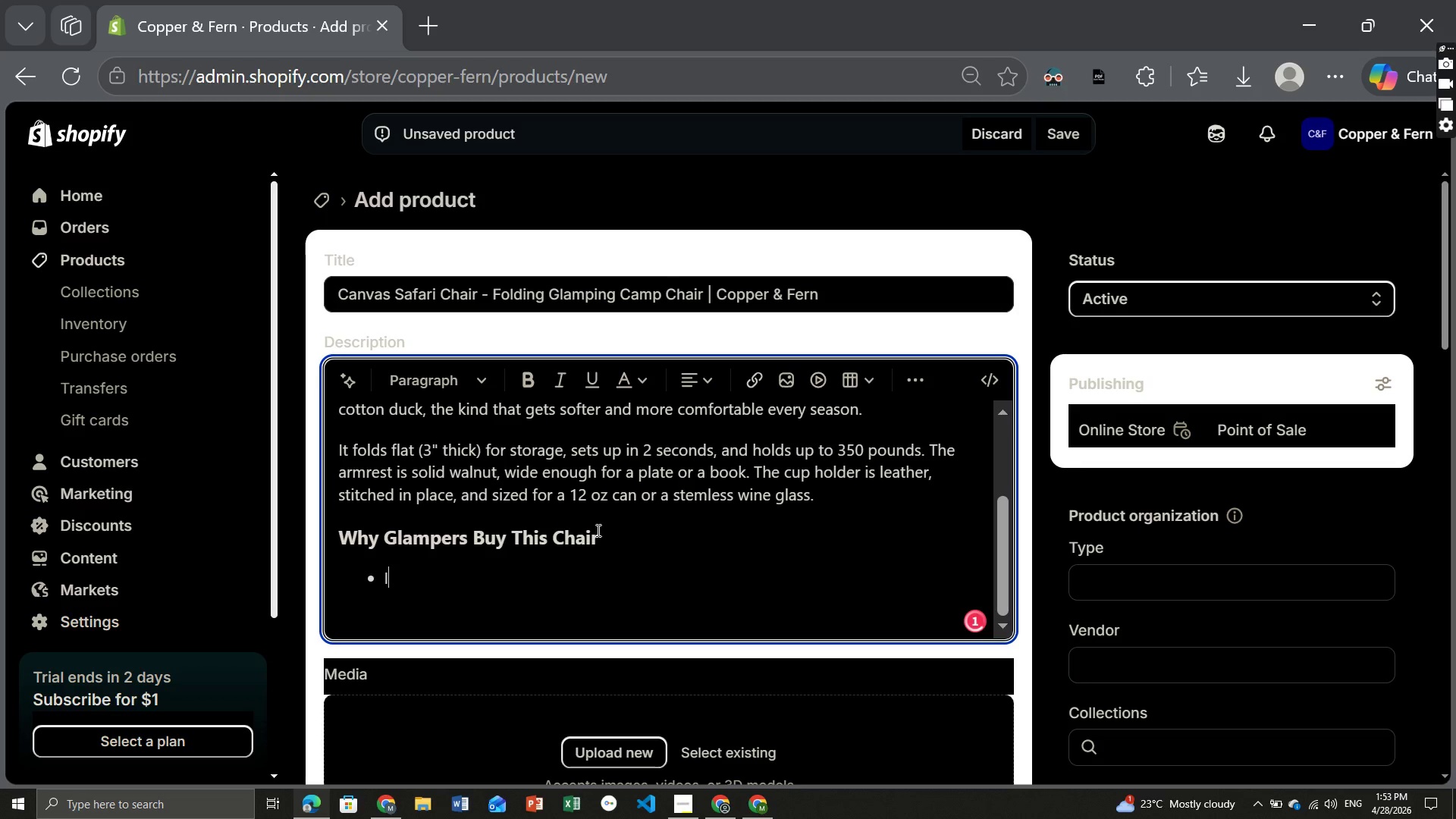 
key(I)
 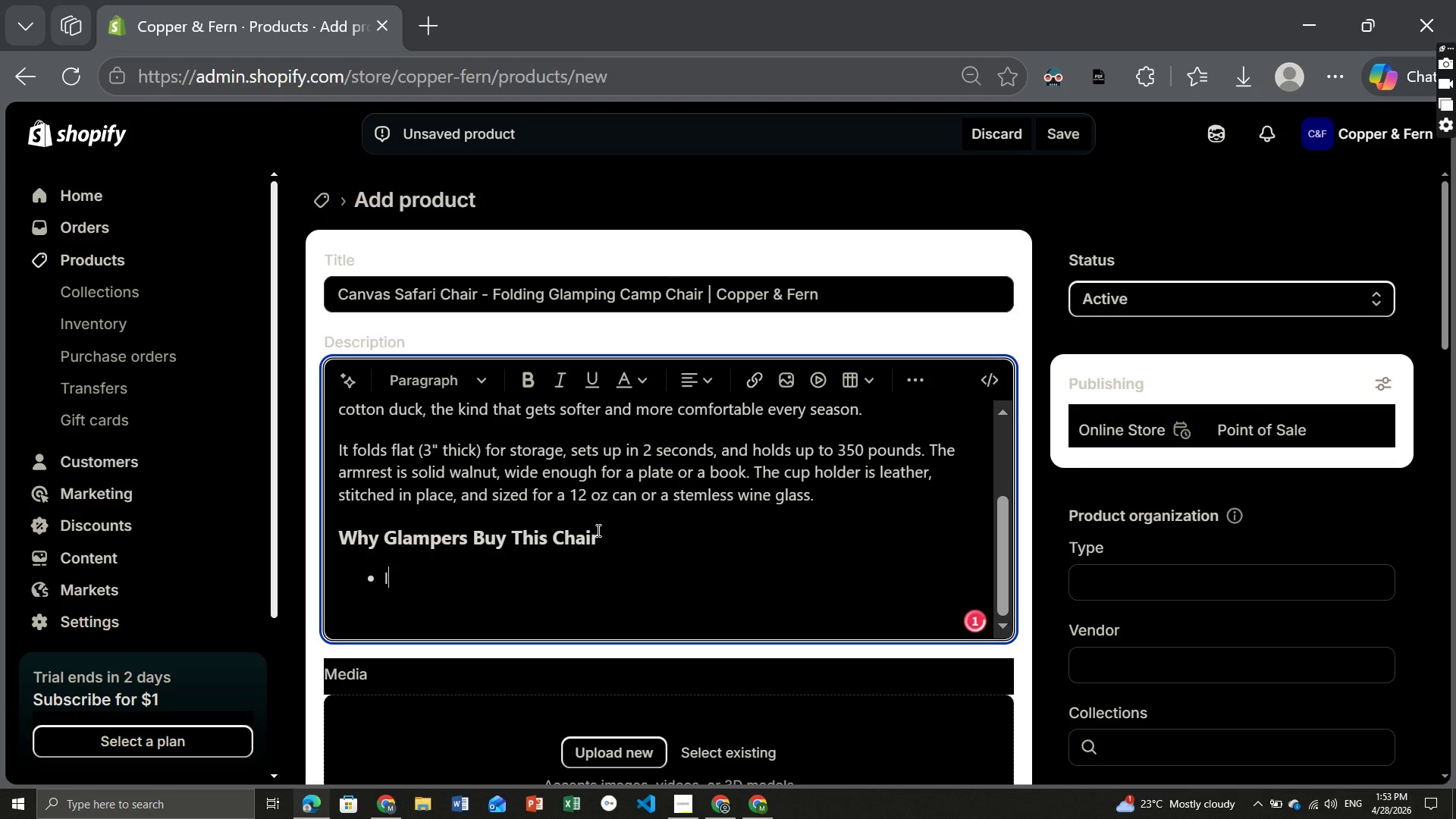 
key(CapsLock)
 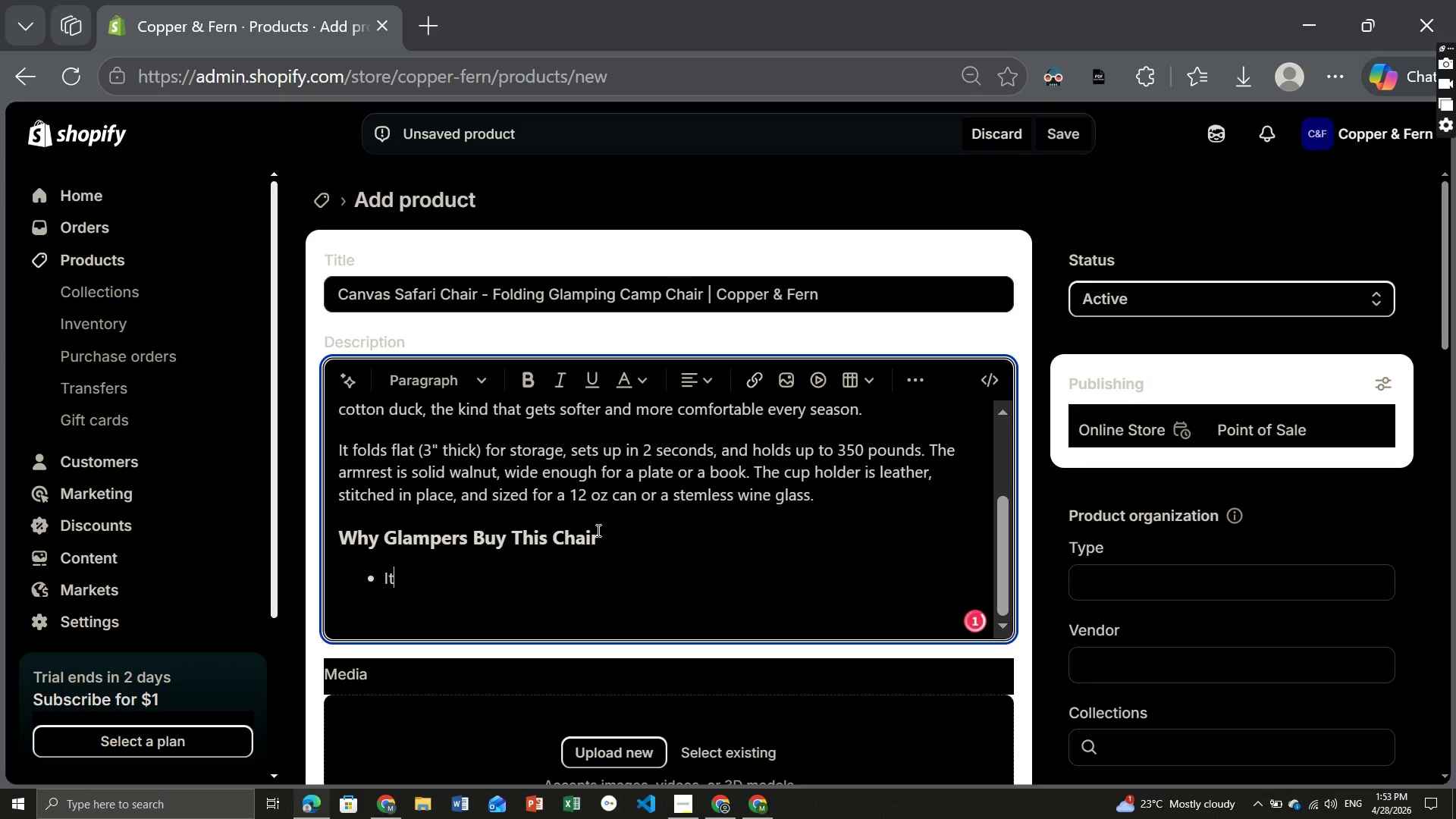 
key(T)
 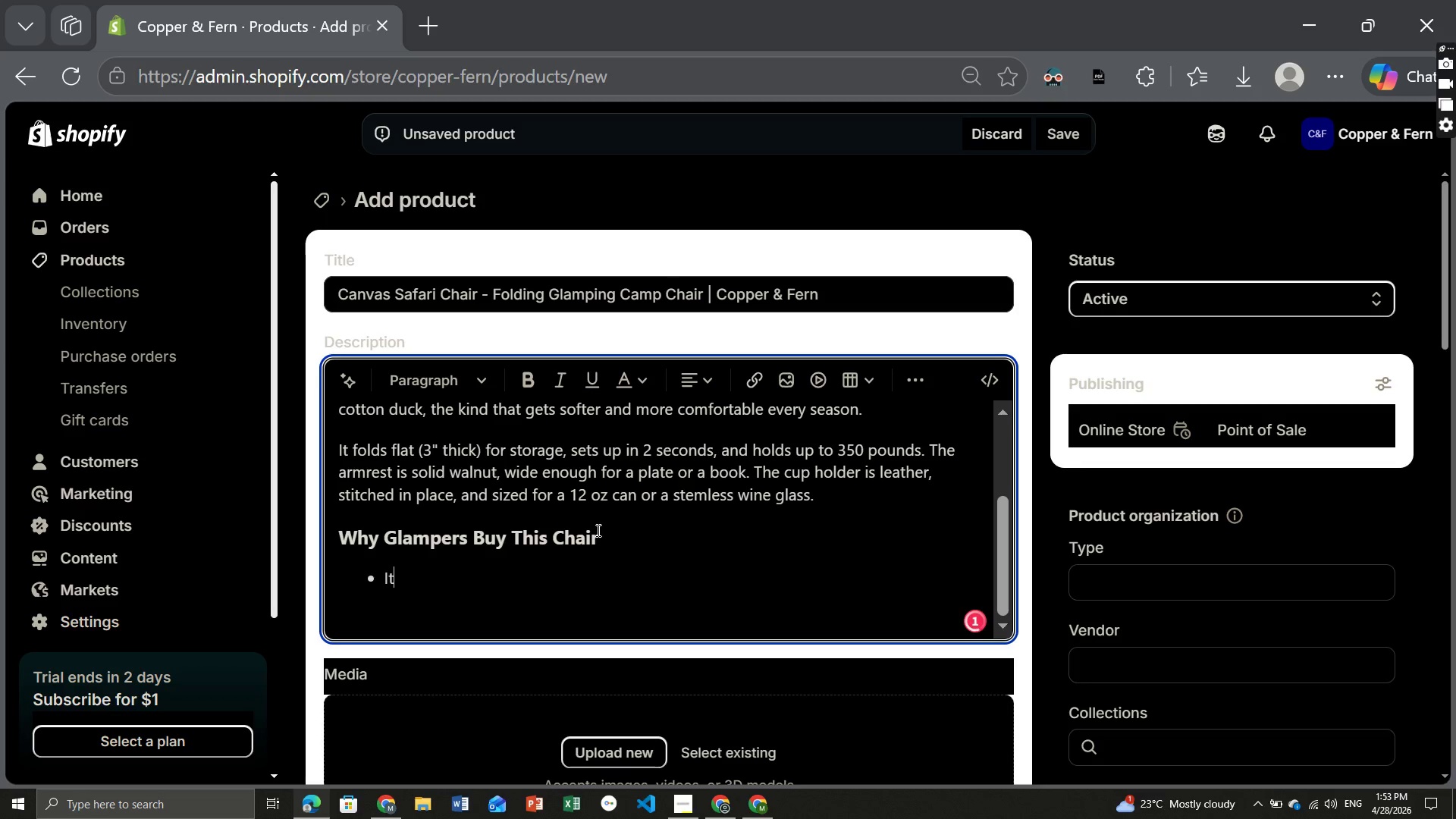 
key(Space)
 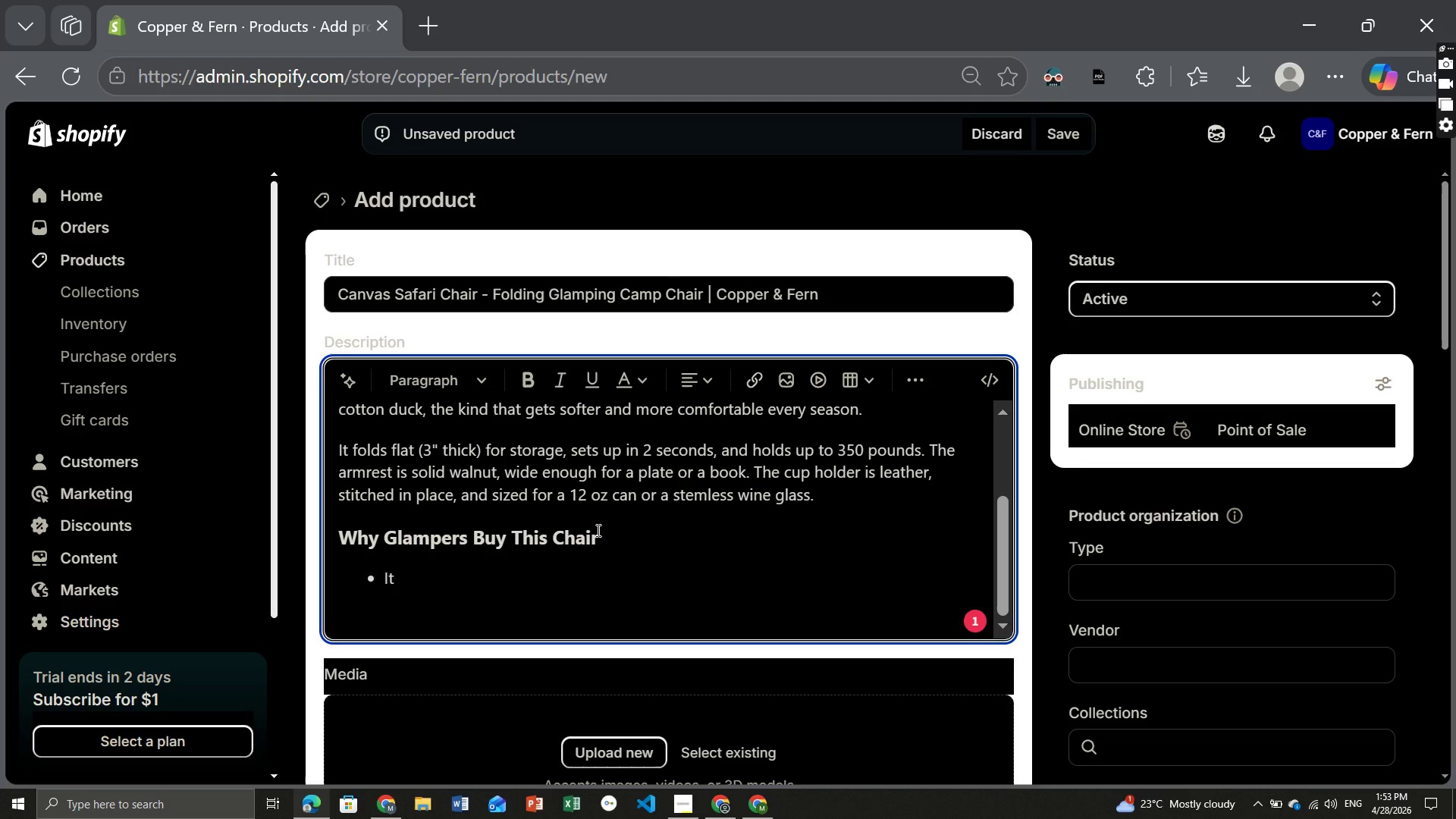 
type(sits hegher than a normal chair)
 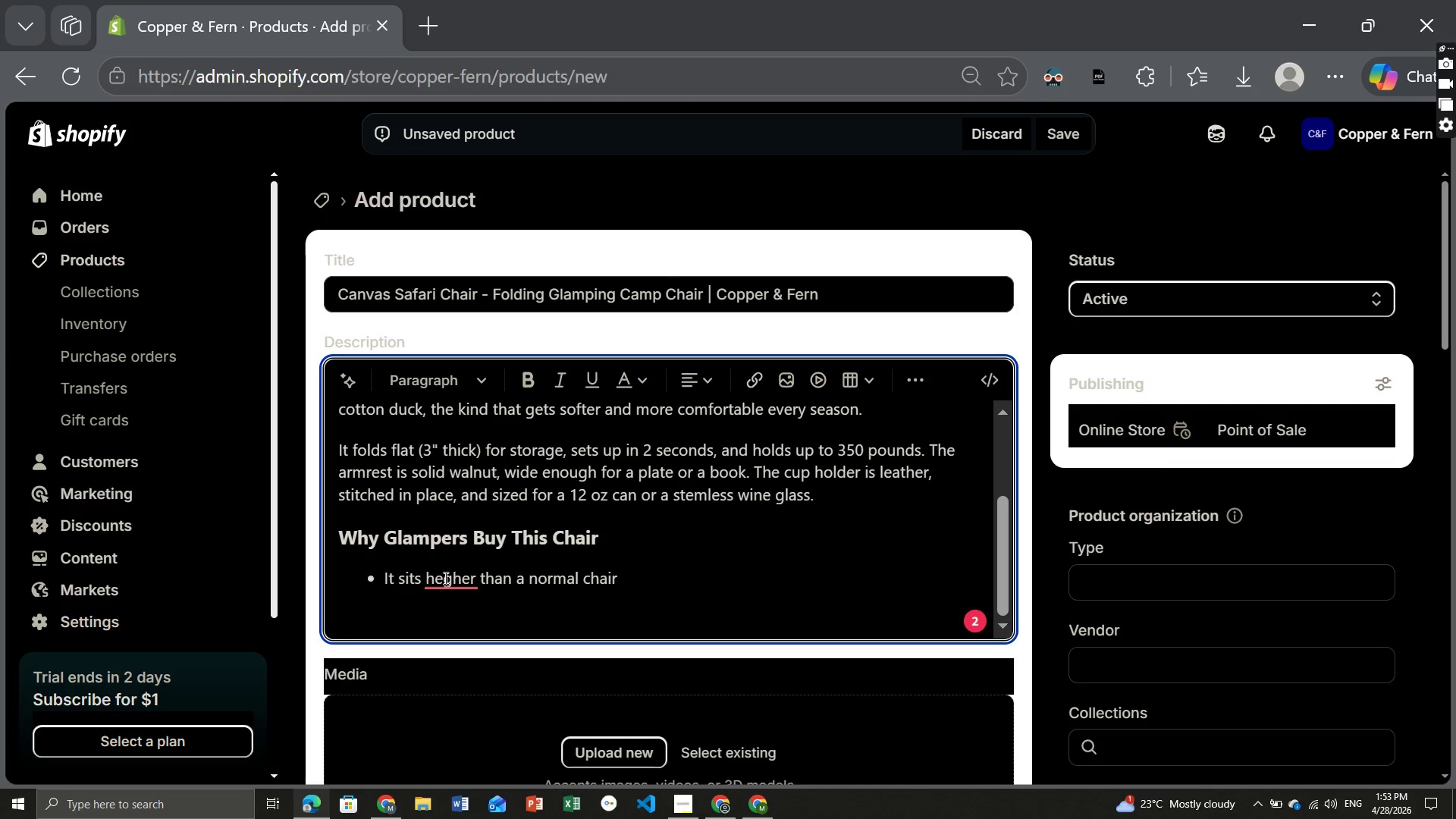 
left_click([441, 581])
 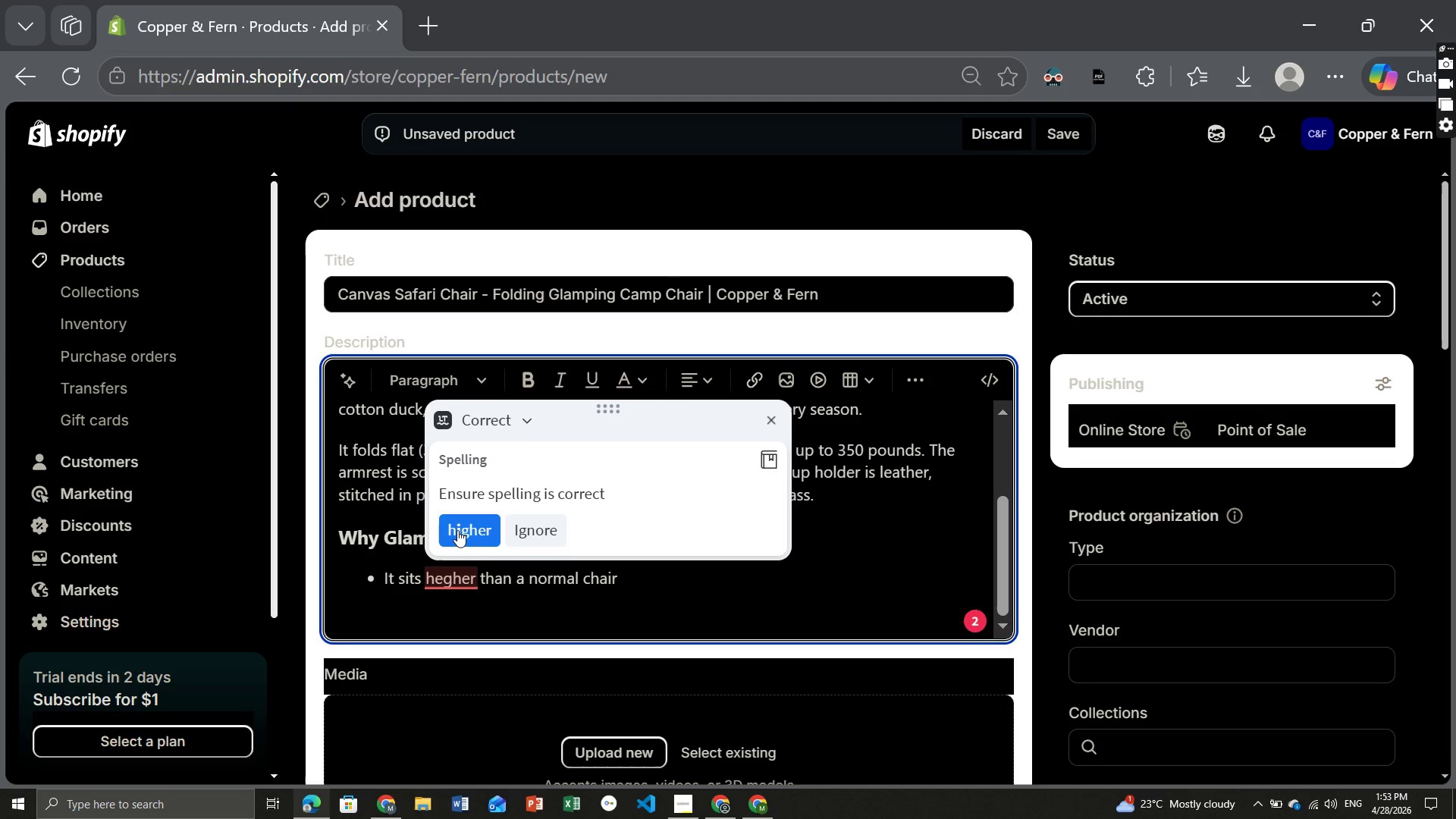 
left_click([457, 530])
 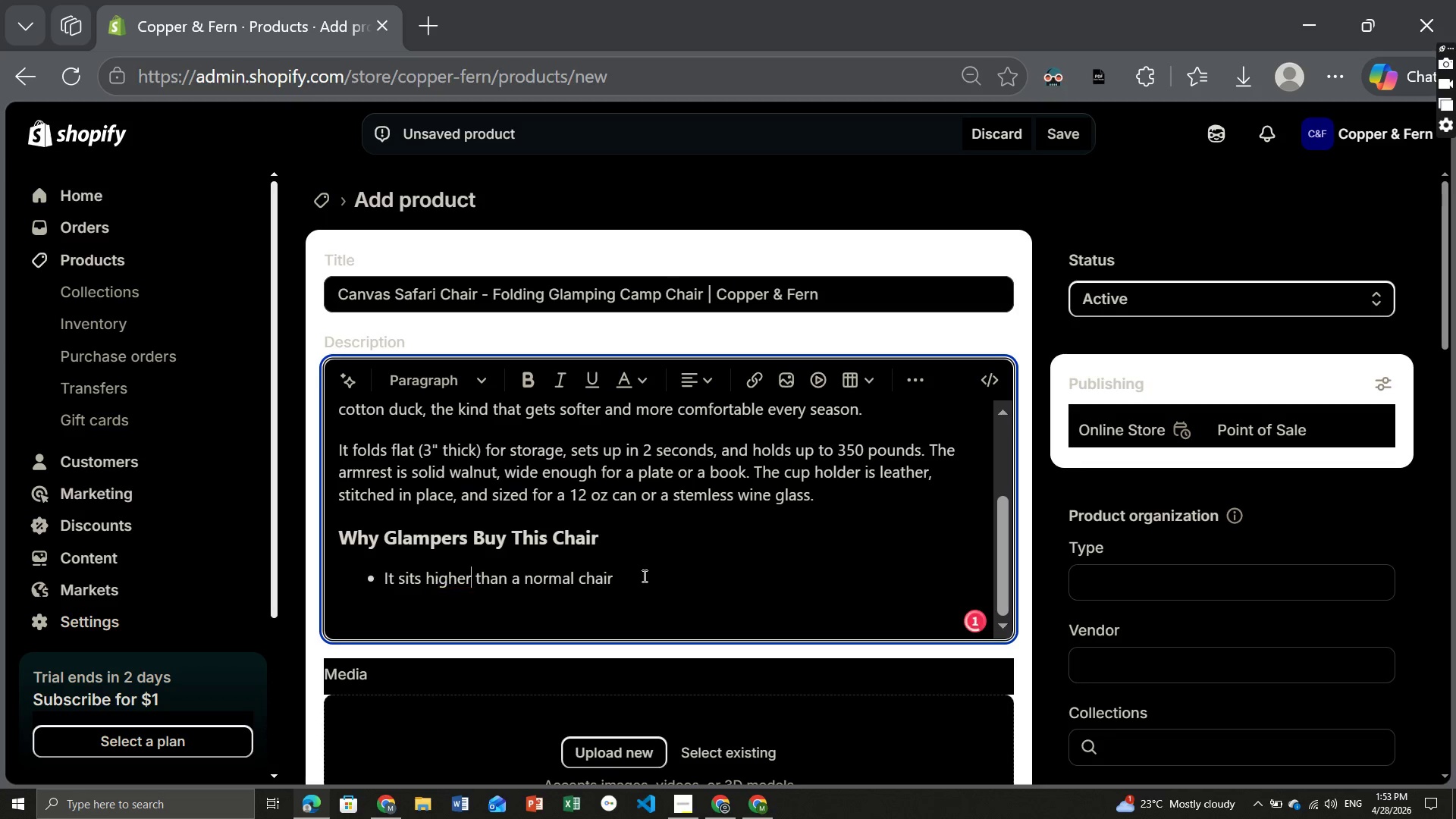 
left_click([643, 576])
 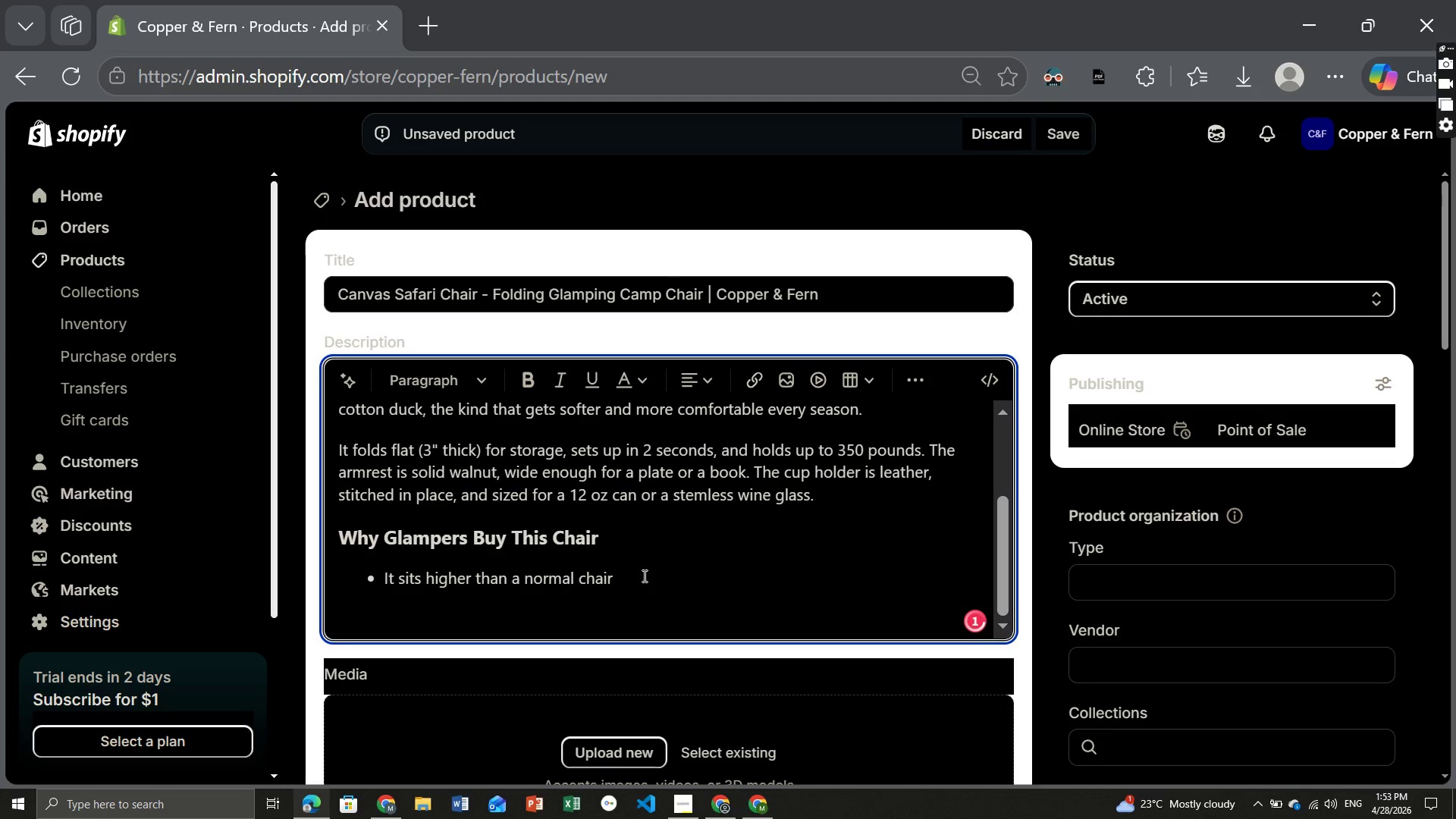 
wait(6.75)
 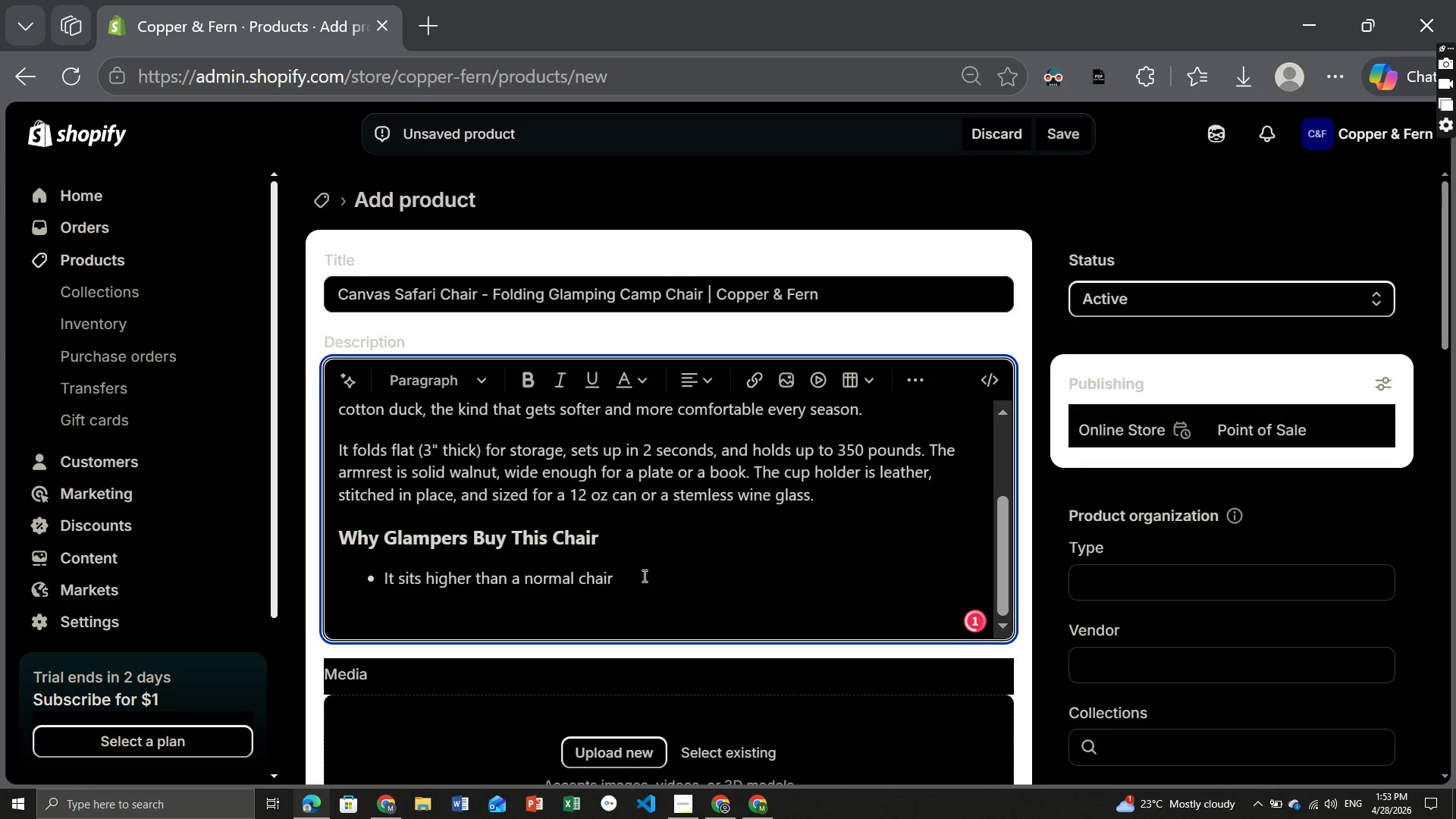 
left_click([575, 579])
 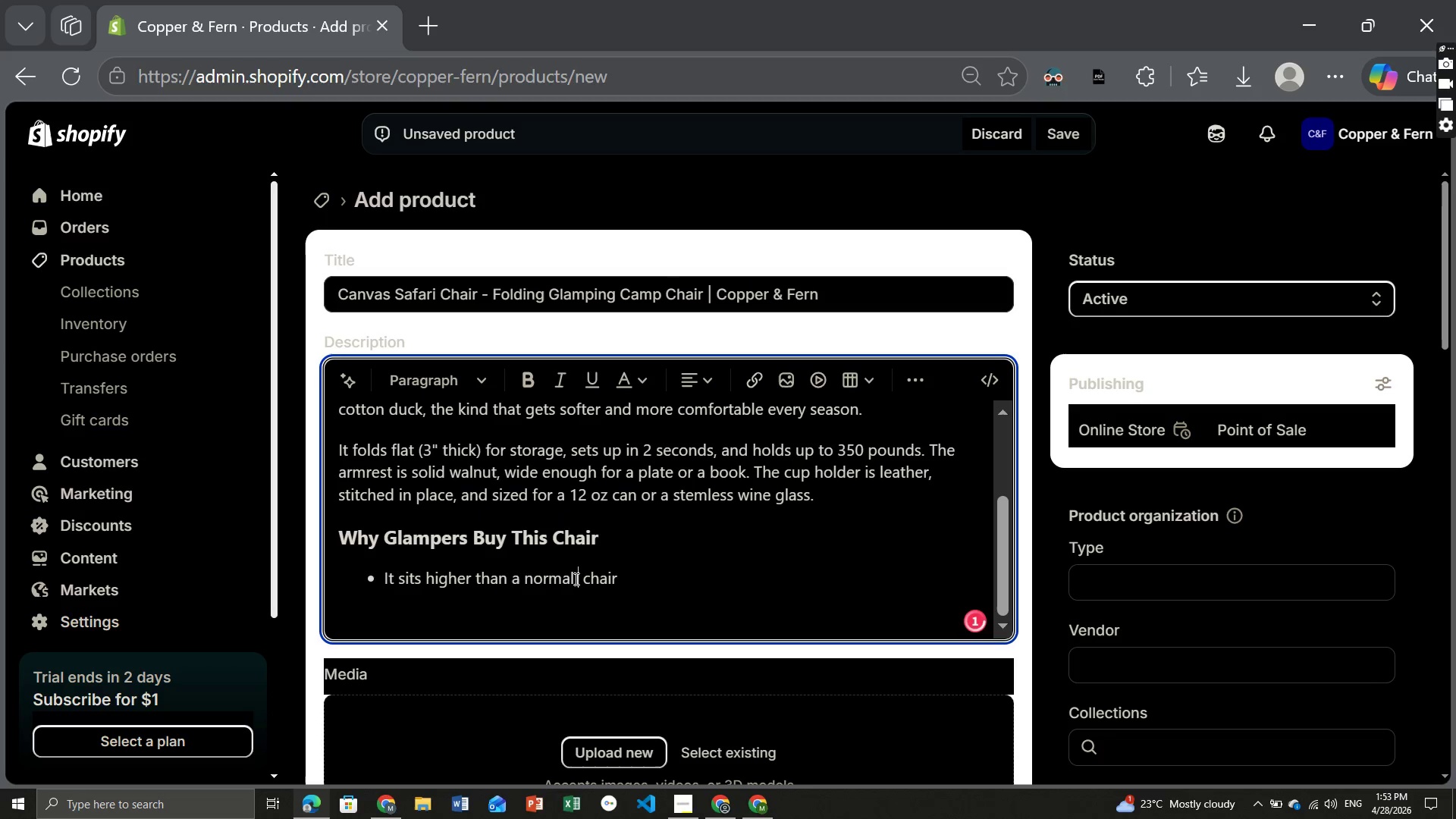 
type( camp)
 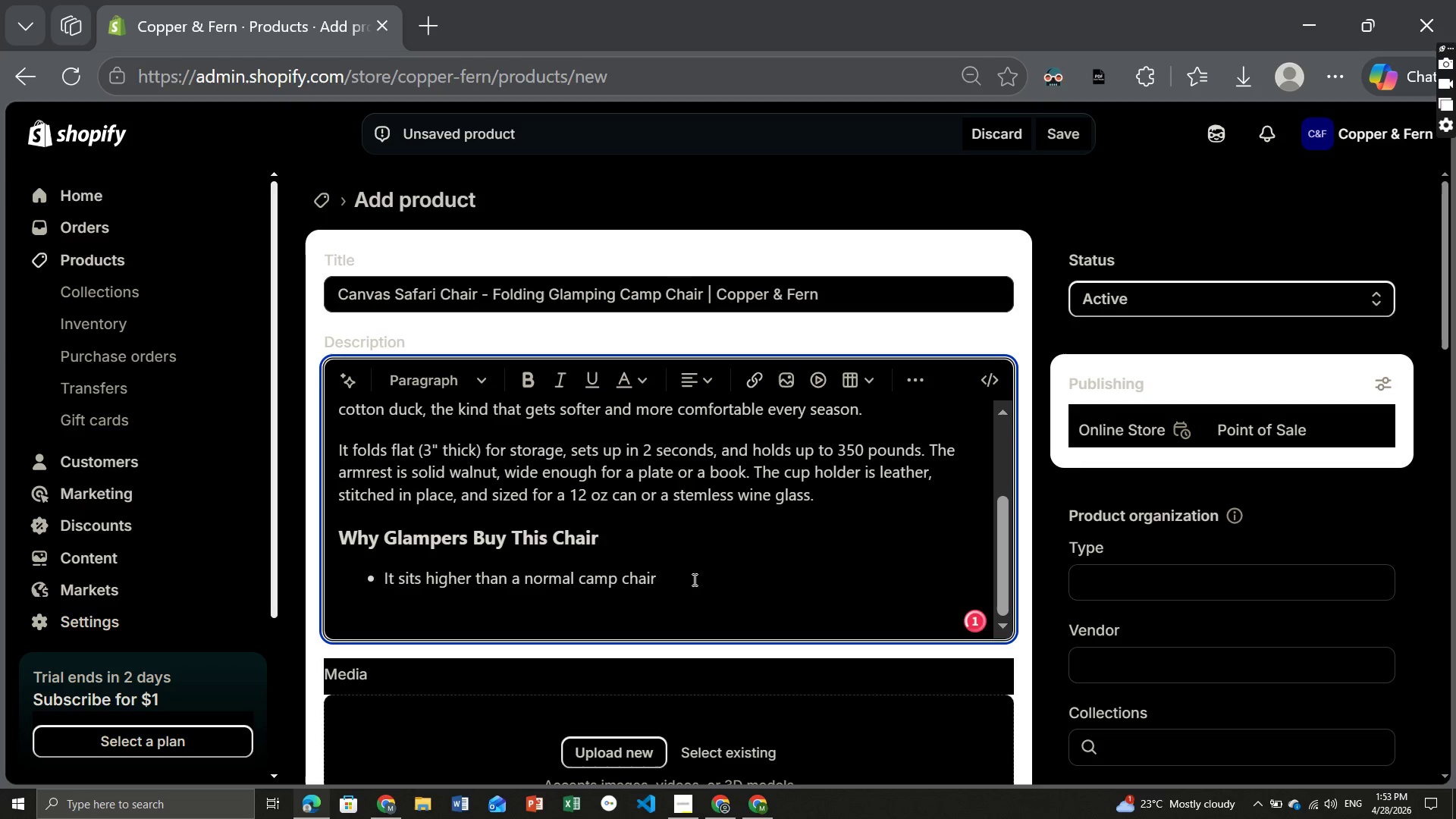 
left_click([694, 579])
 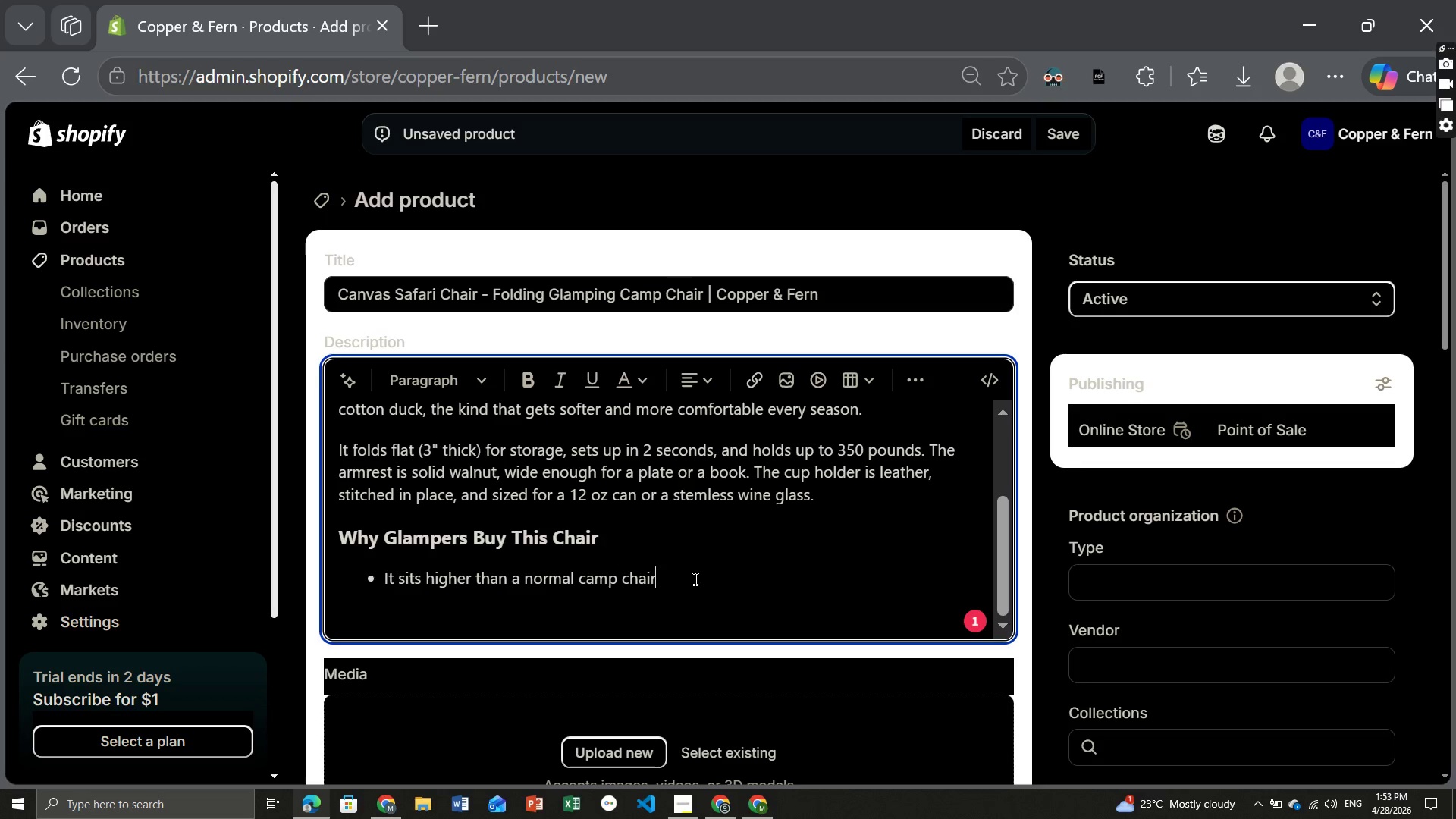 
type( (18" seat)
 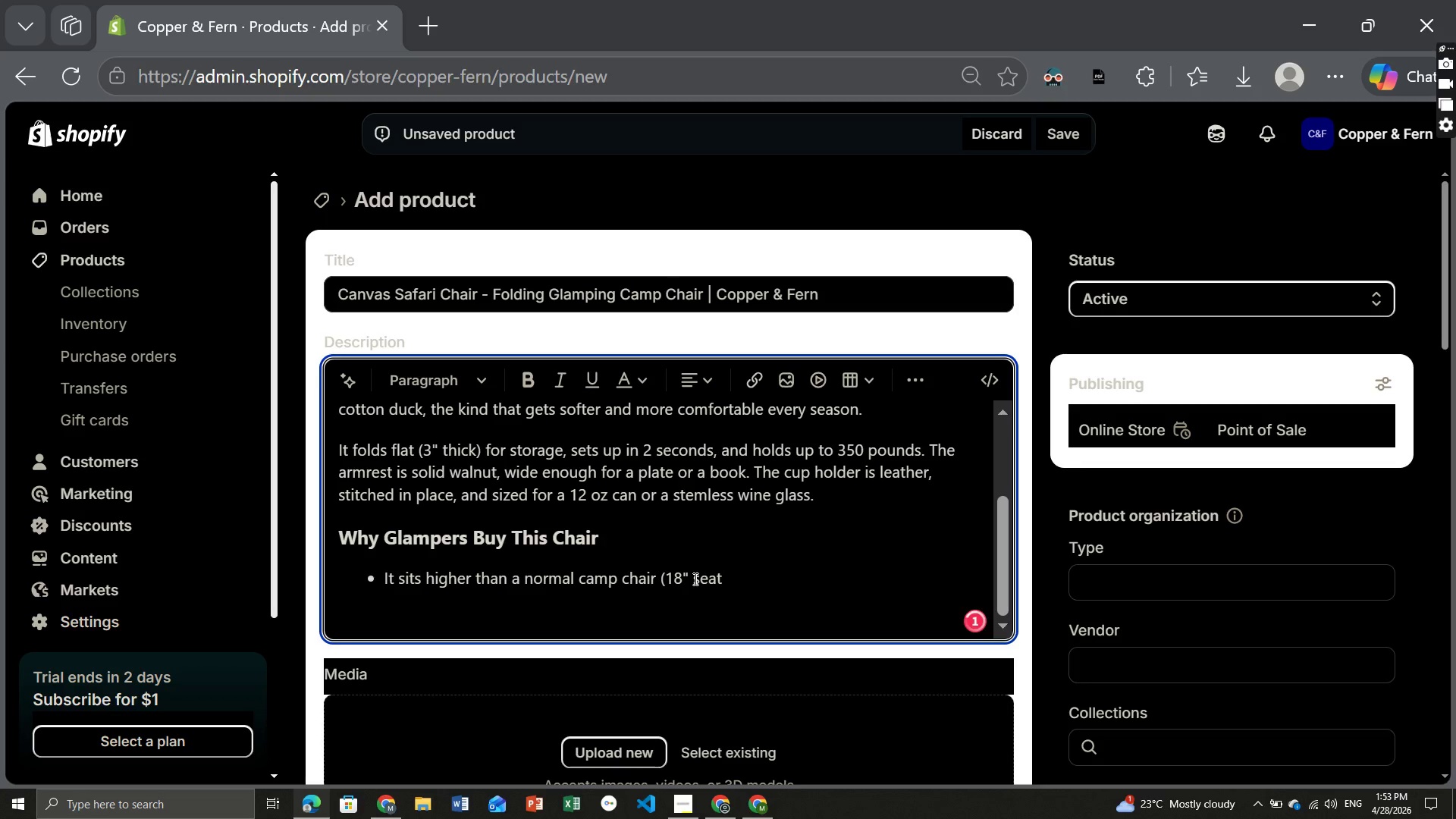 
type( height vs)
 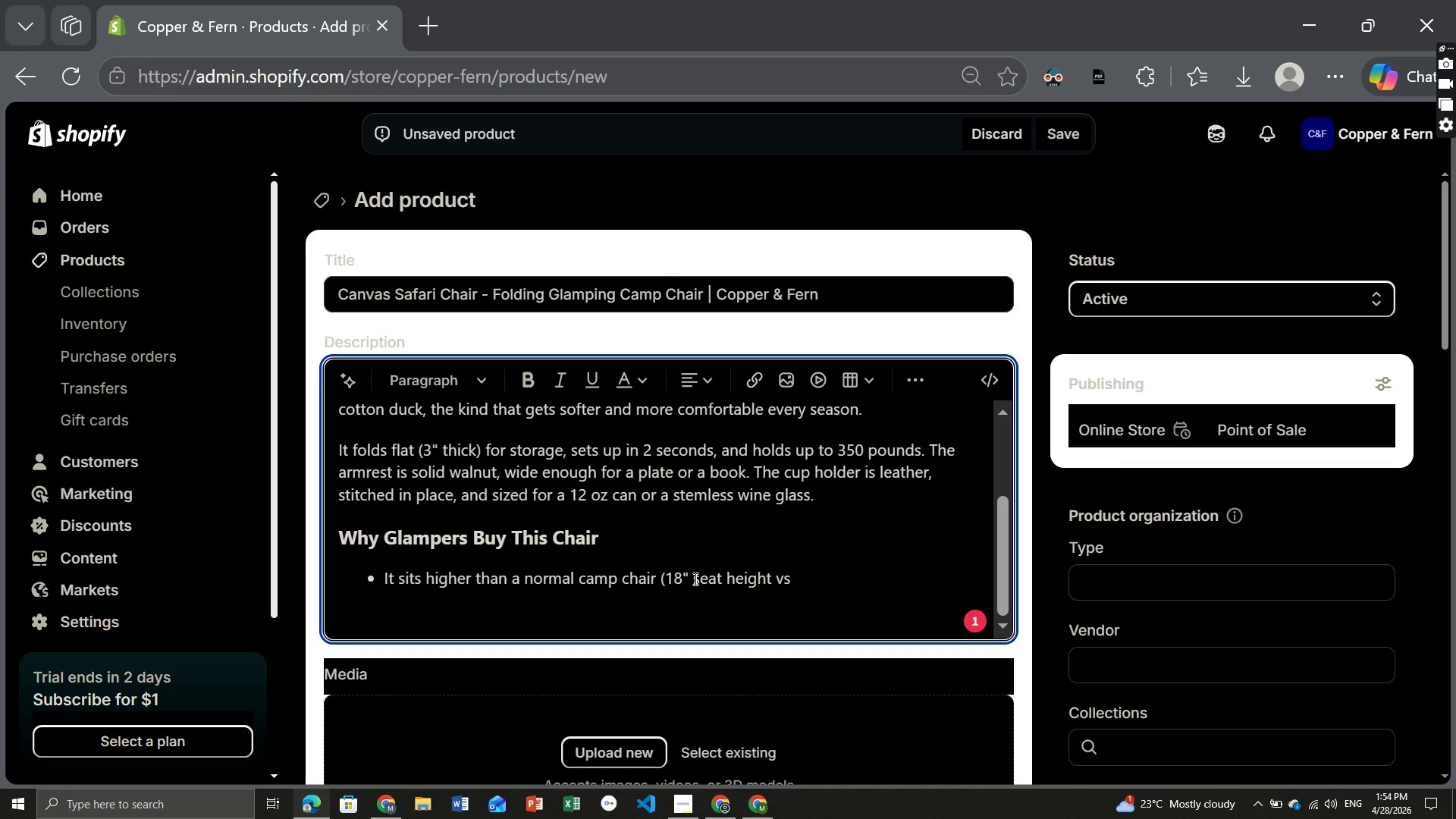 
type(. 12" standard))
 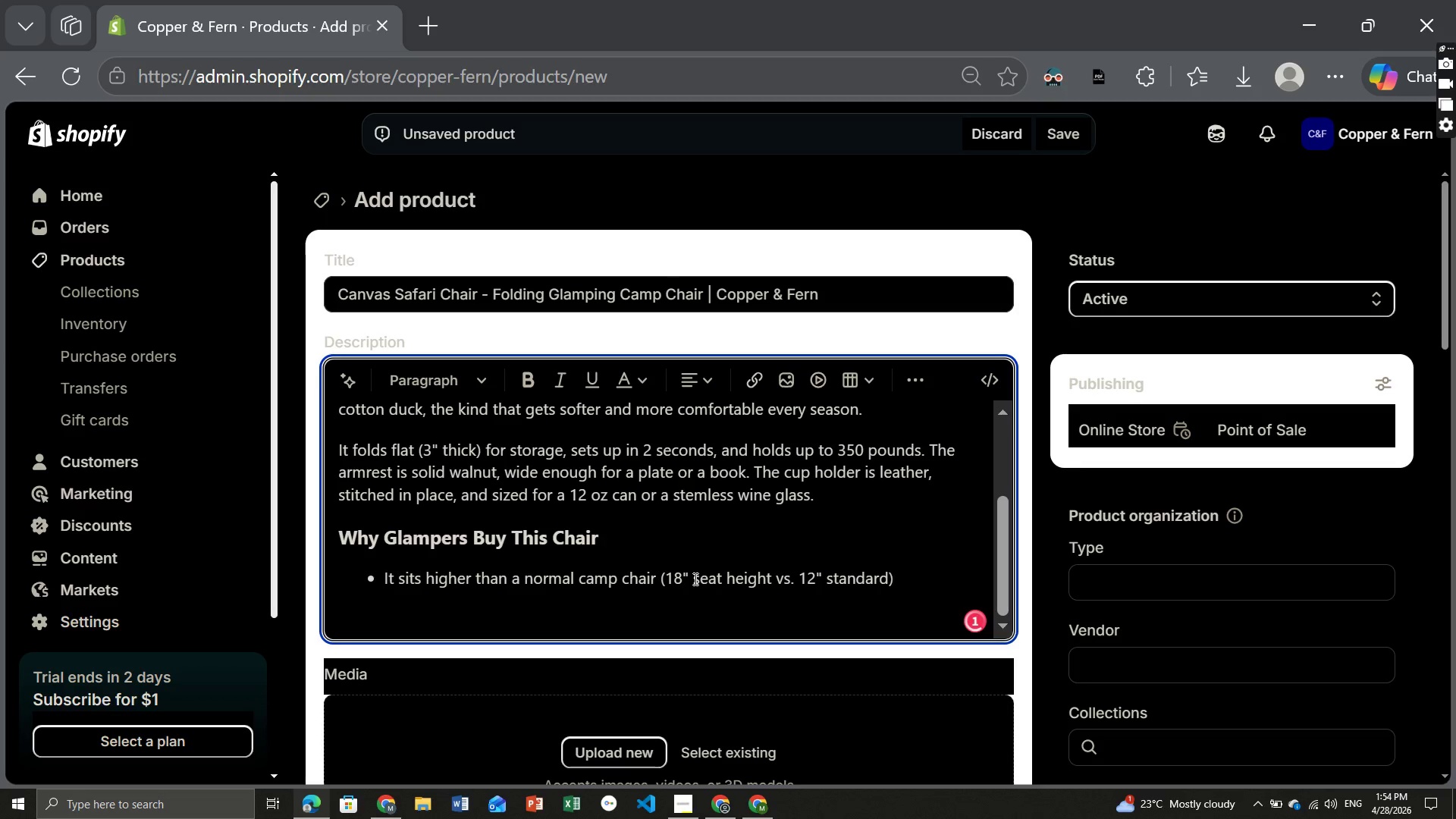 
key(Enter)
 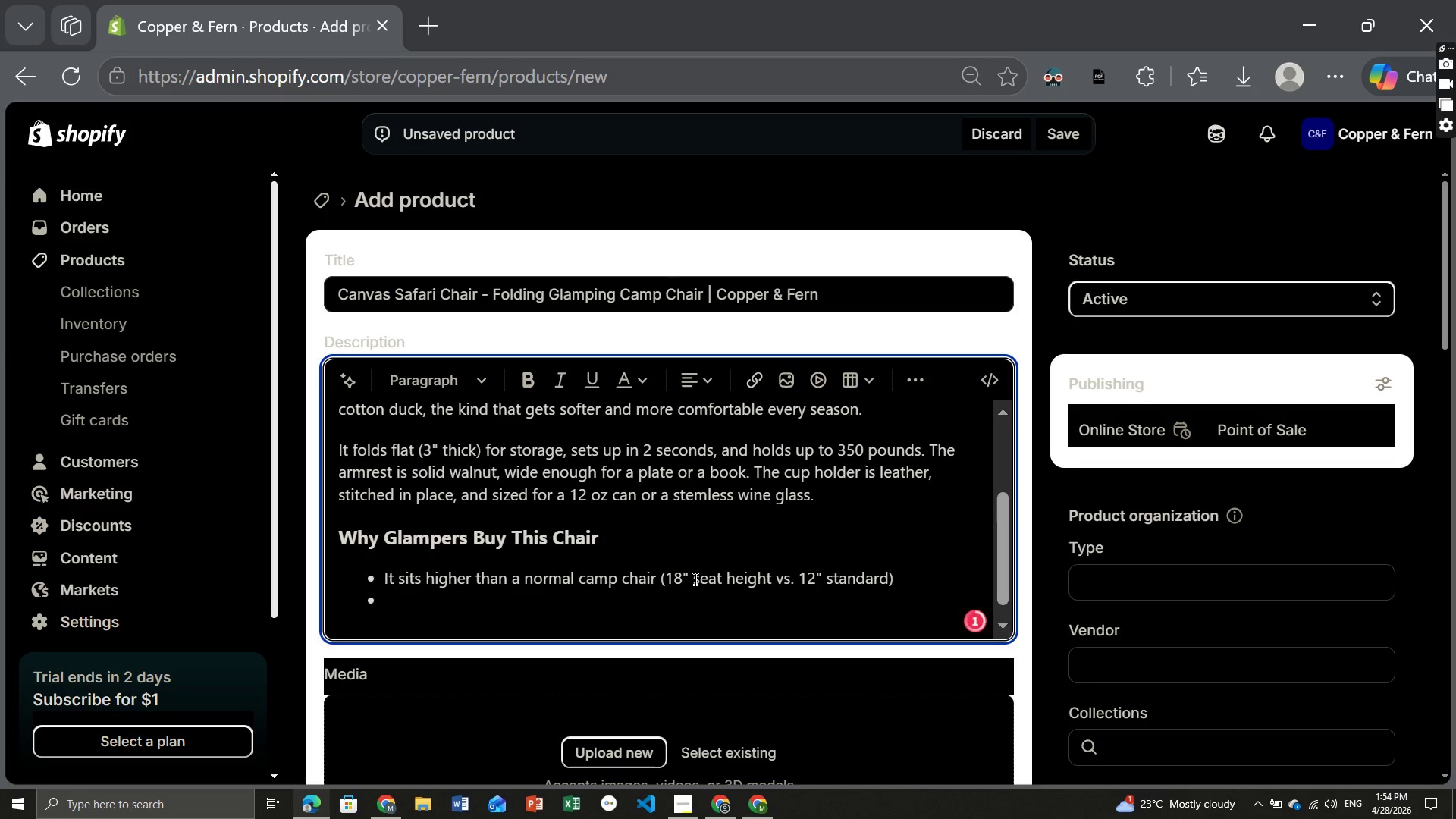 
type(Reclines 15 degrees in the "rekax" )
 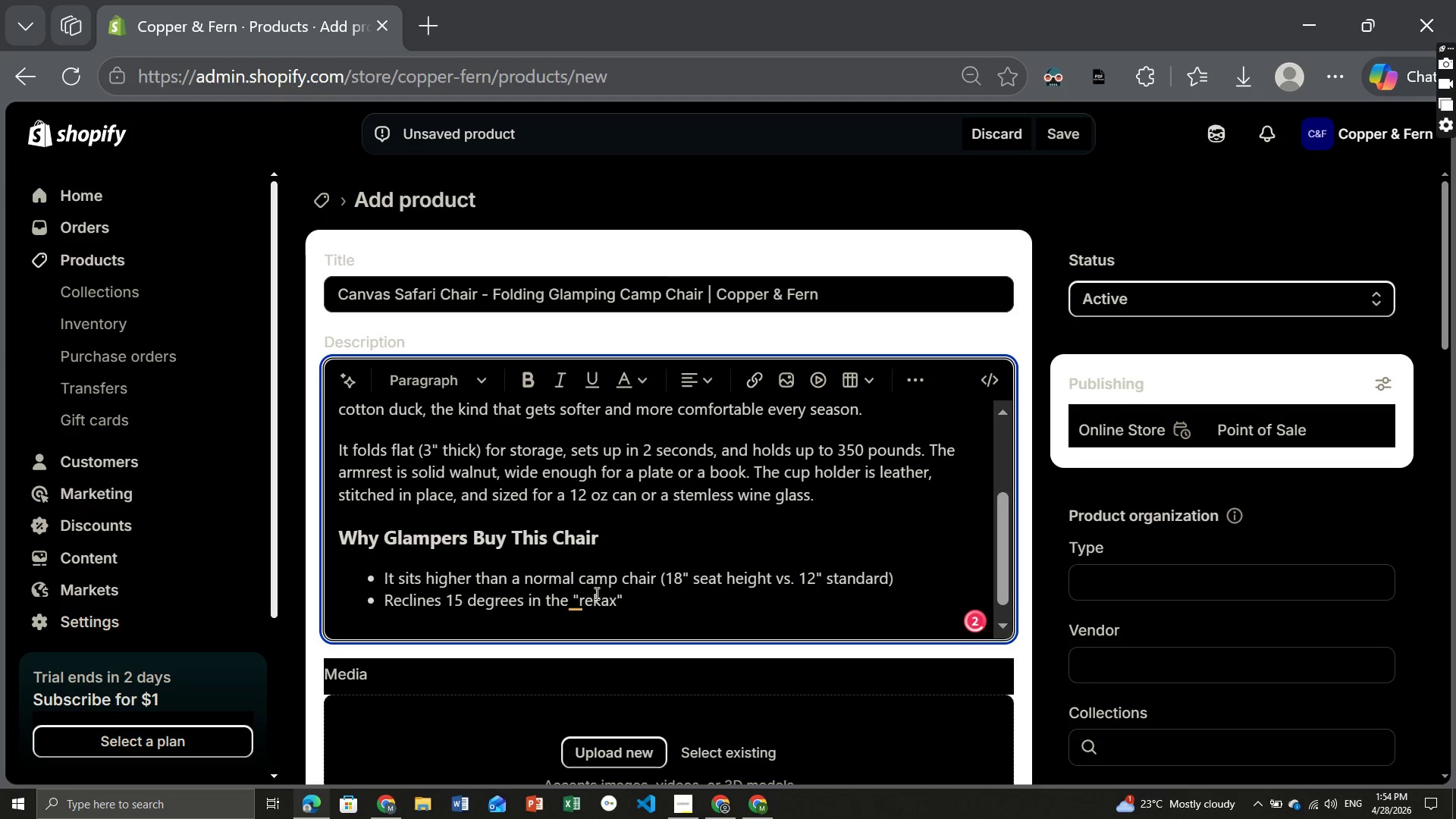 
left_click([604, 594])
 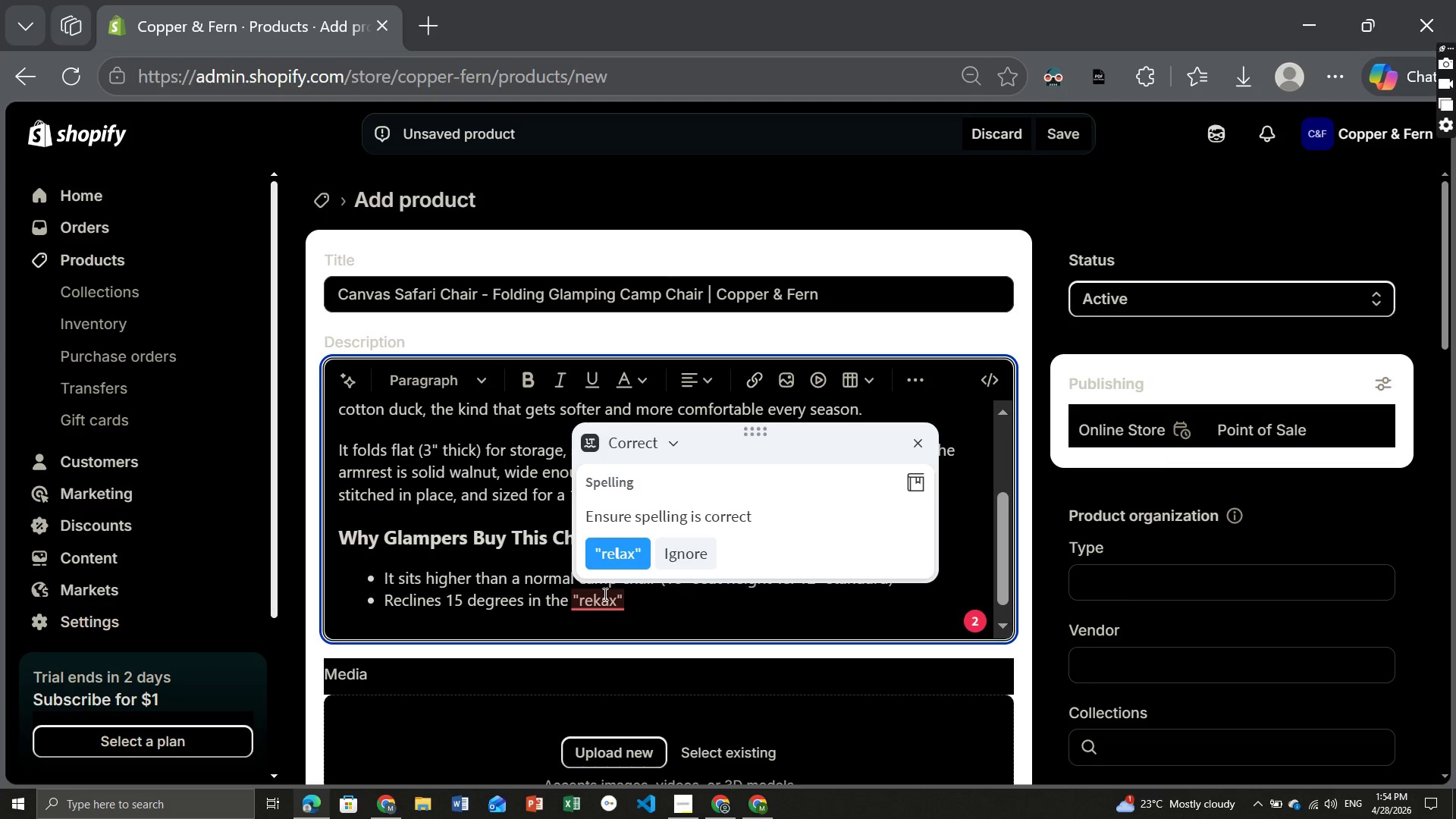 
key(Backspace)
 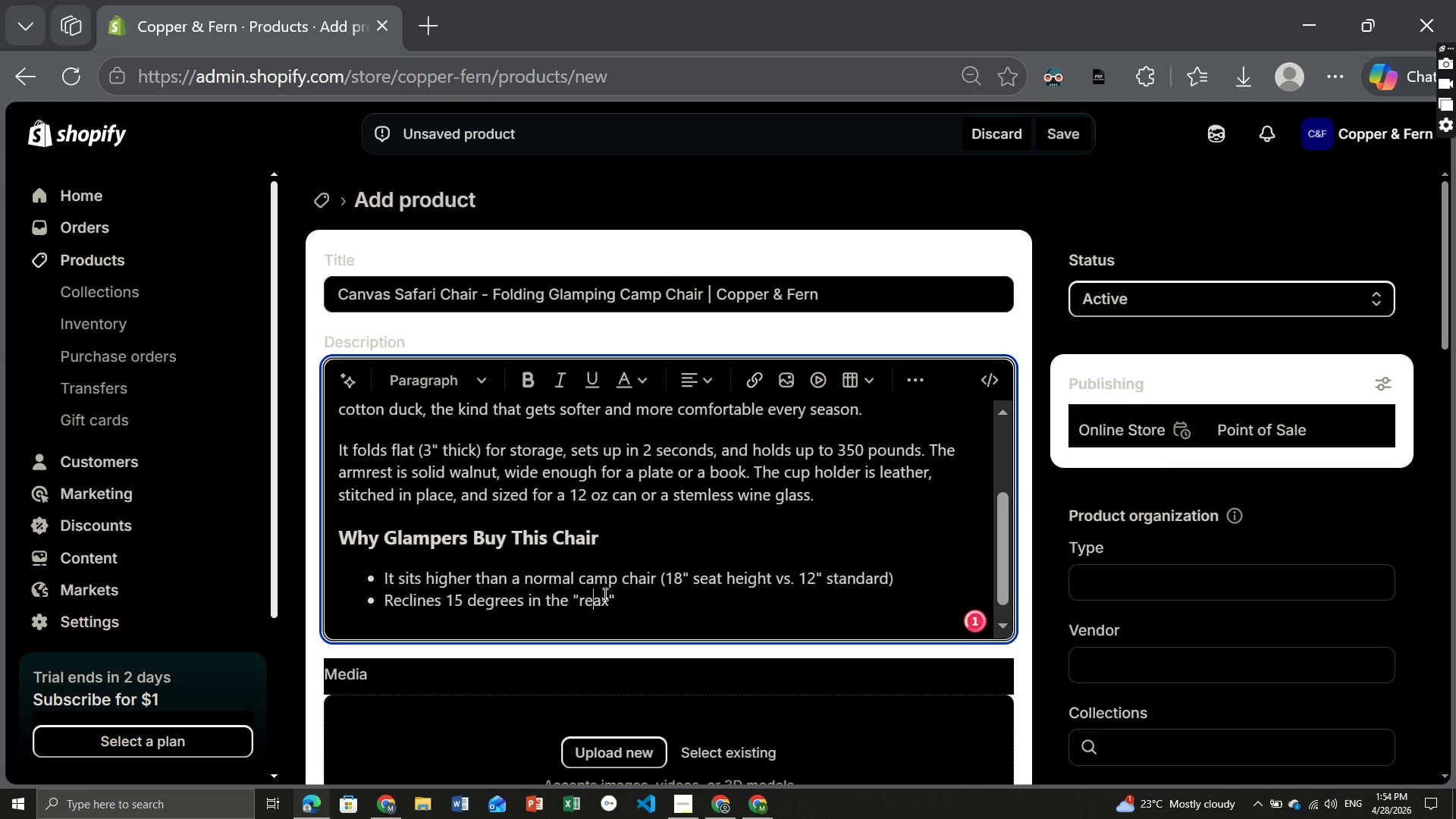 
key(L)
 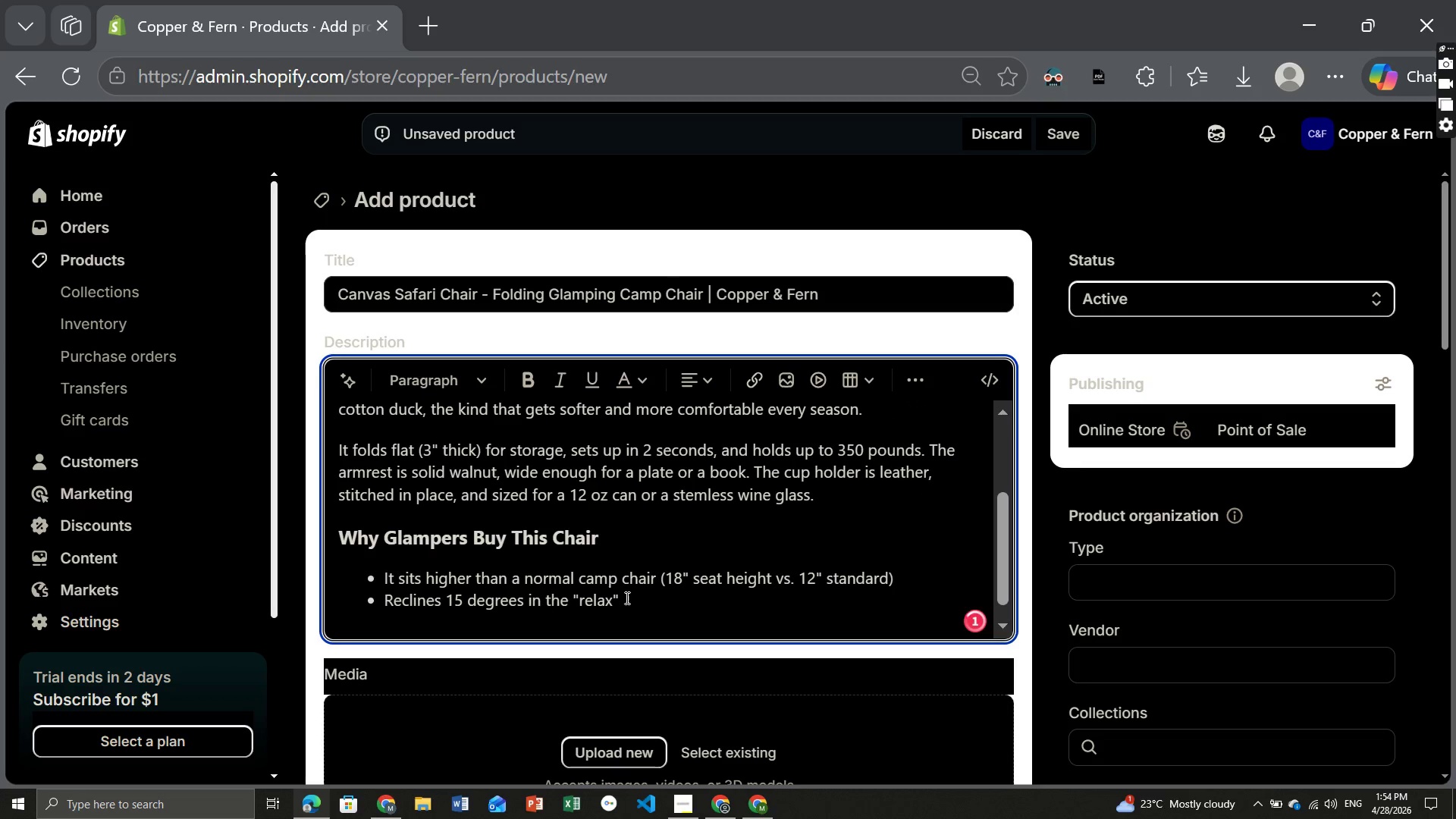 
left_click([626, 598])
 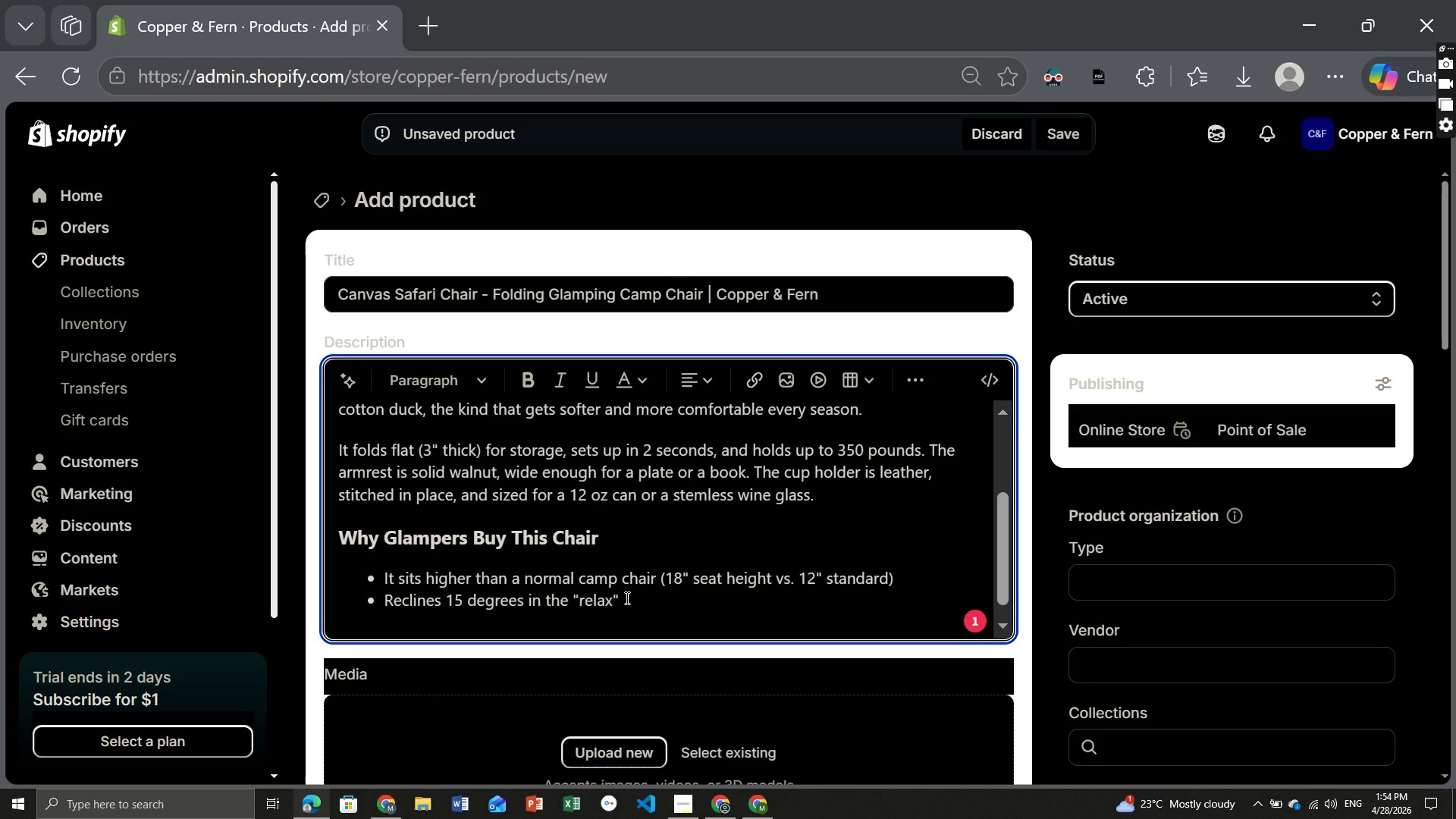 
type(lock position)
 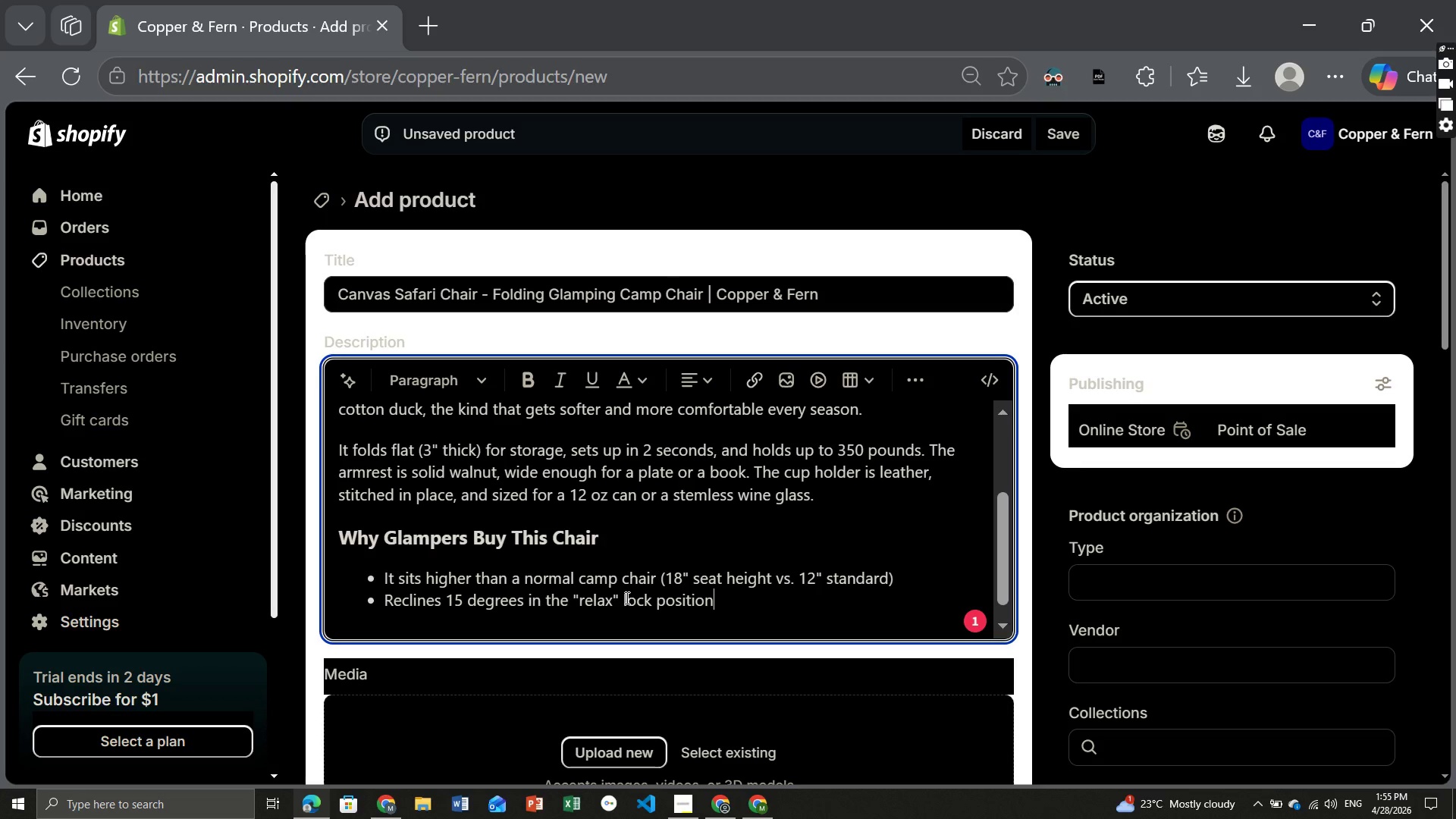 
key(Enter)
 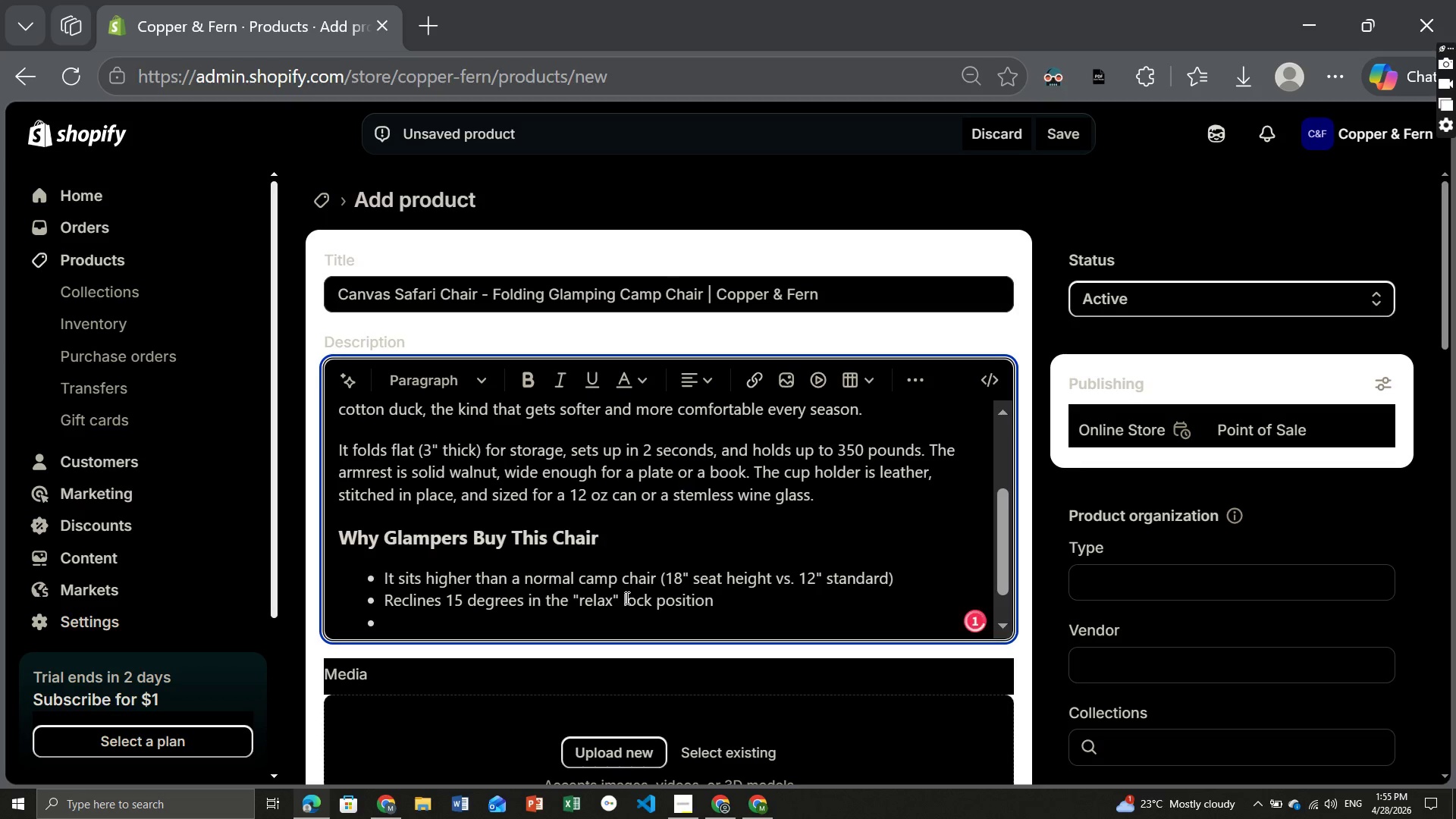 
type(Canvas is treated with paraffing wax for water)
 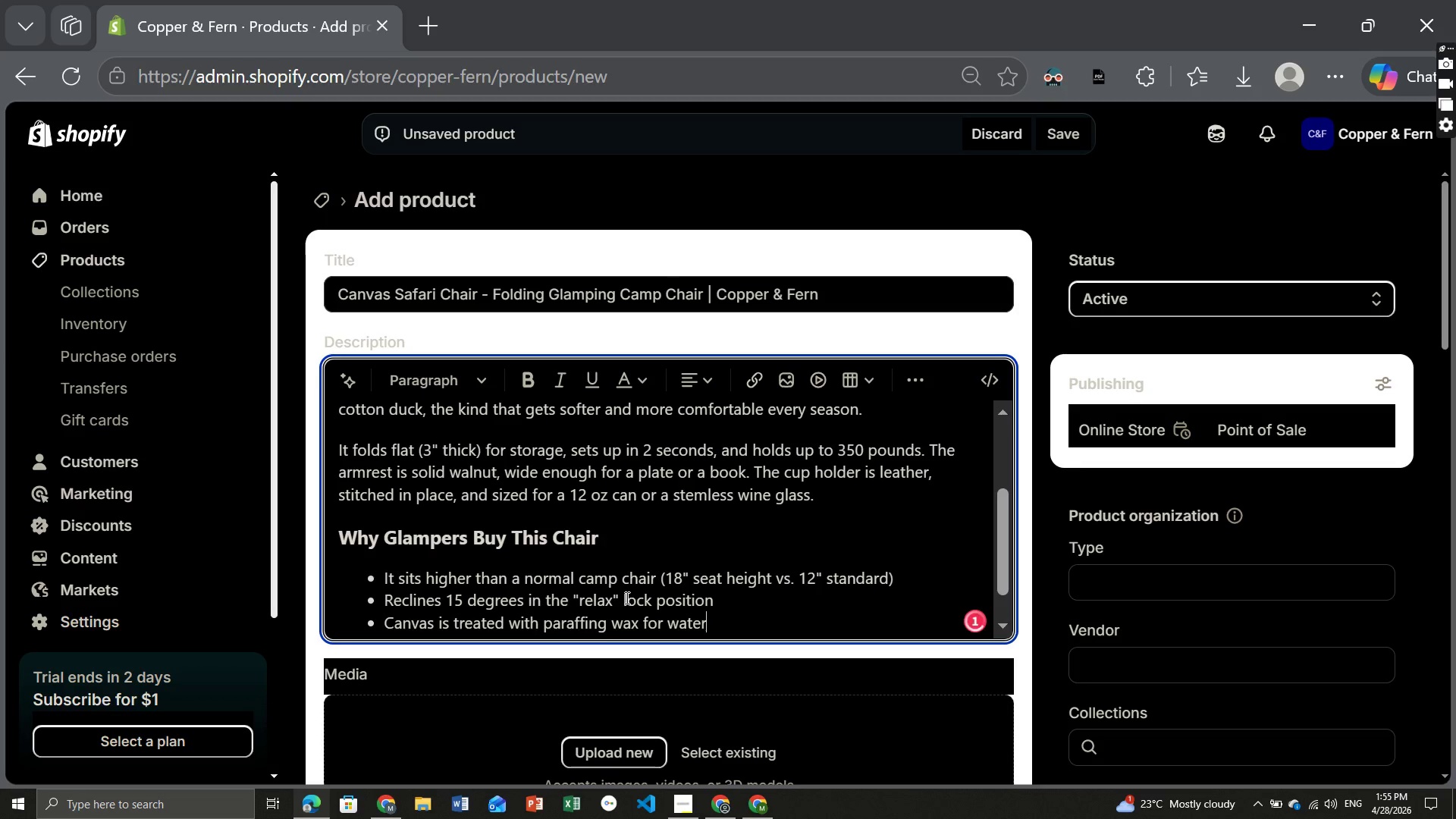 
type( resistance (not waterproof-don'r)
key(Backspace)
type(t leave it in rain)
 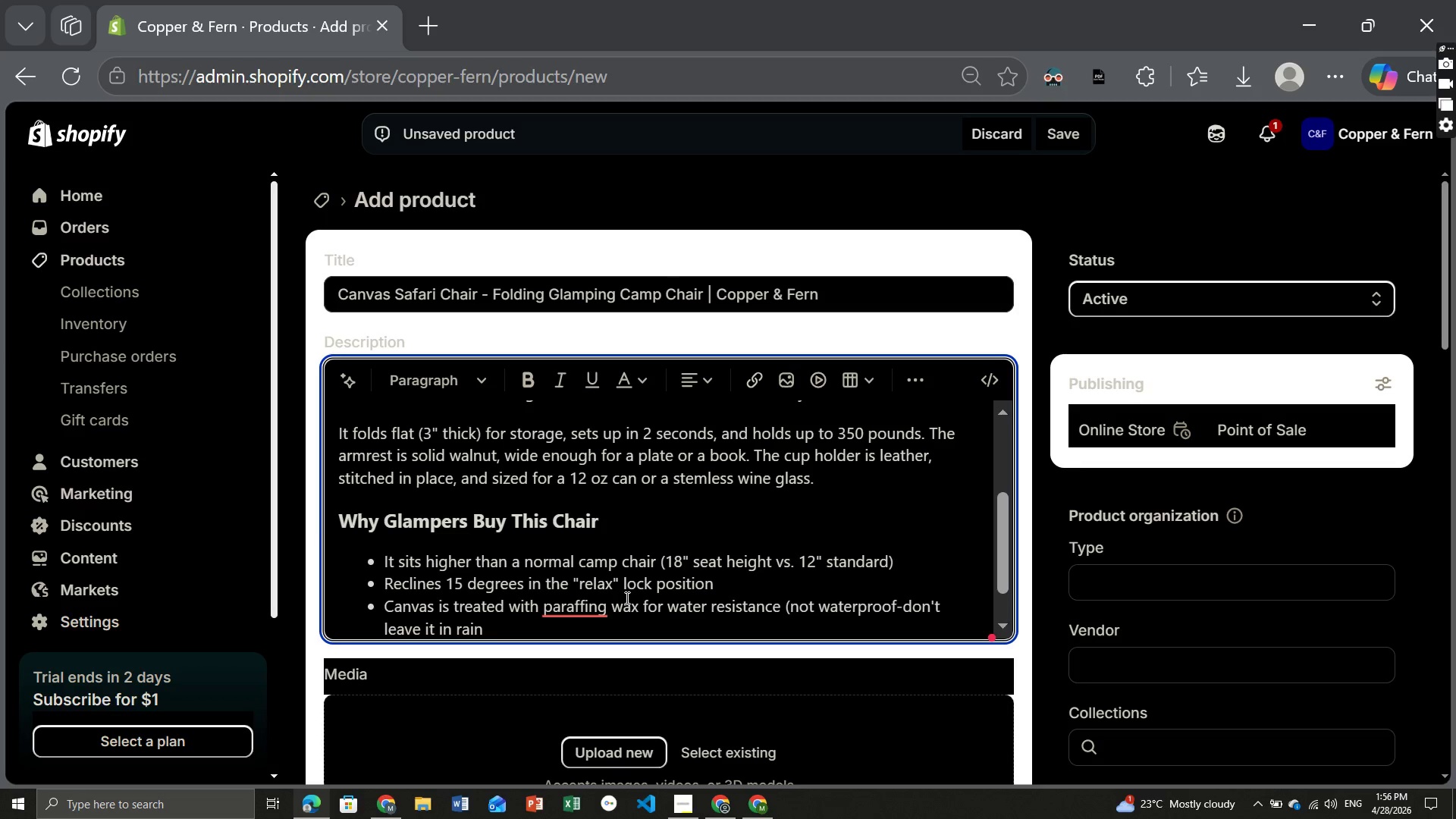 
key(Shift+0)
 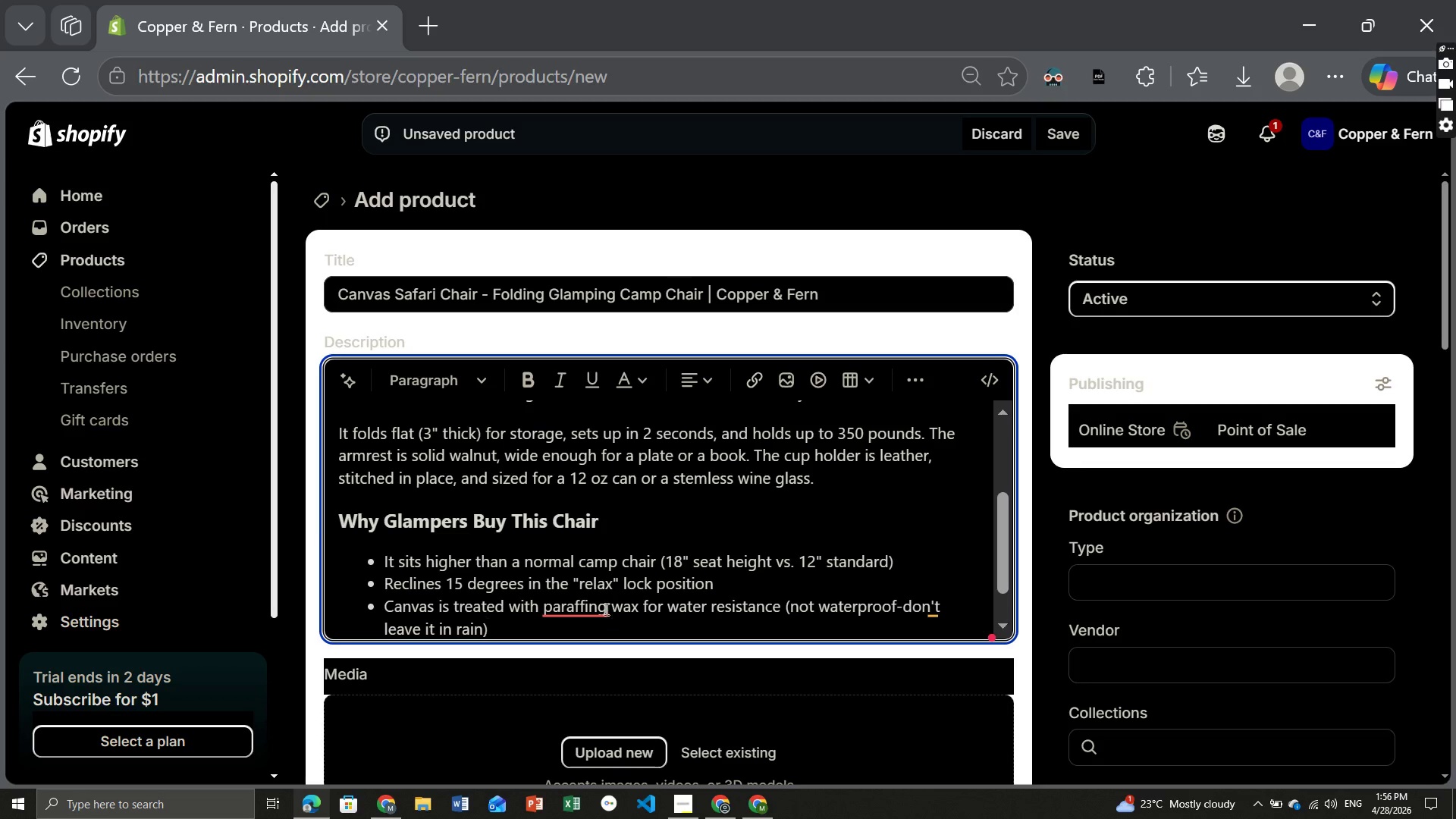 
left_click([588, 601])
 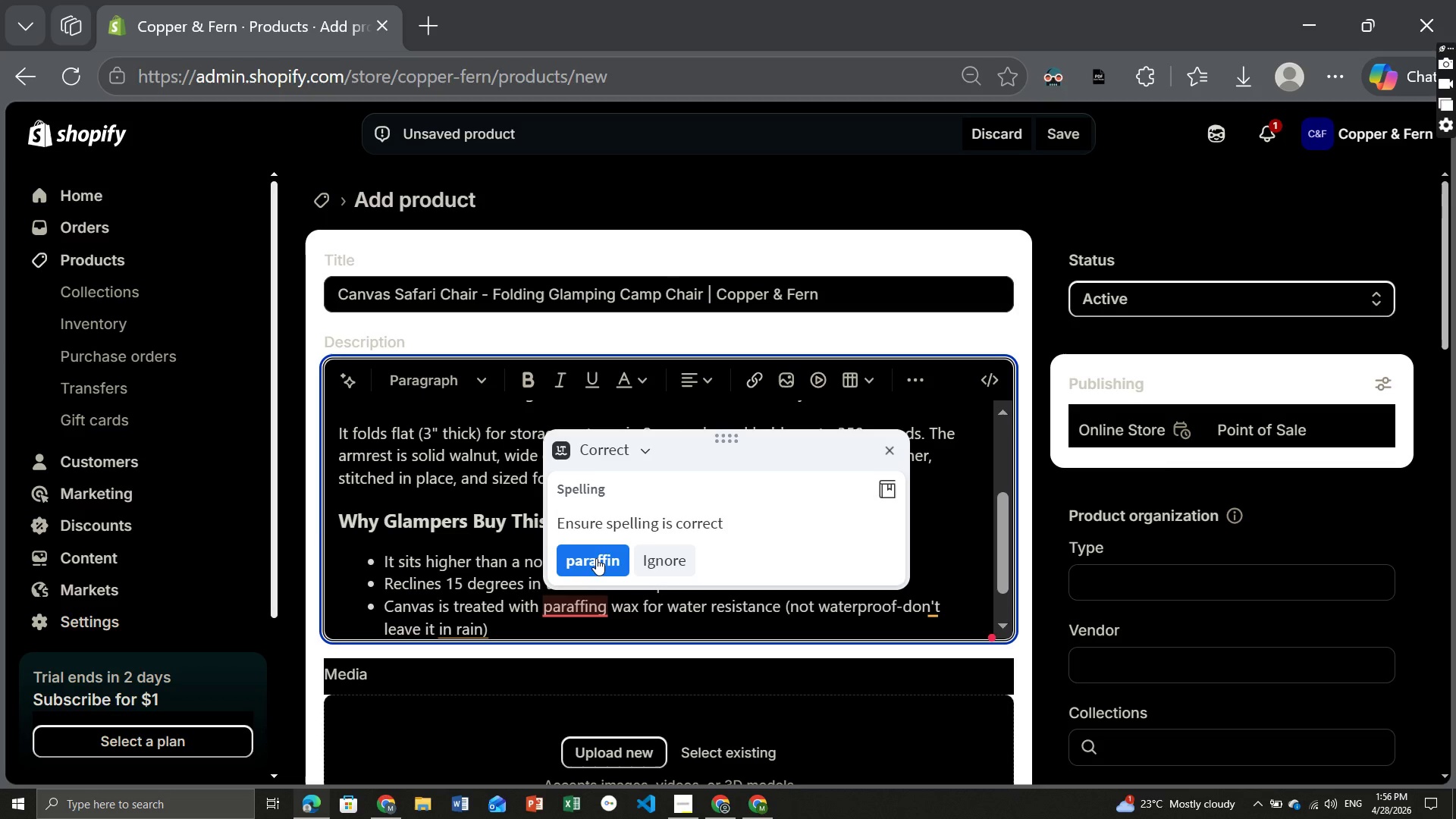 
left_click([595, 557])
 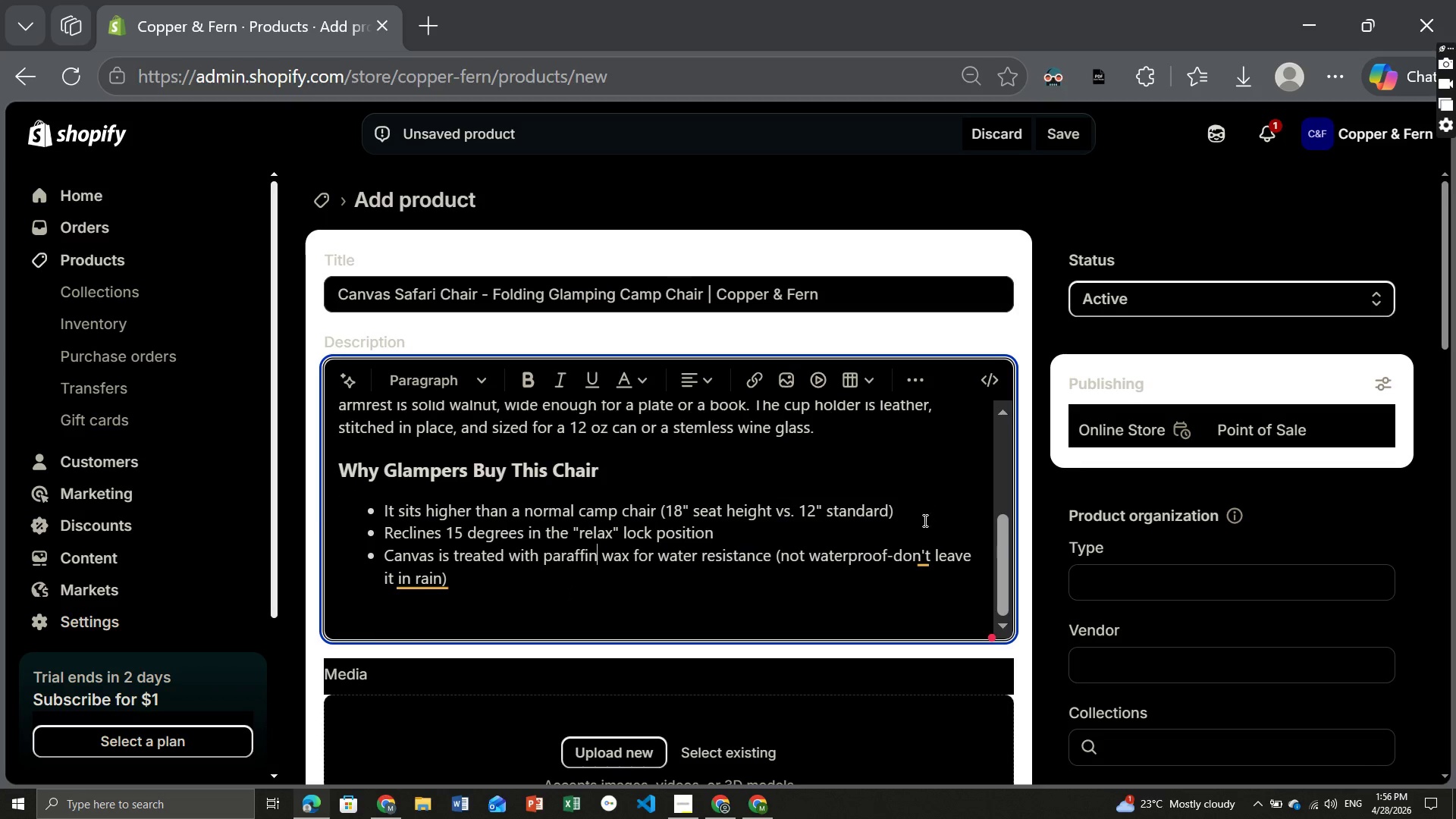 
left_click([921, 559])
 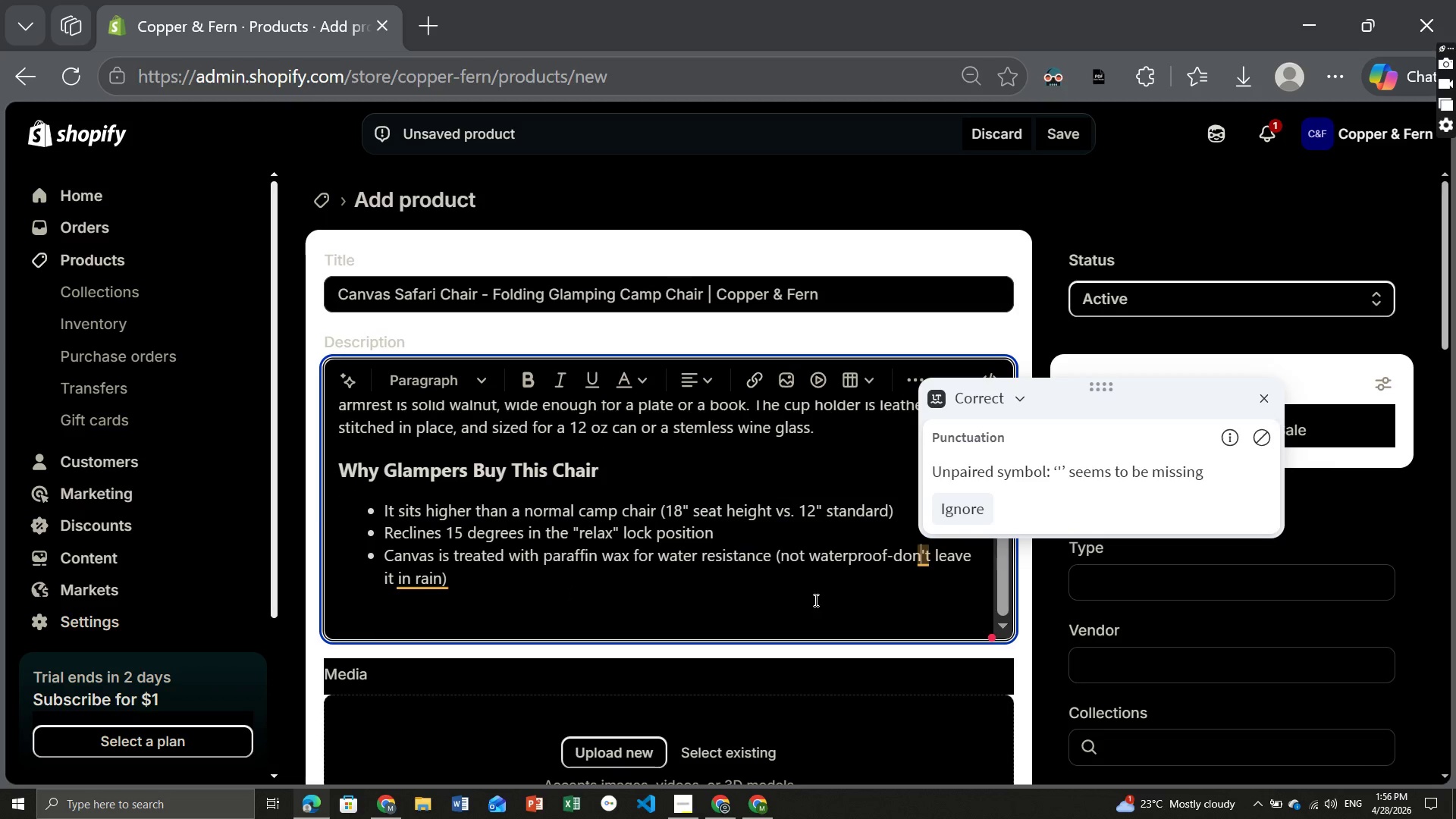 
left_click([802, 604])
 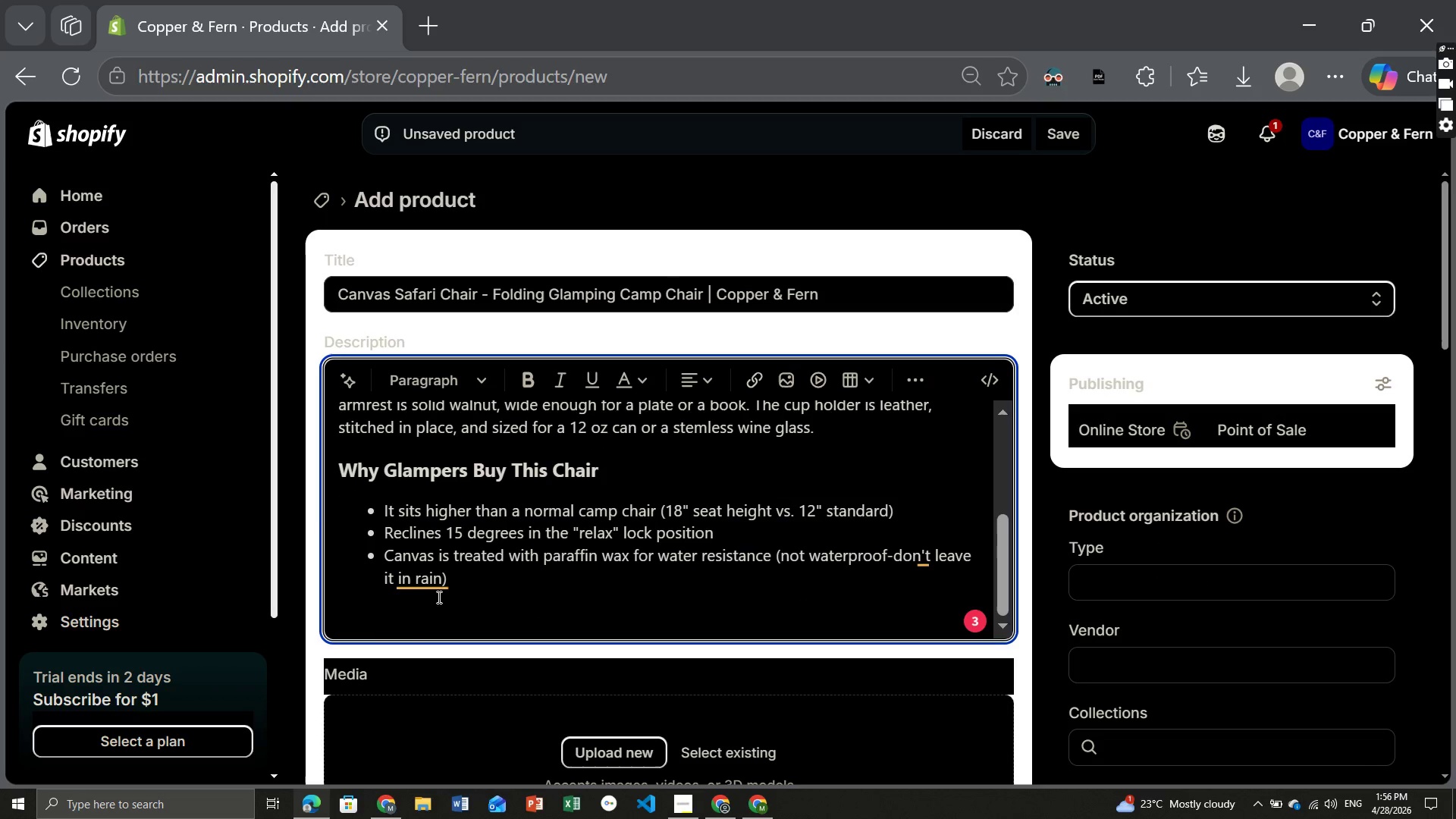 
left_click([416, 582])
 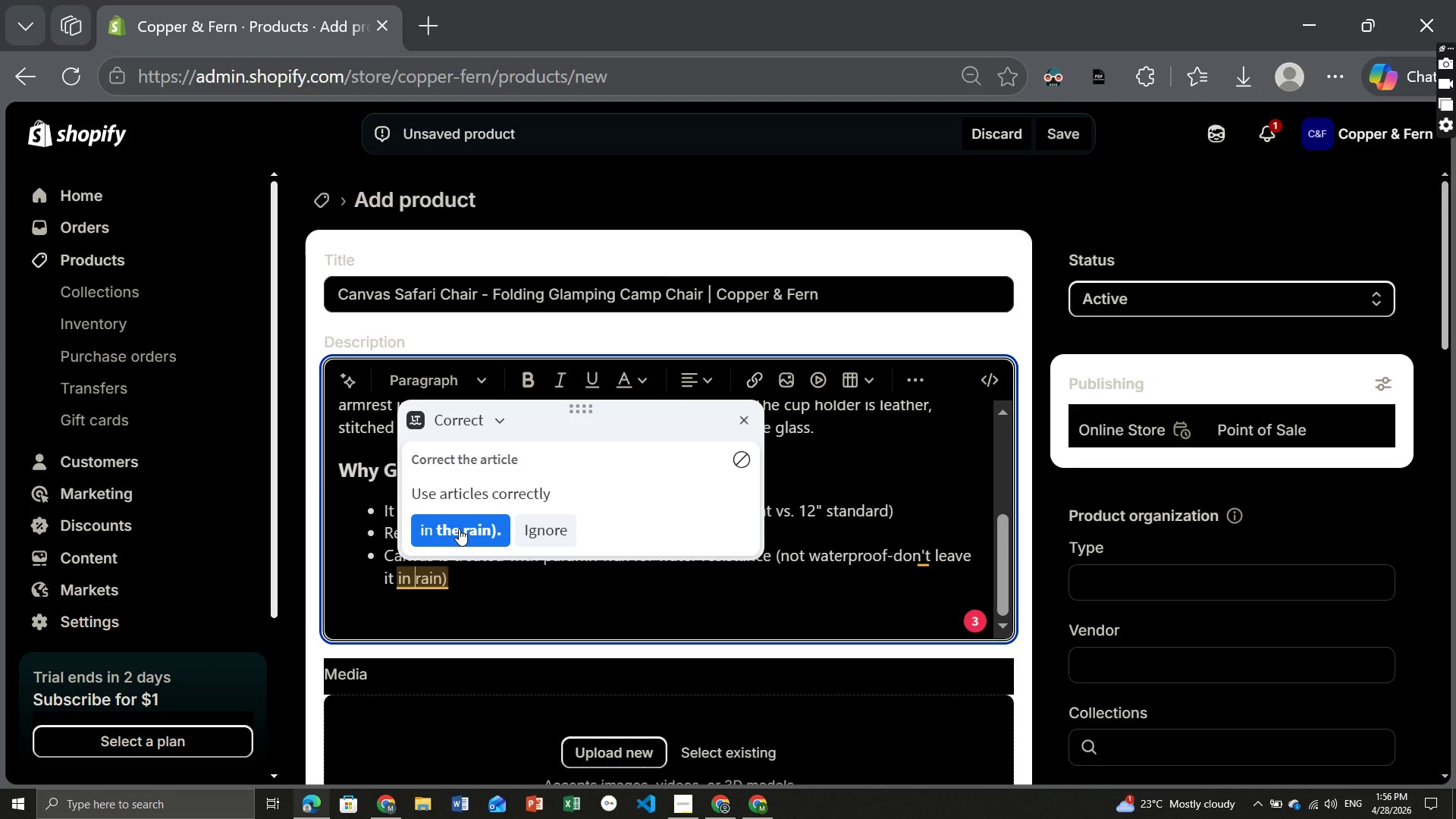 
wait(5.48)
 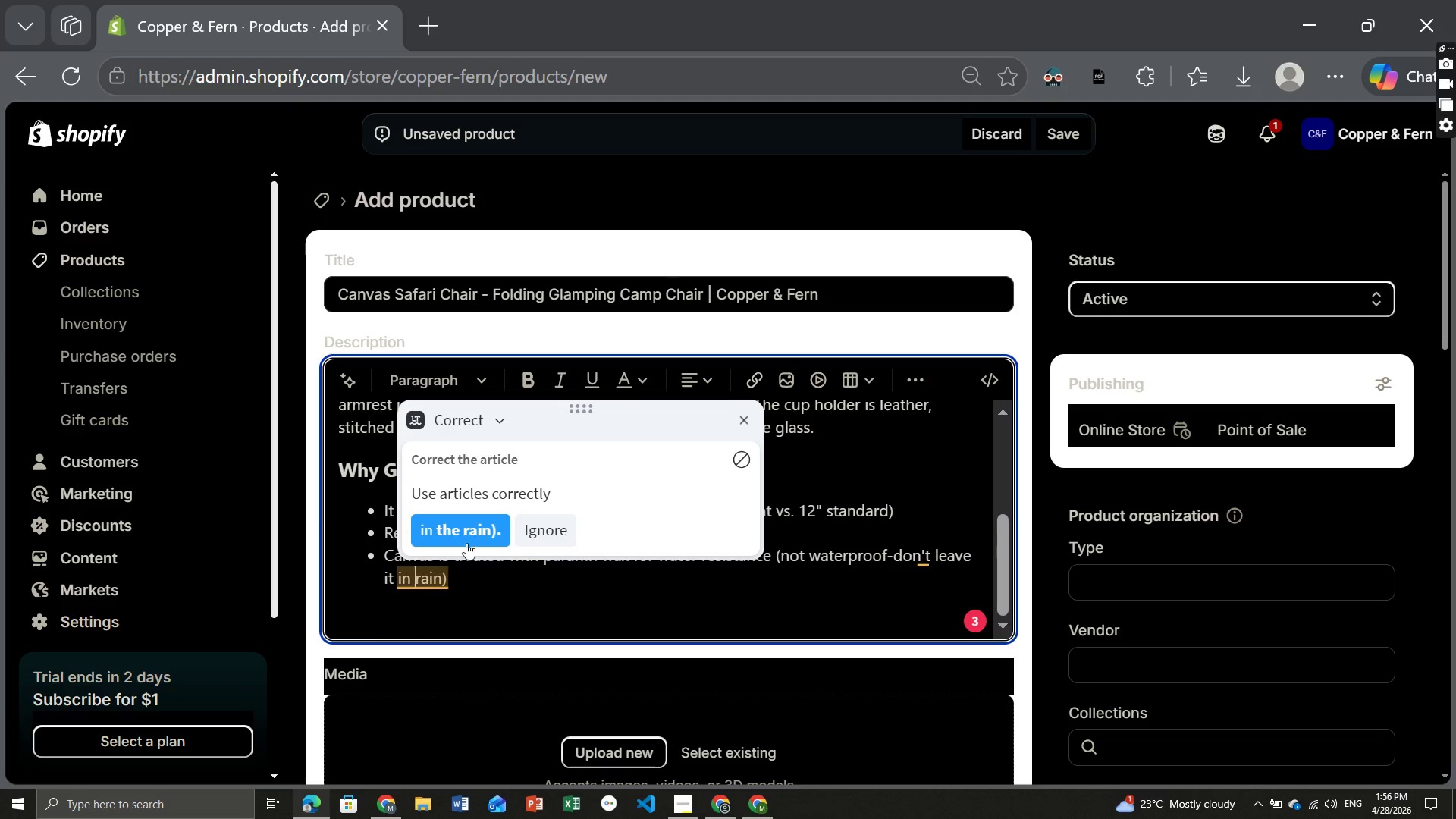 
left_click([421, 621])
 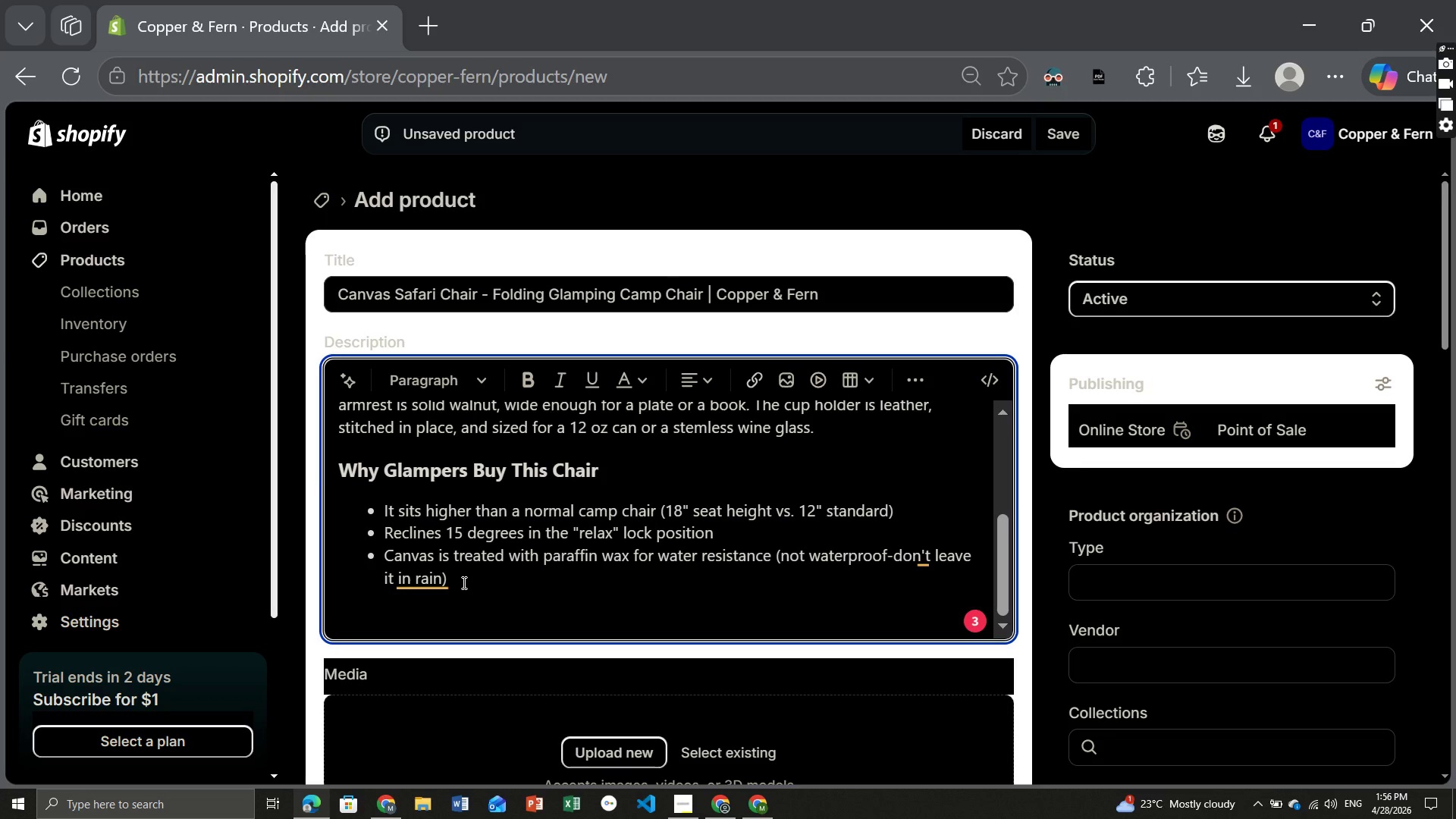 
left_click([463, 582])
 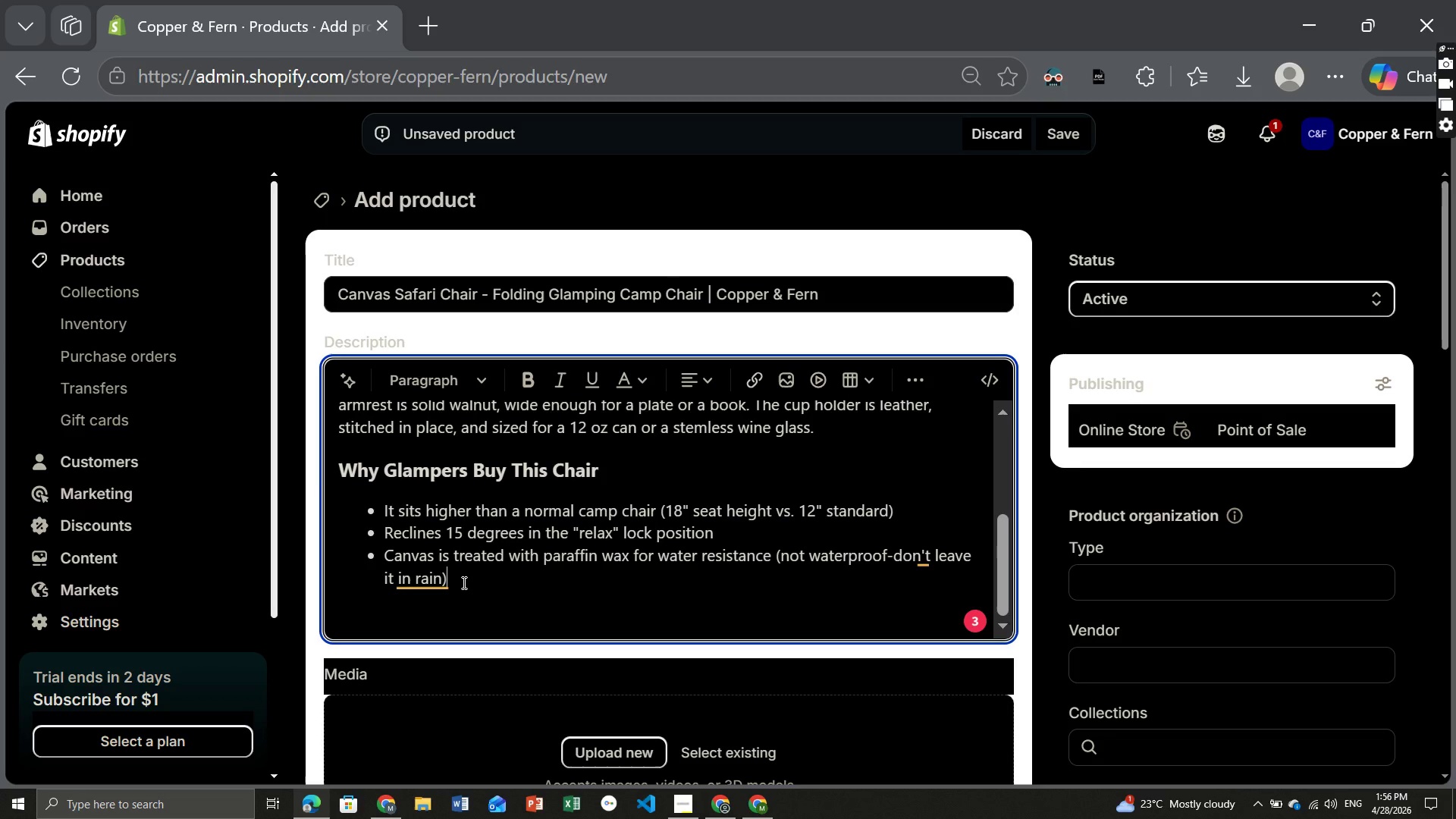 
key(Enter)
 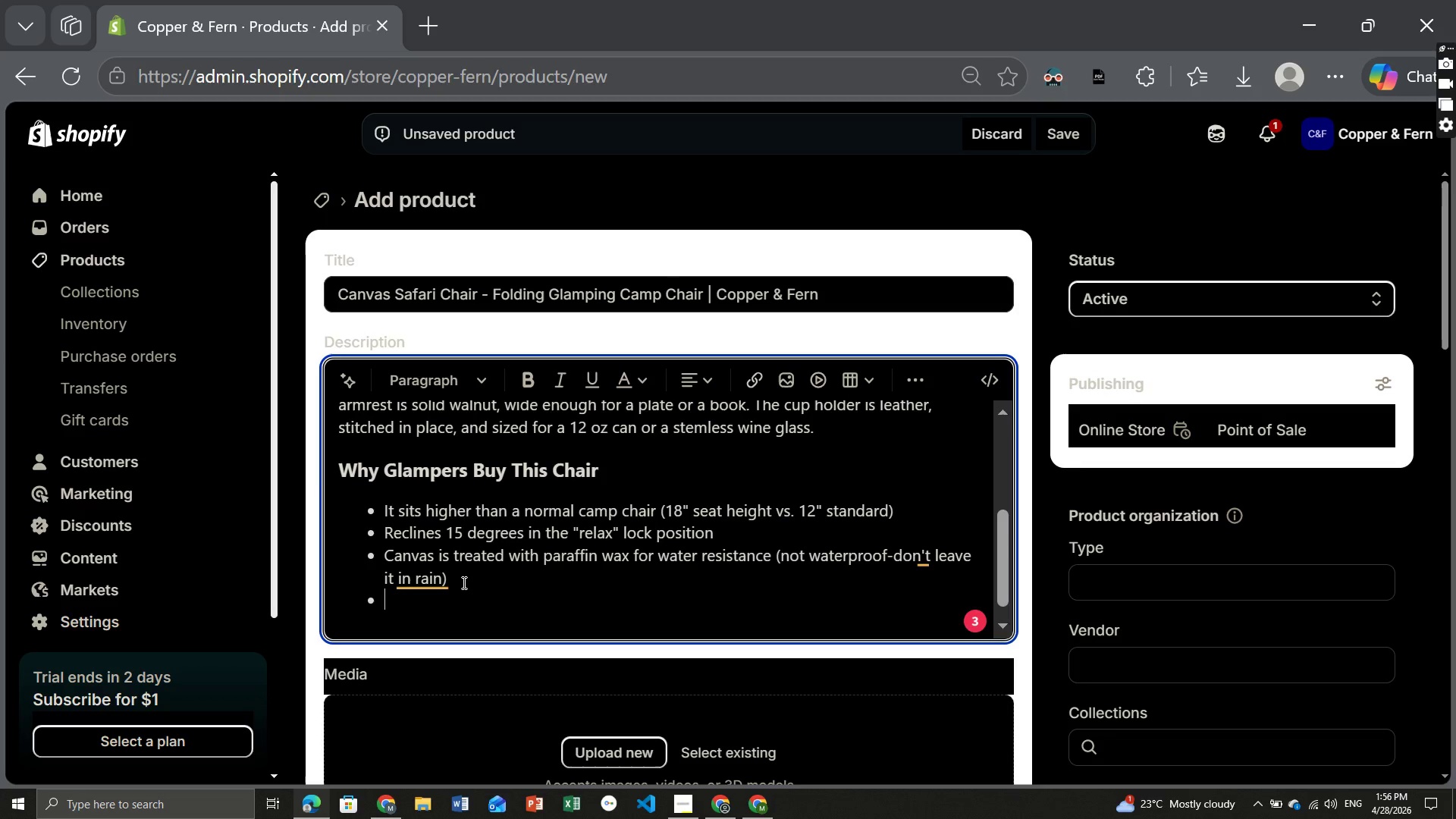 
type(Weathers beautifully-canvas dades to a soft , sun-washed look)
 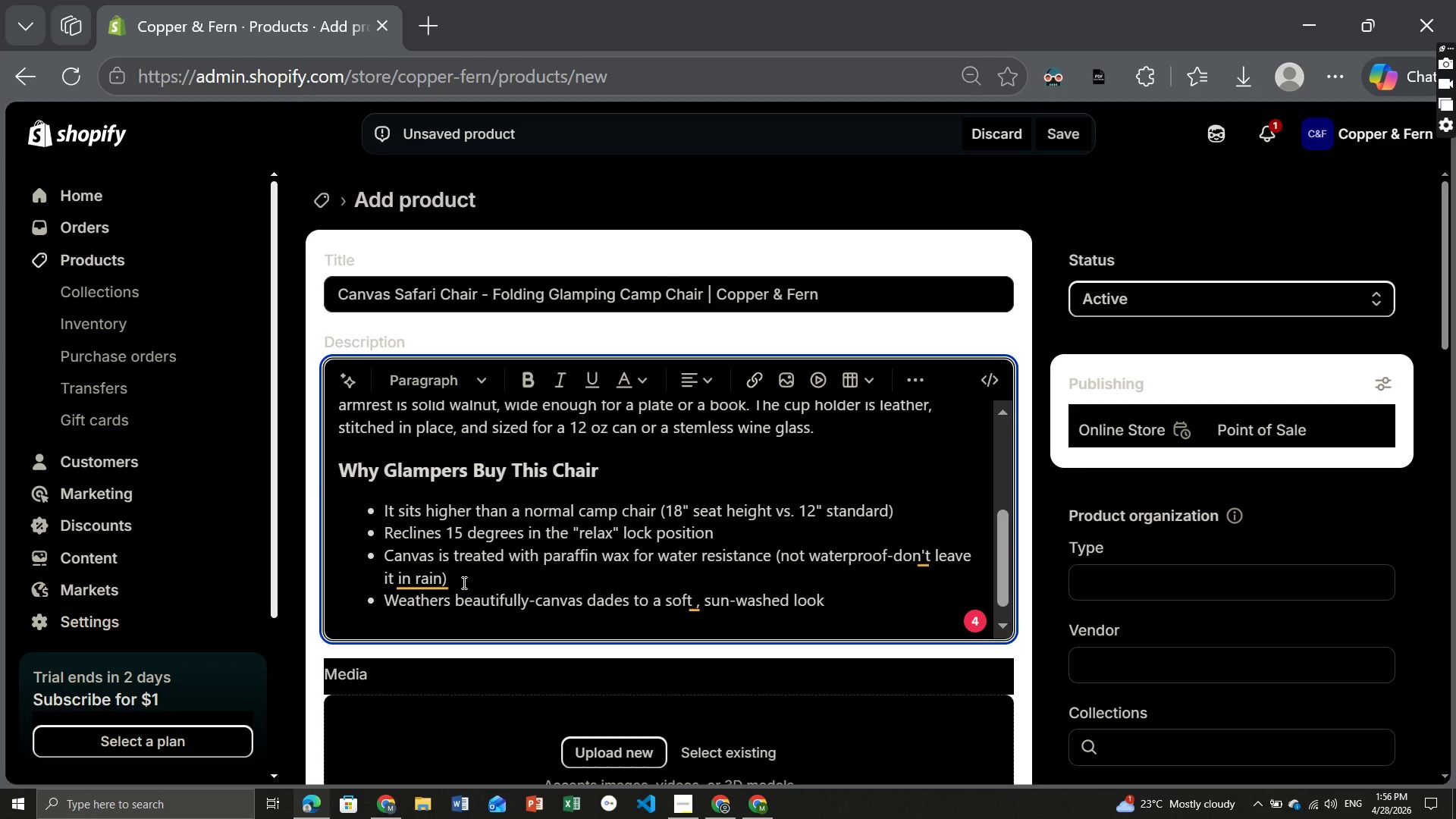 
type( over)
 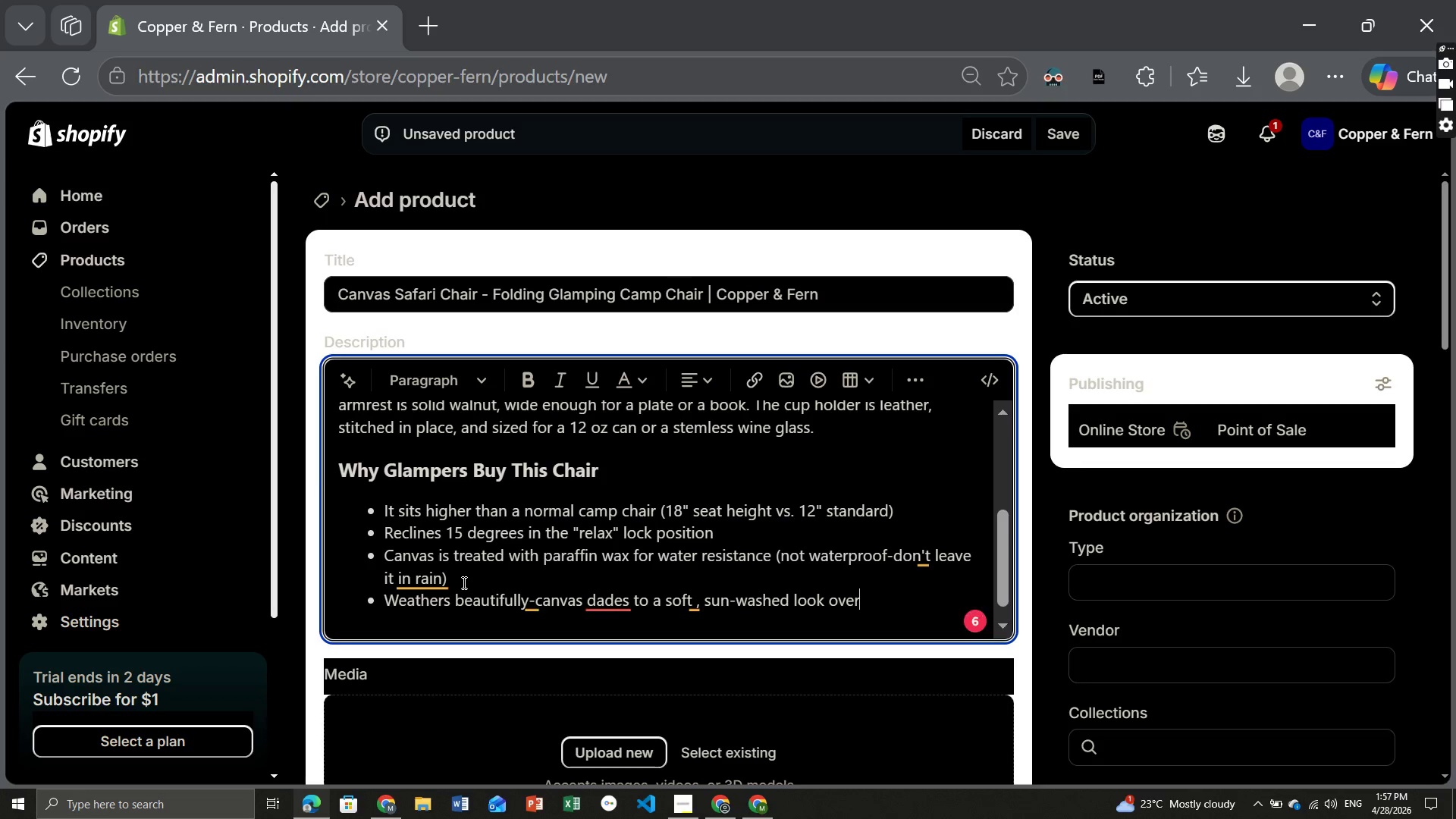 
type( time)
 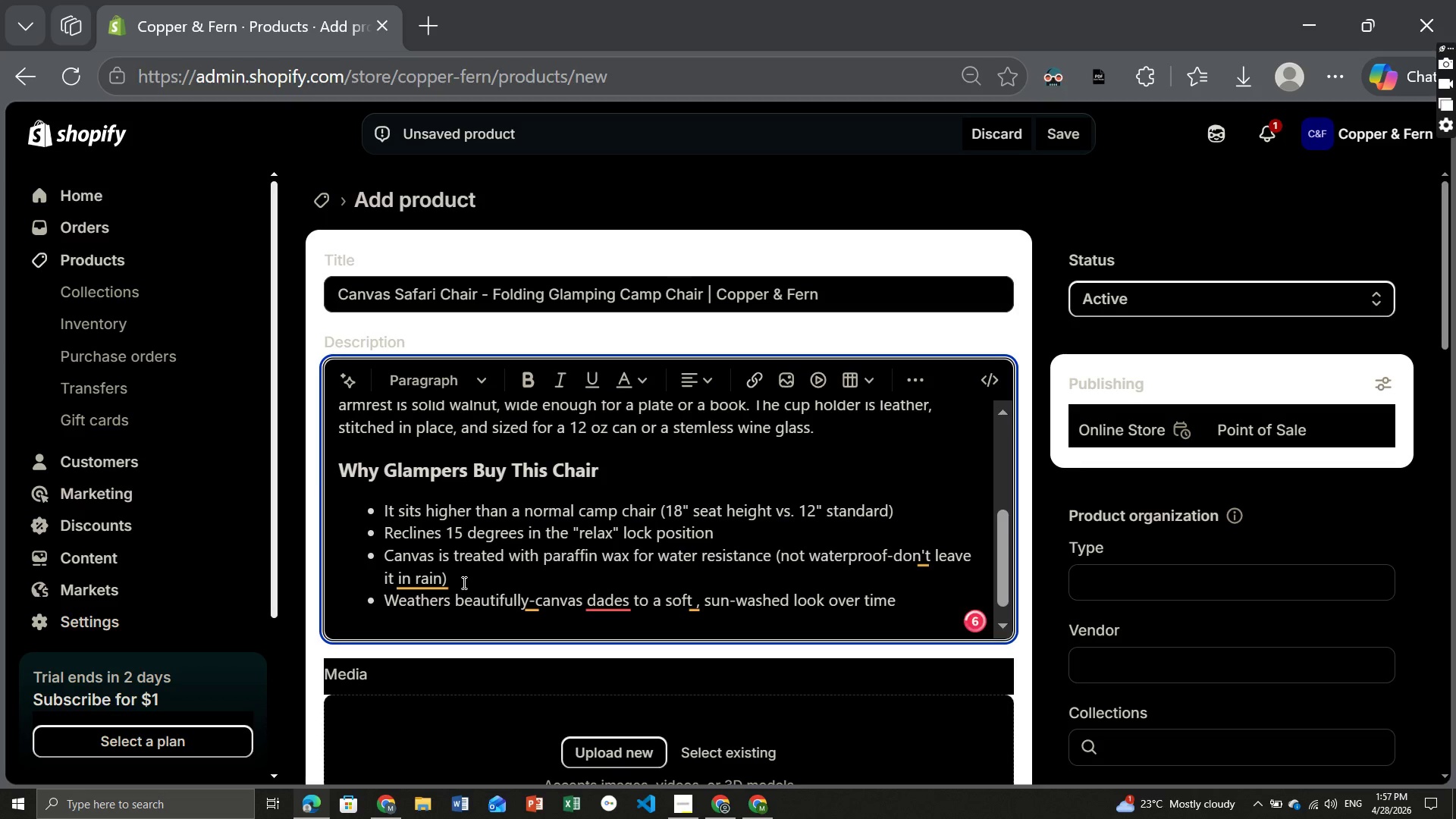 
key(Enter)
 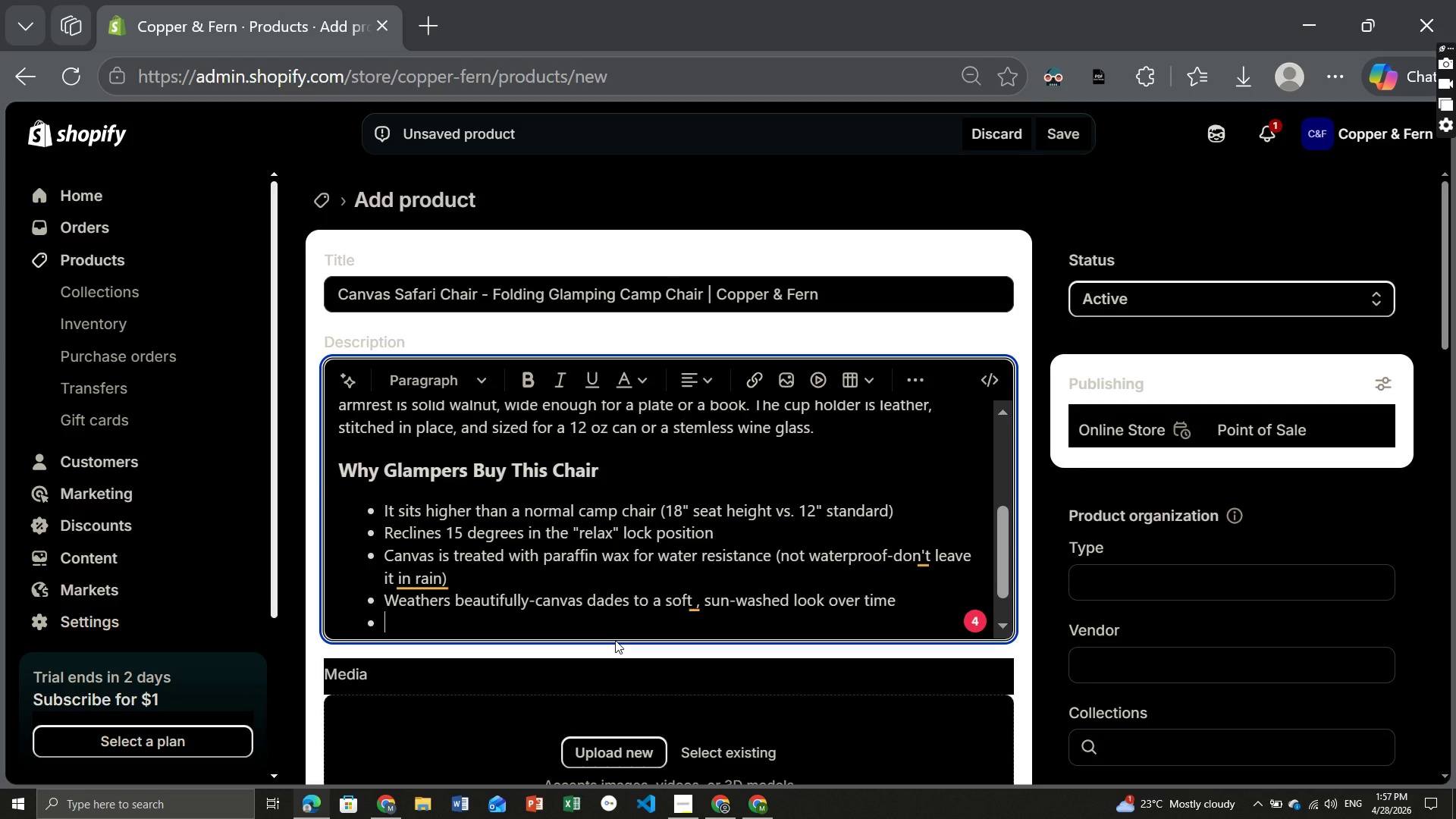 
wait(9.59)
 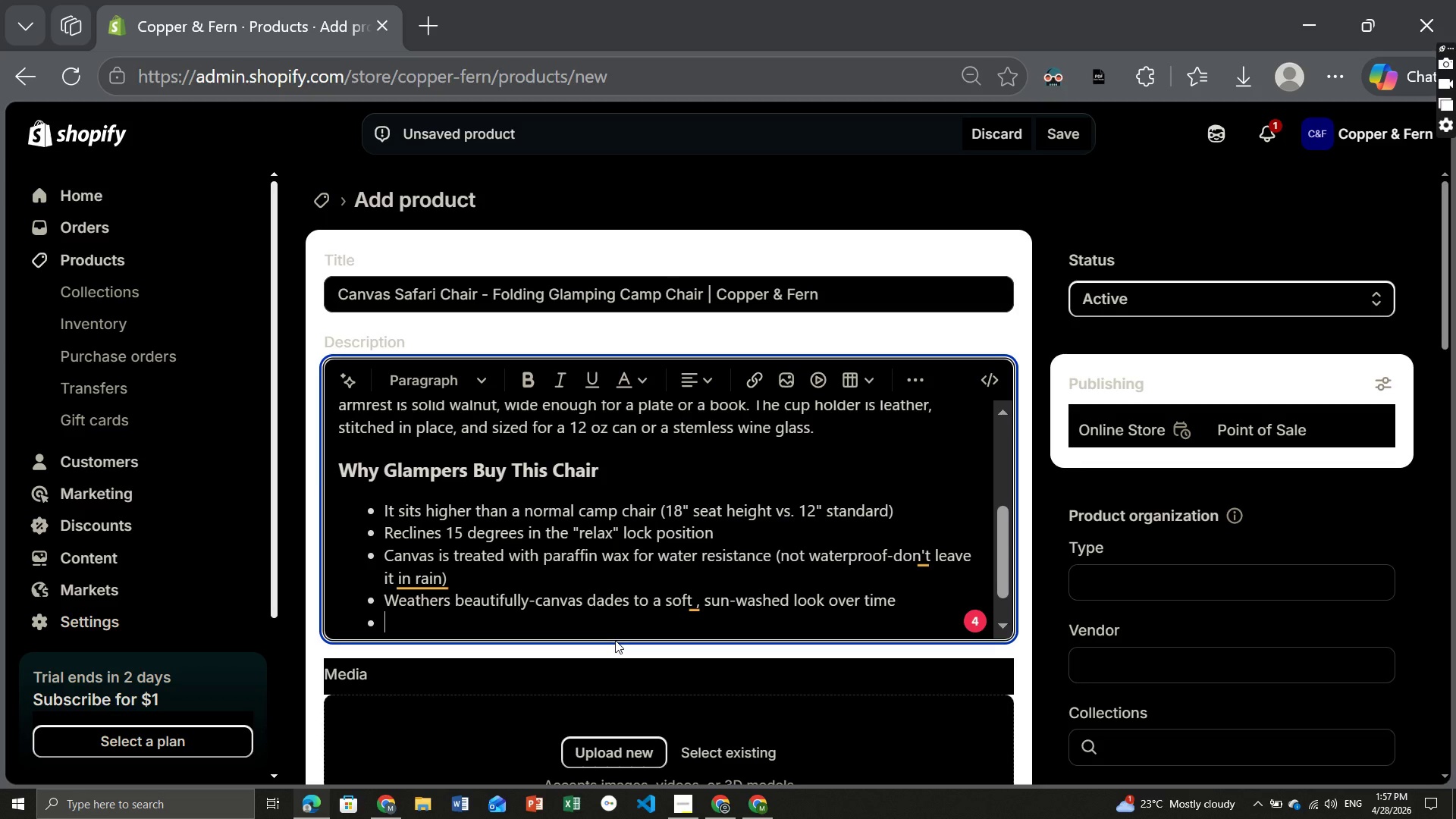 
left_click([599, 600])
 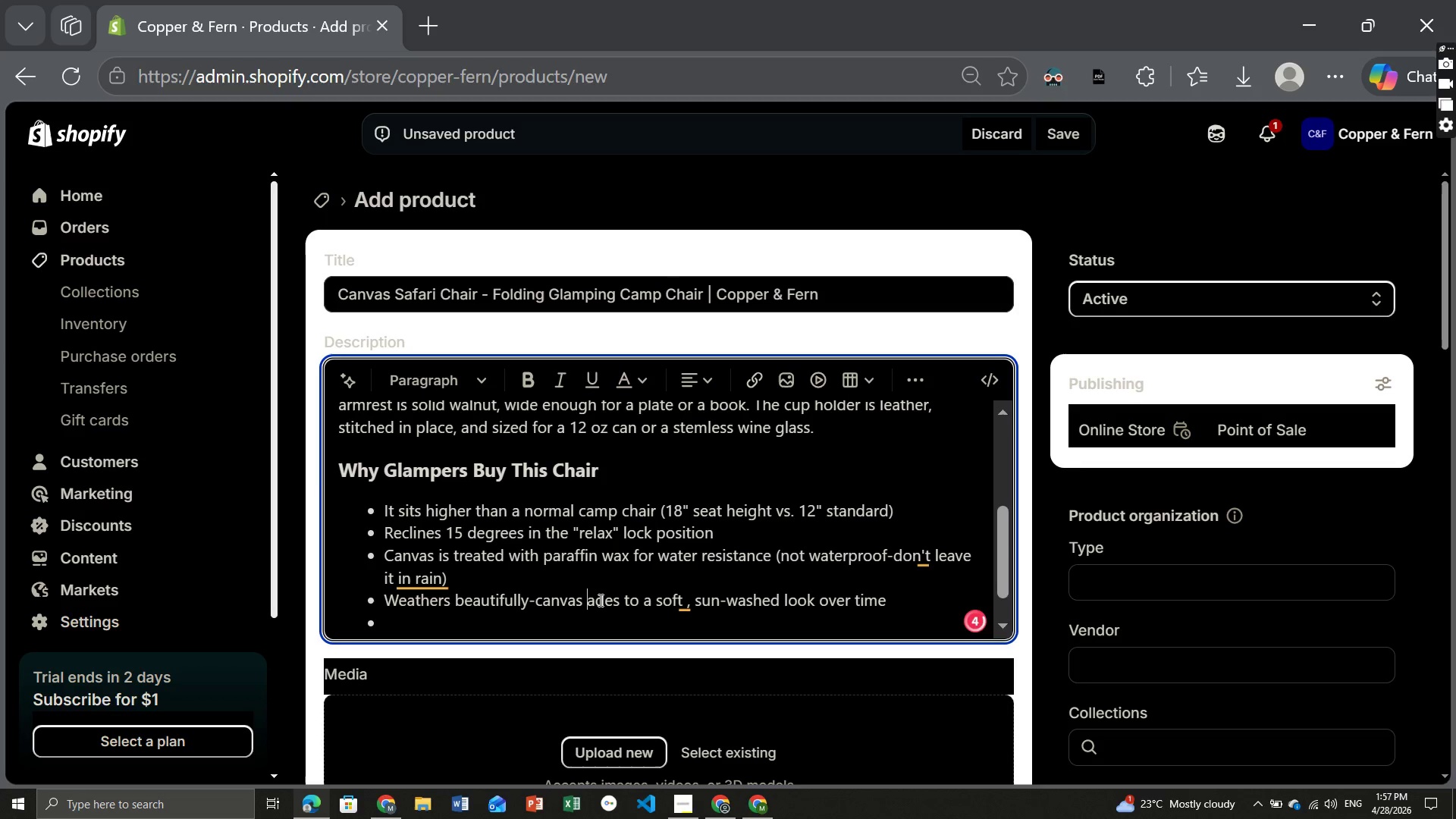 
key(Backspace)
 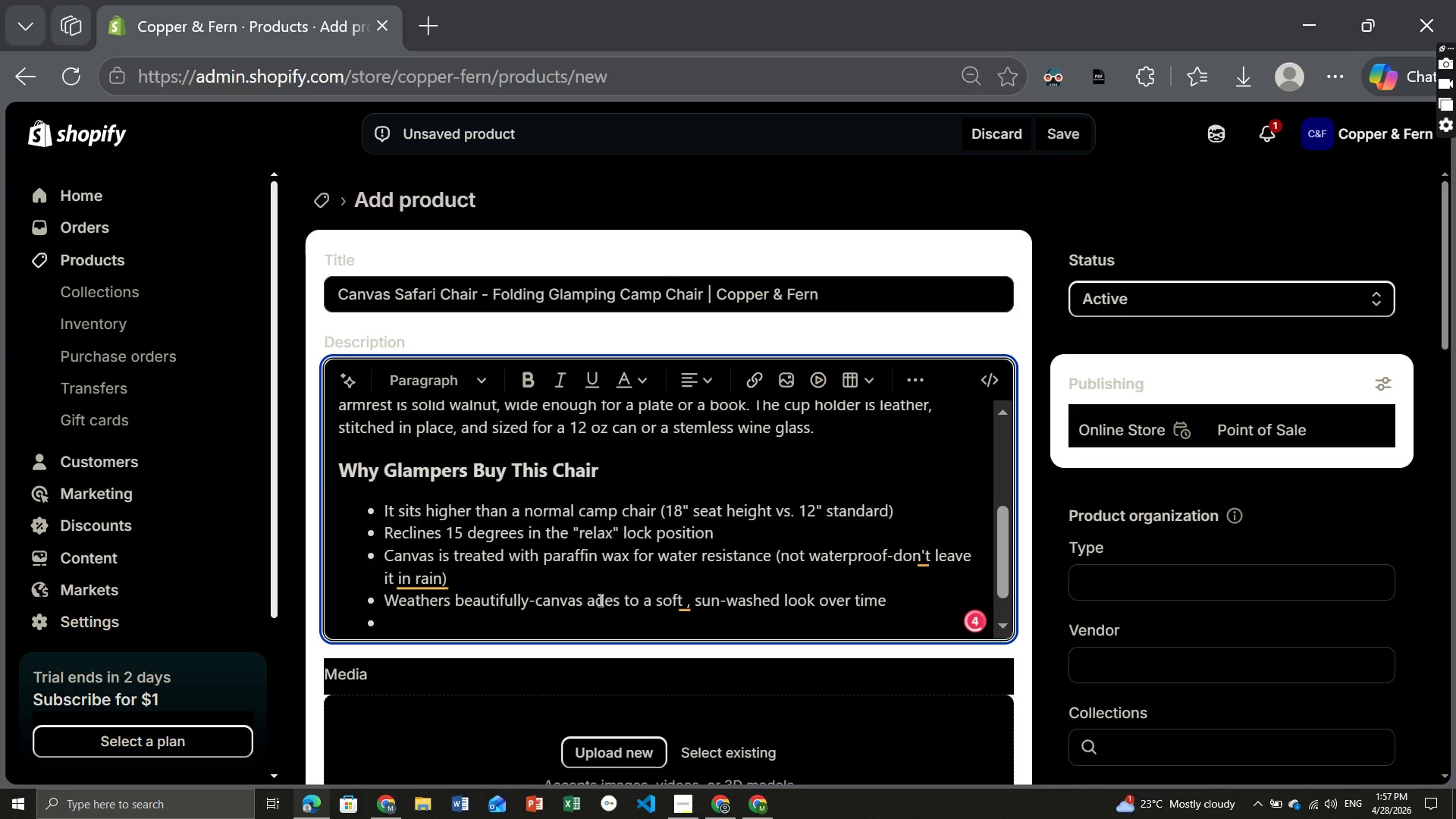 
key(F)
 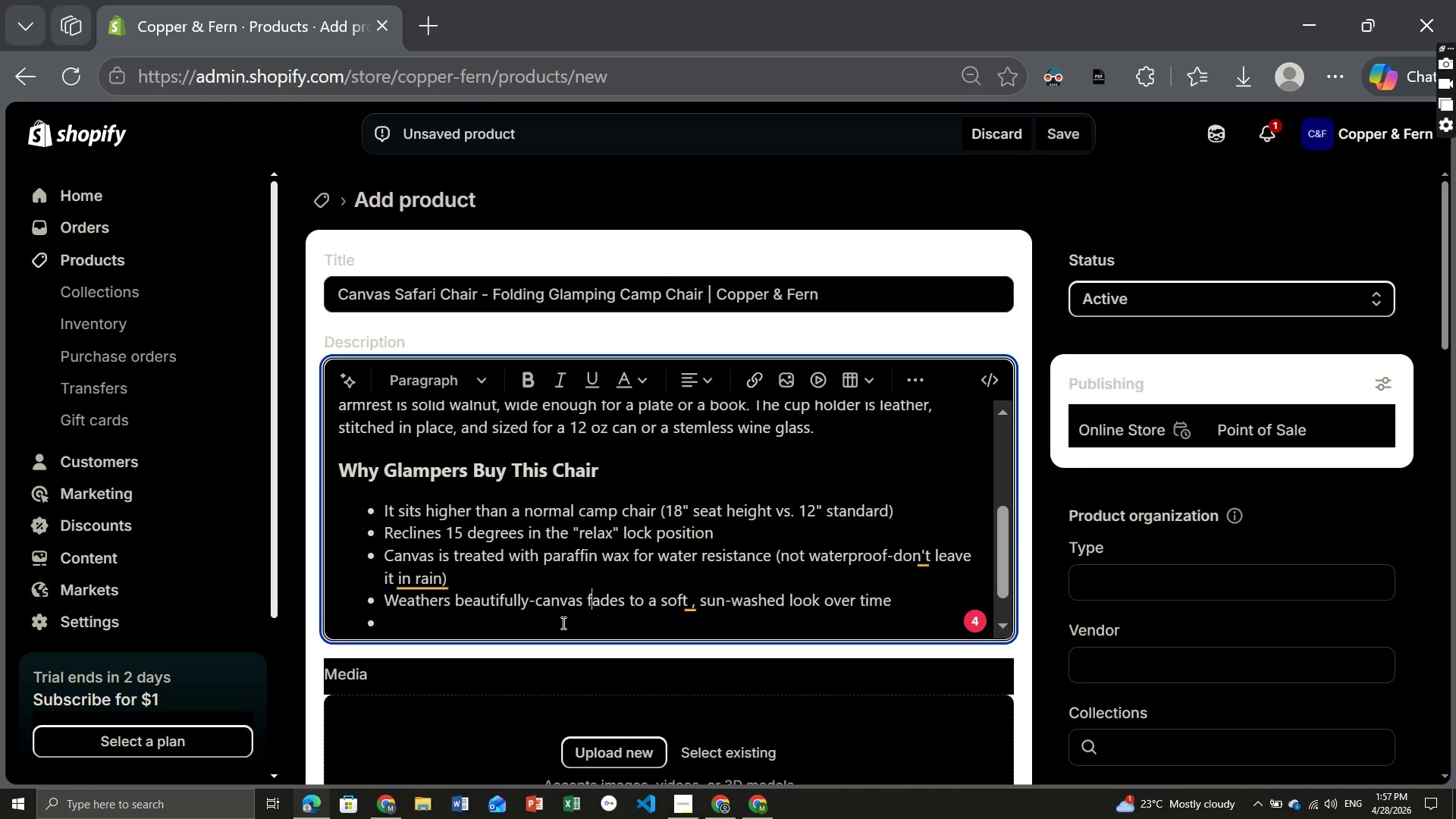 
wait(5.47)
 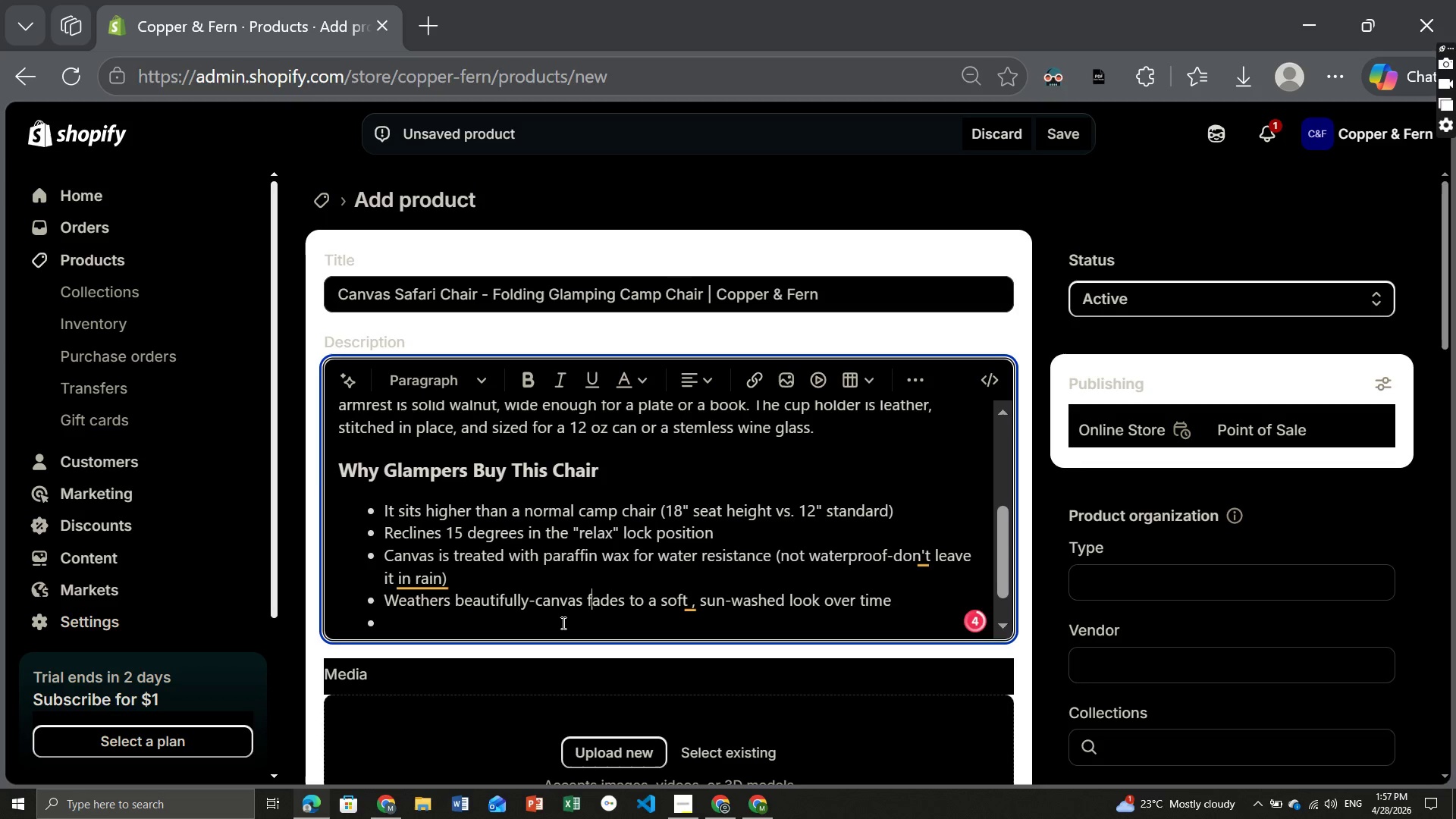 
left_click([511, 626])
 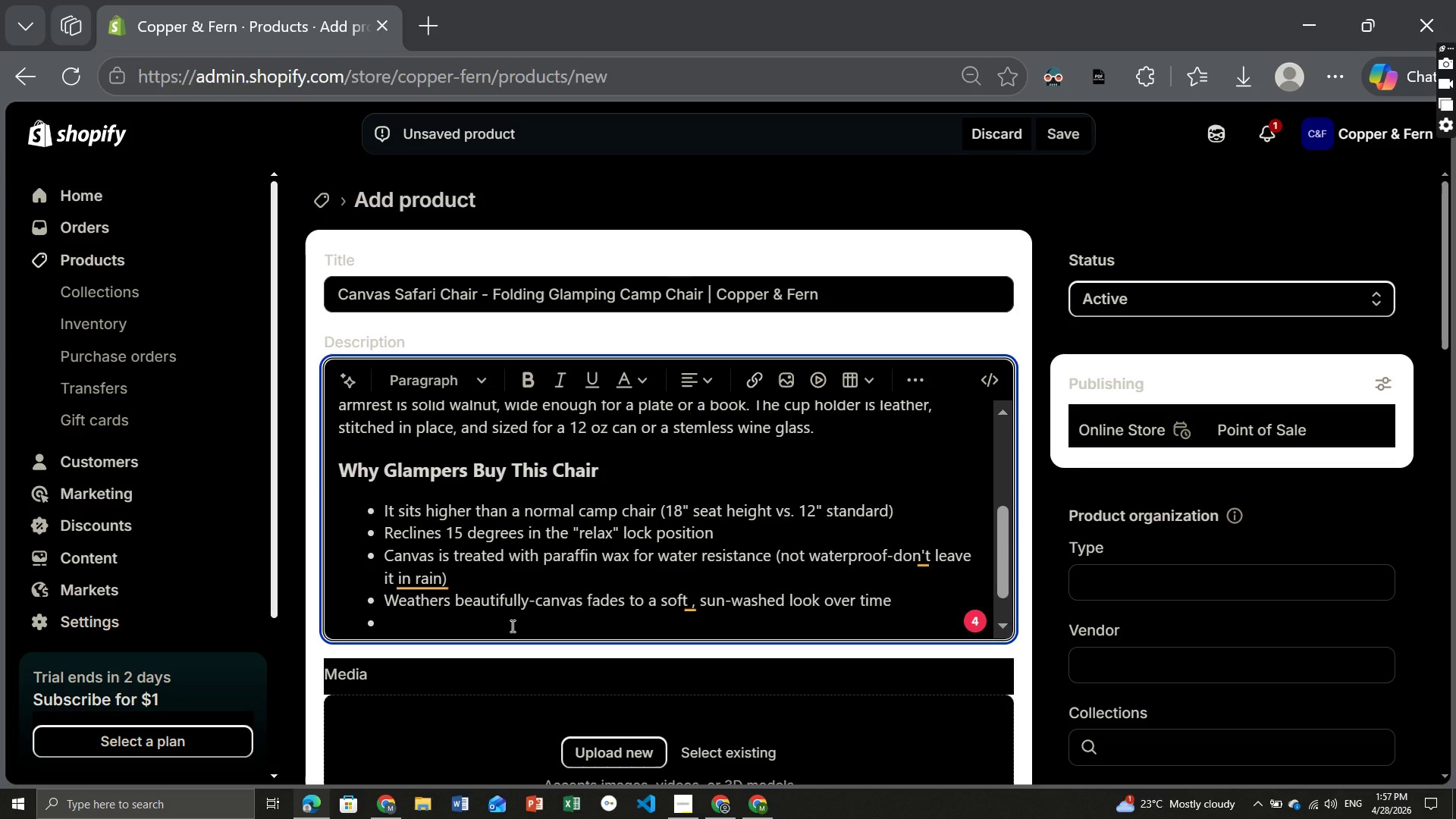 
key(CapsLock)
 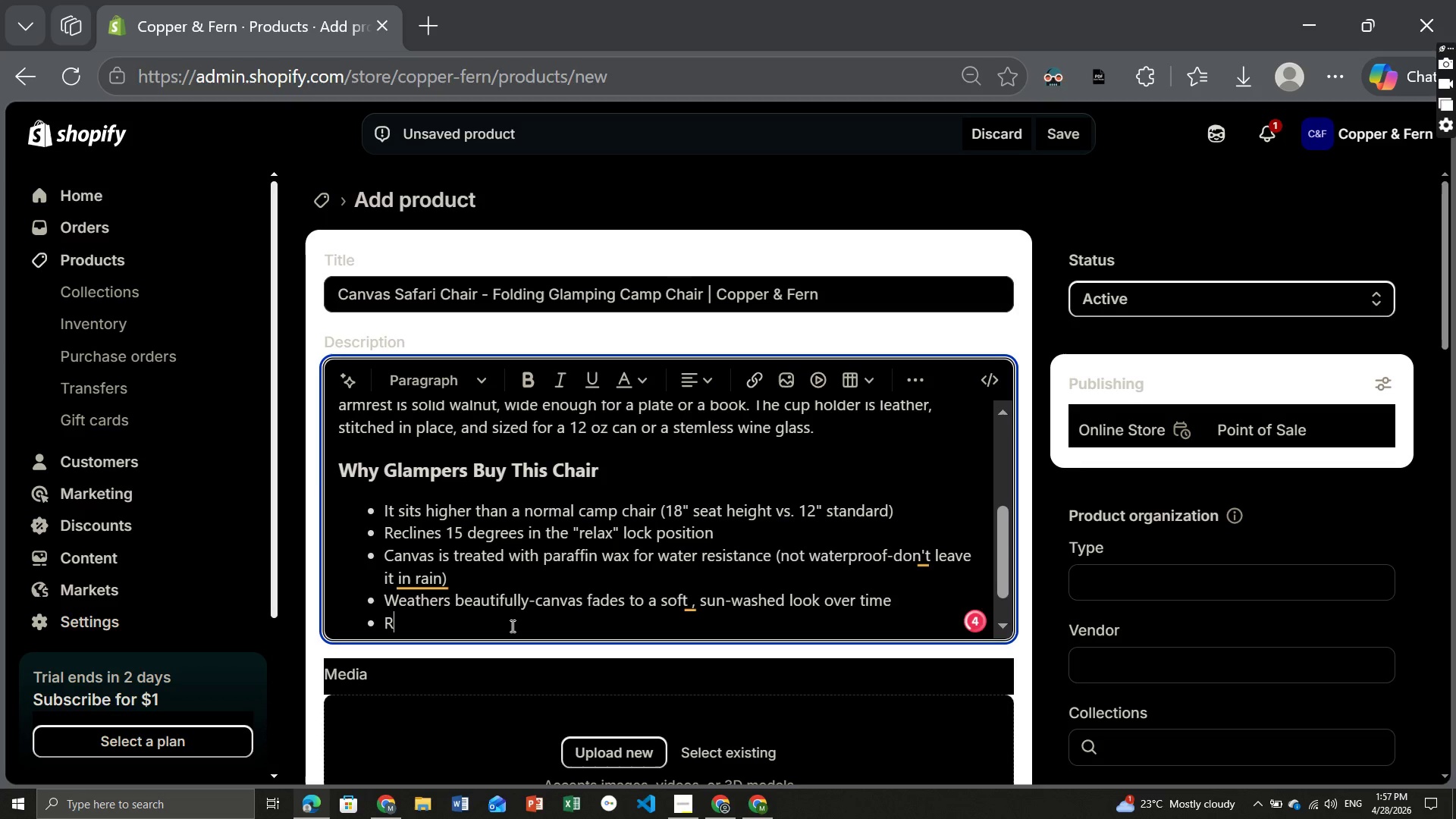 
key(R)
 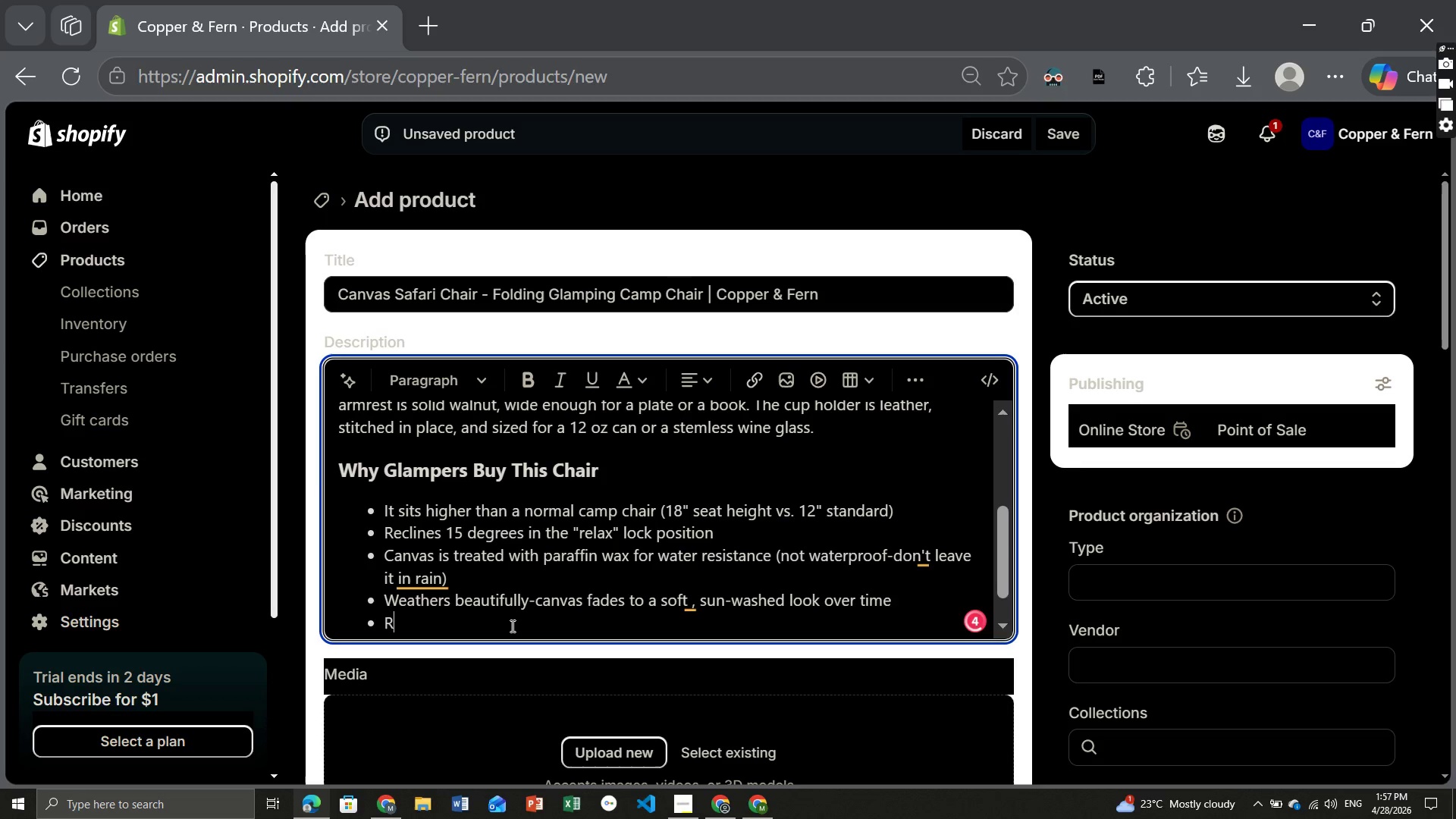 
key(CapsLock)
 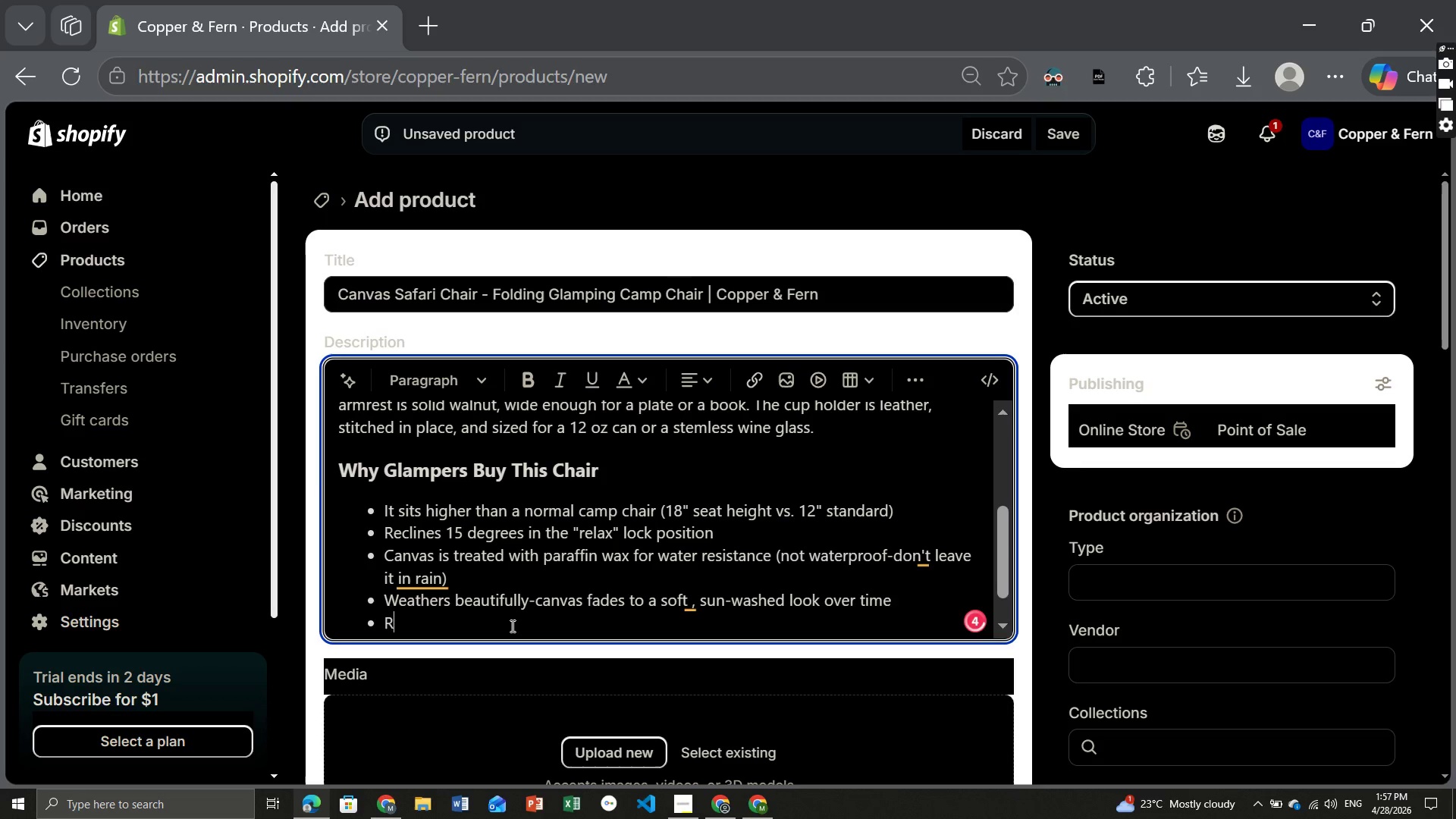 
key(E)
 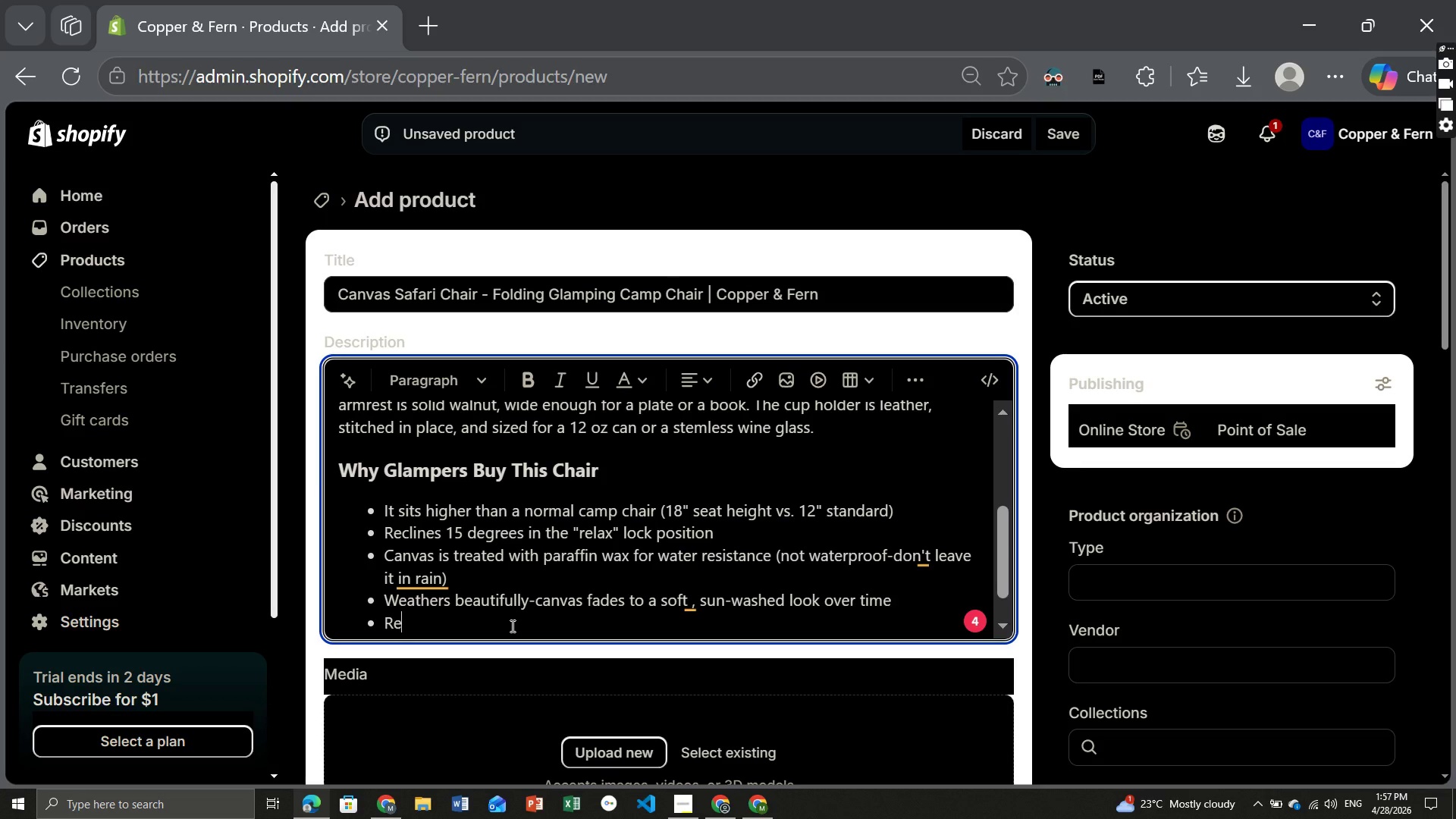 
type(placement canvas available)
 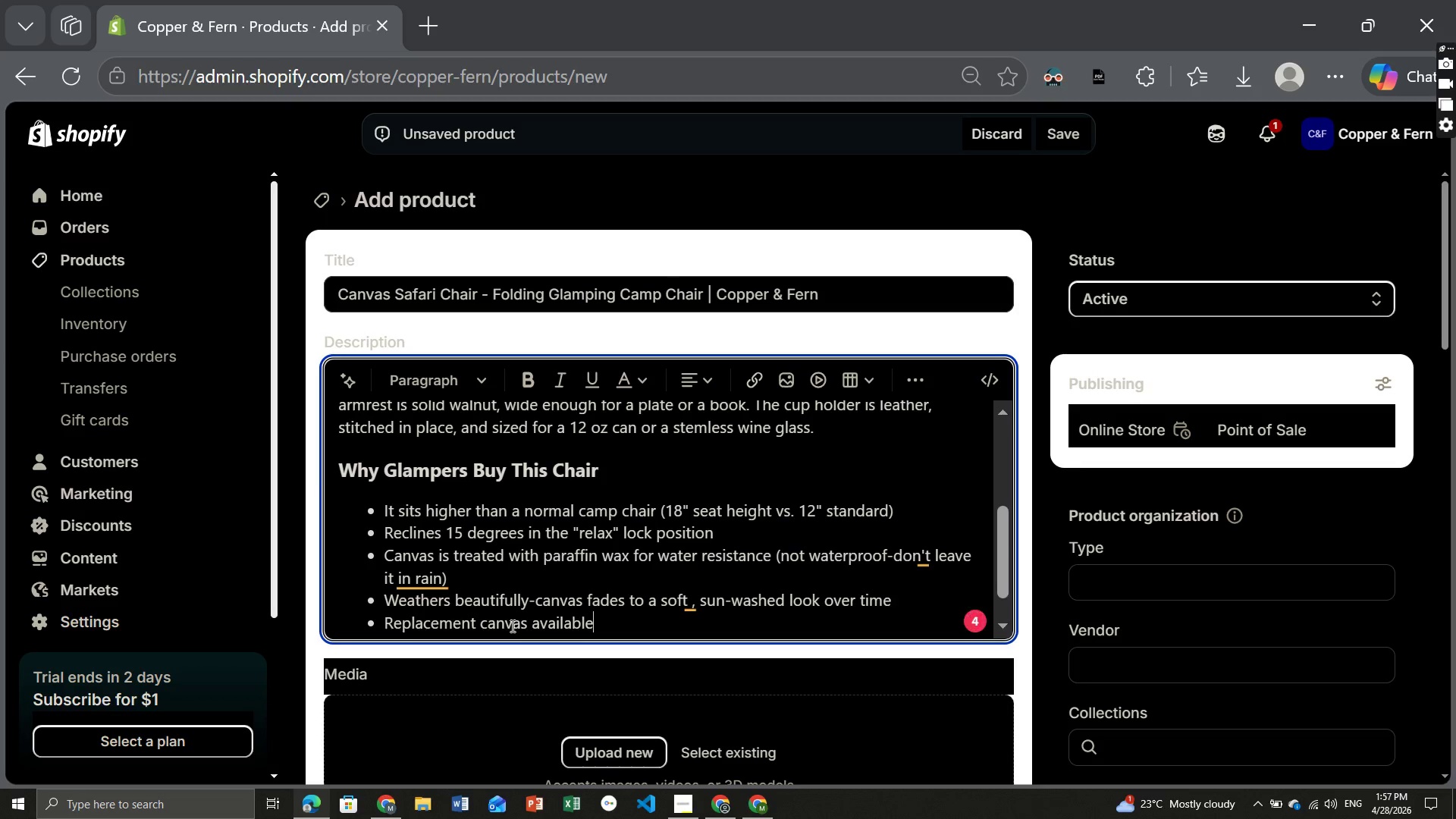 
type( (we'll never discontinue it))
 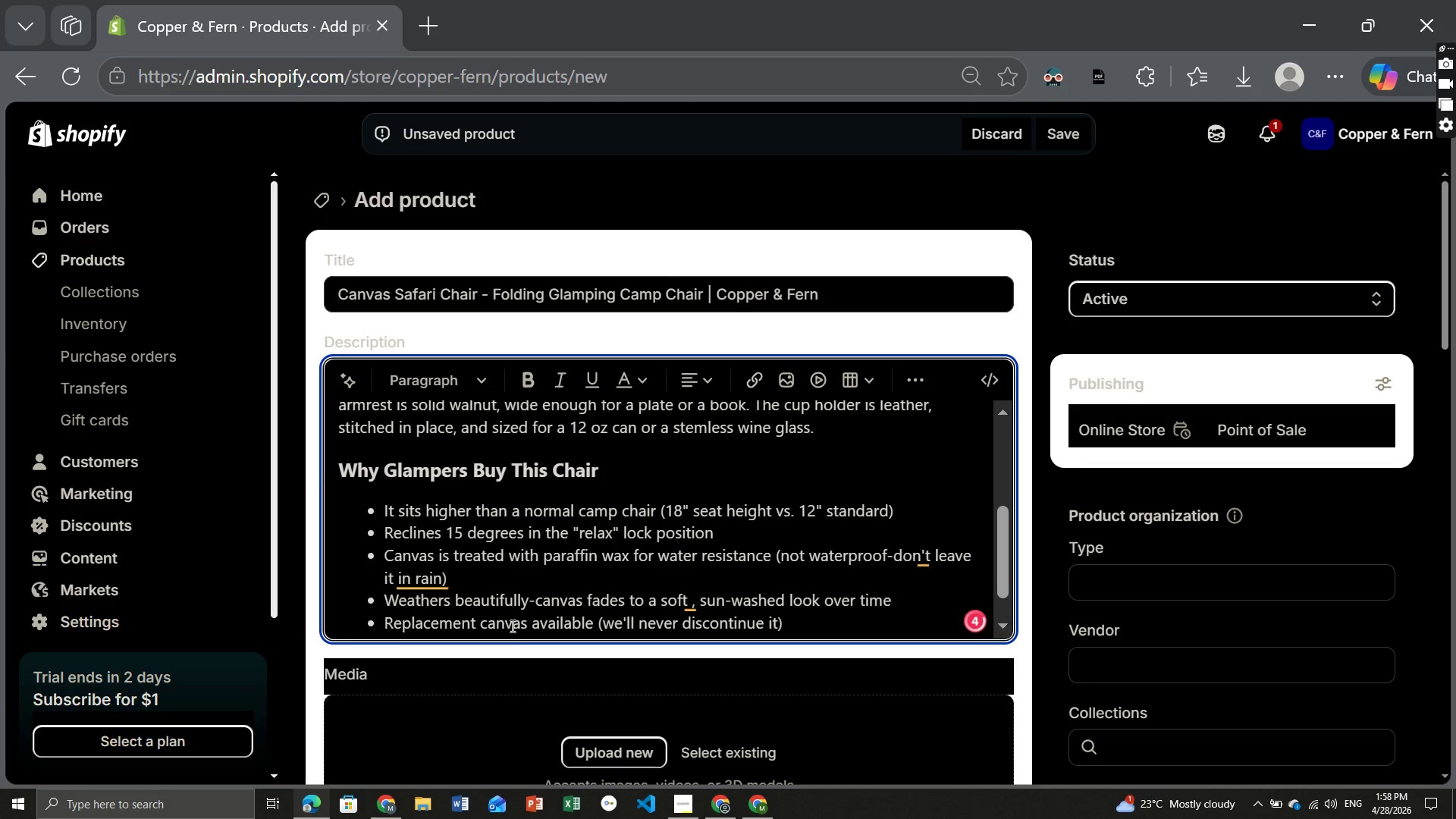 
key(Enter)
 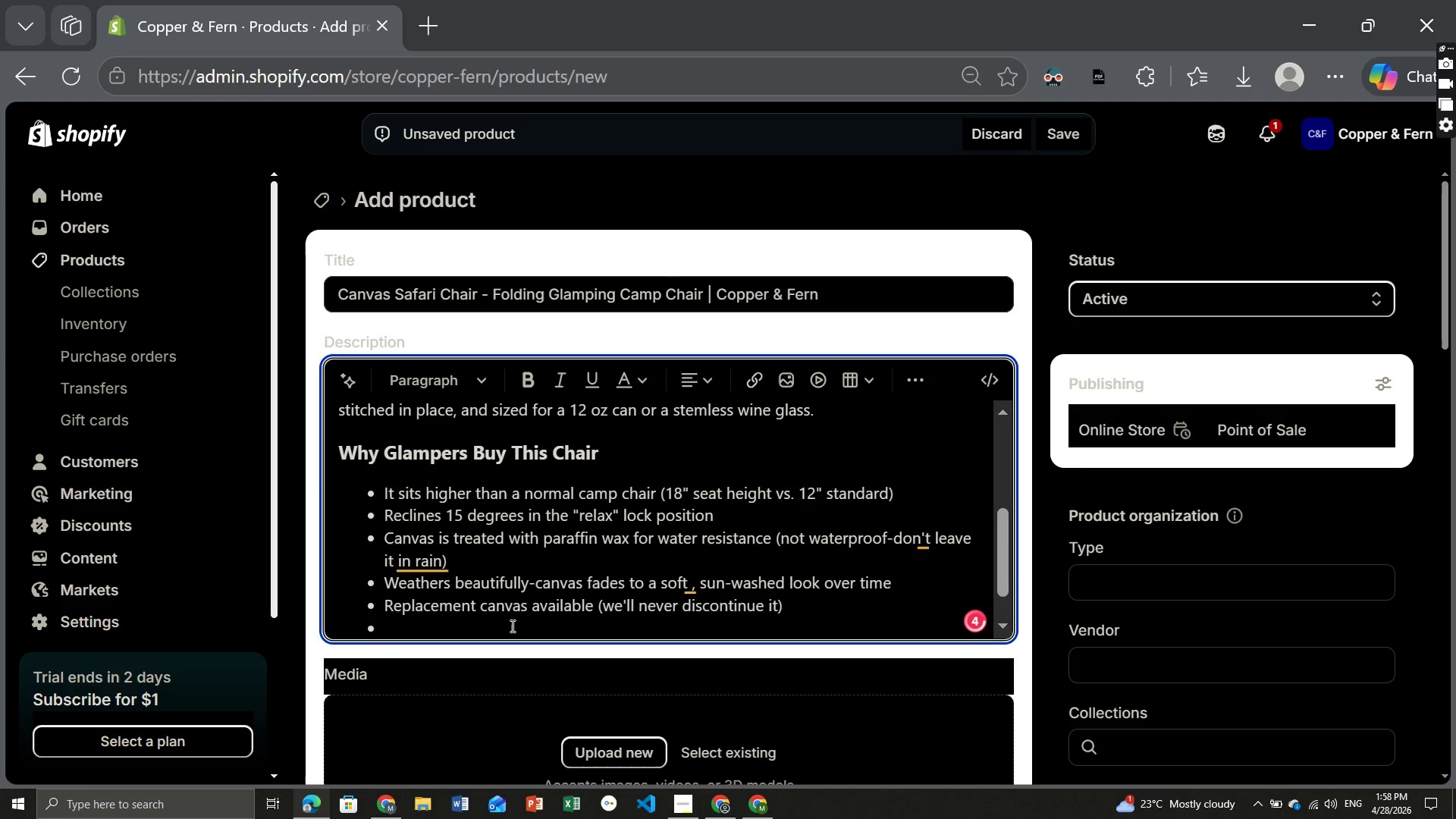 
key(Backspace)
 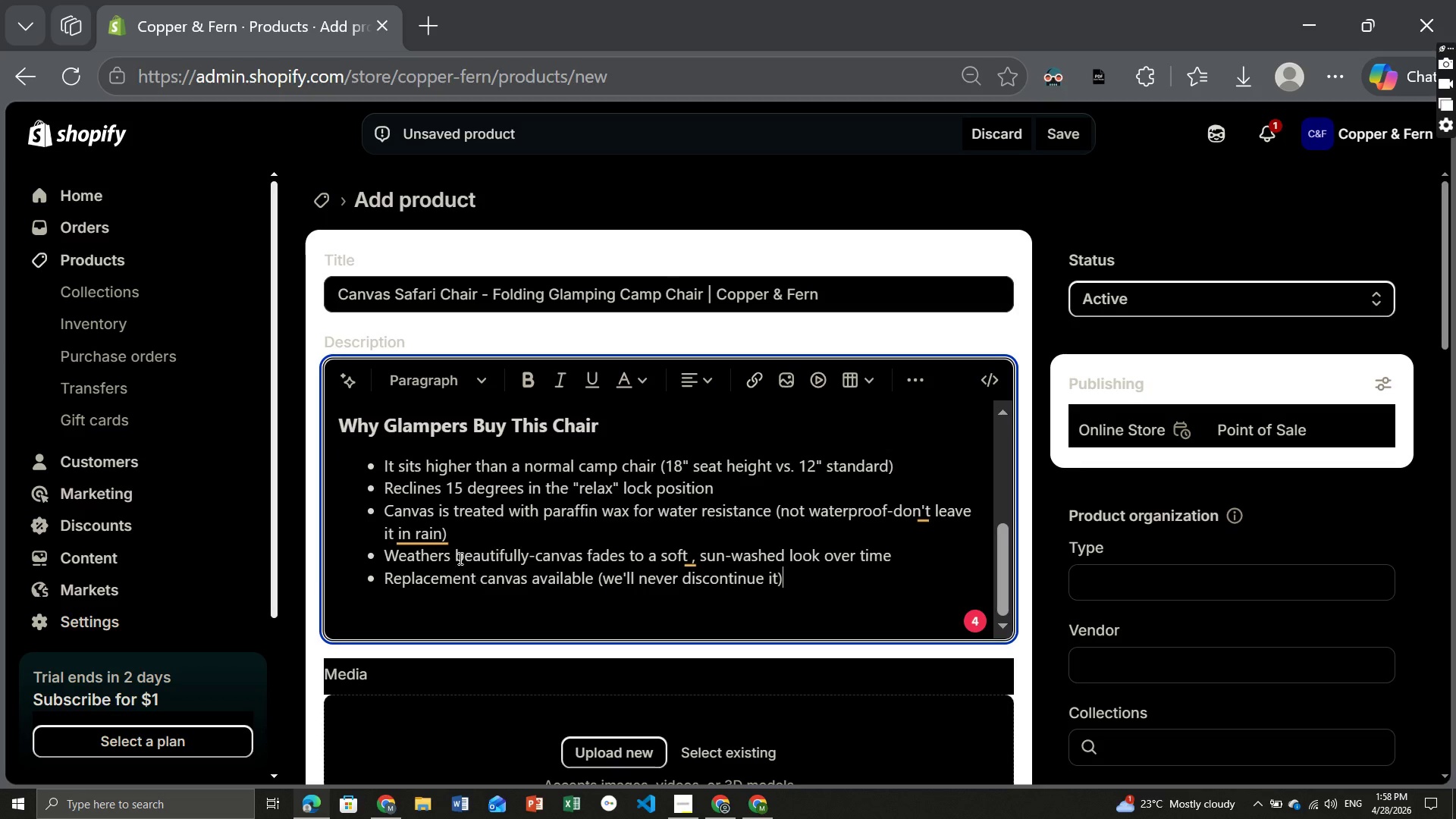 
left_click([422, 604])
 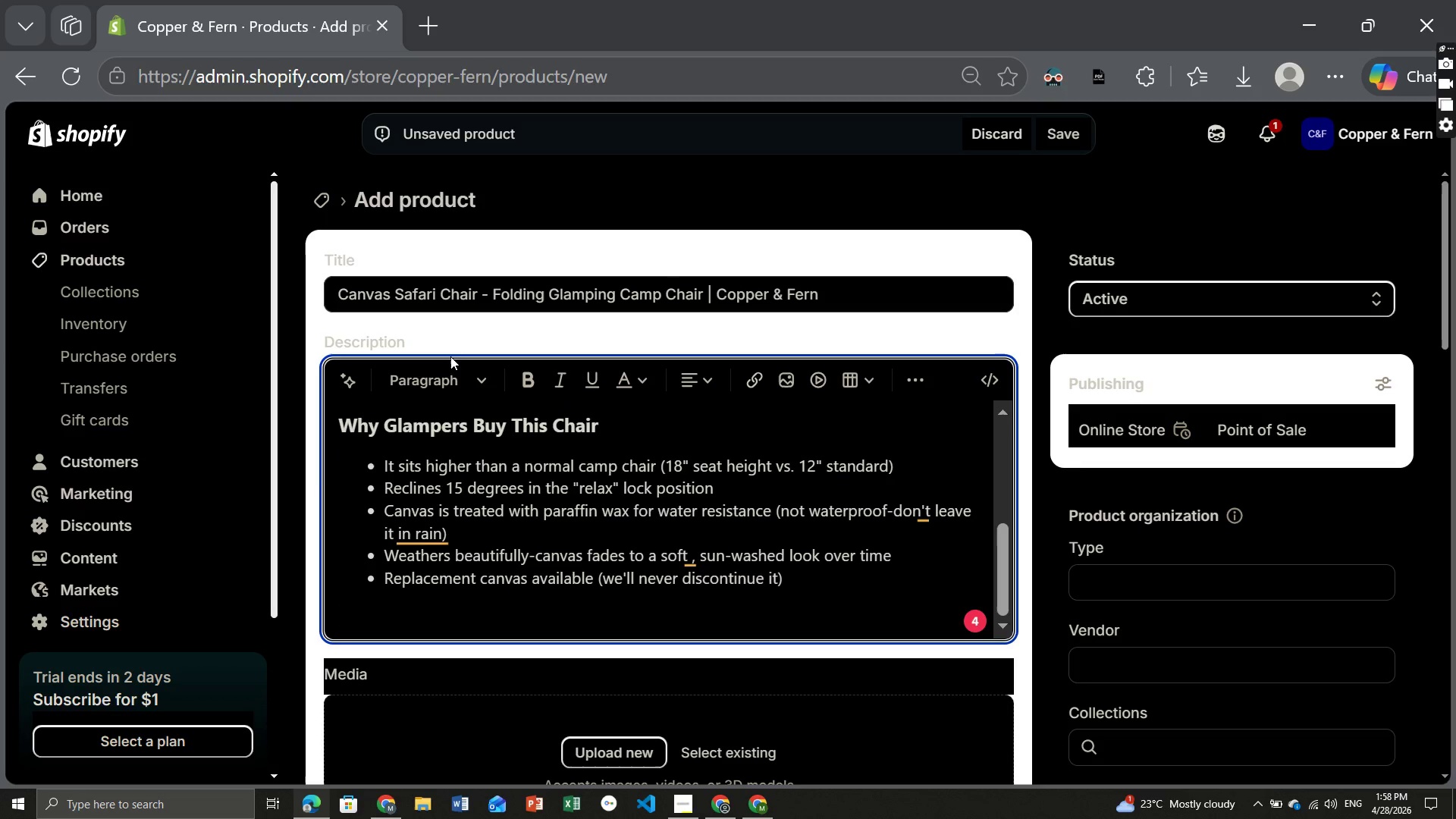 
left_click([462, 377])
 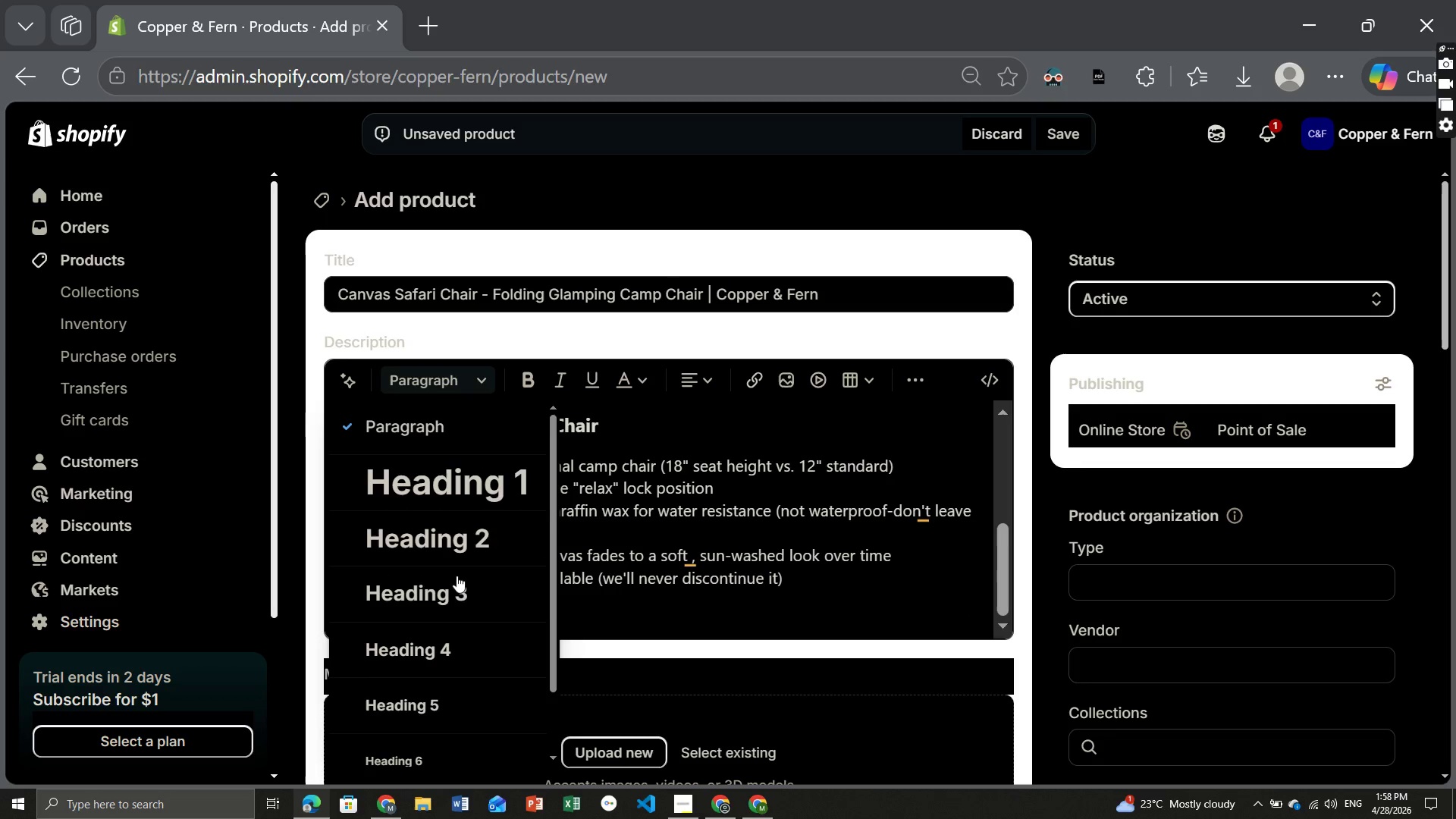 
left_click([453, 583])
 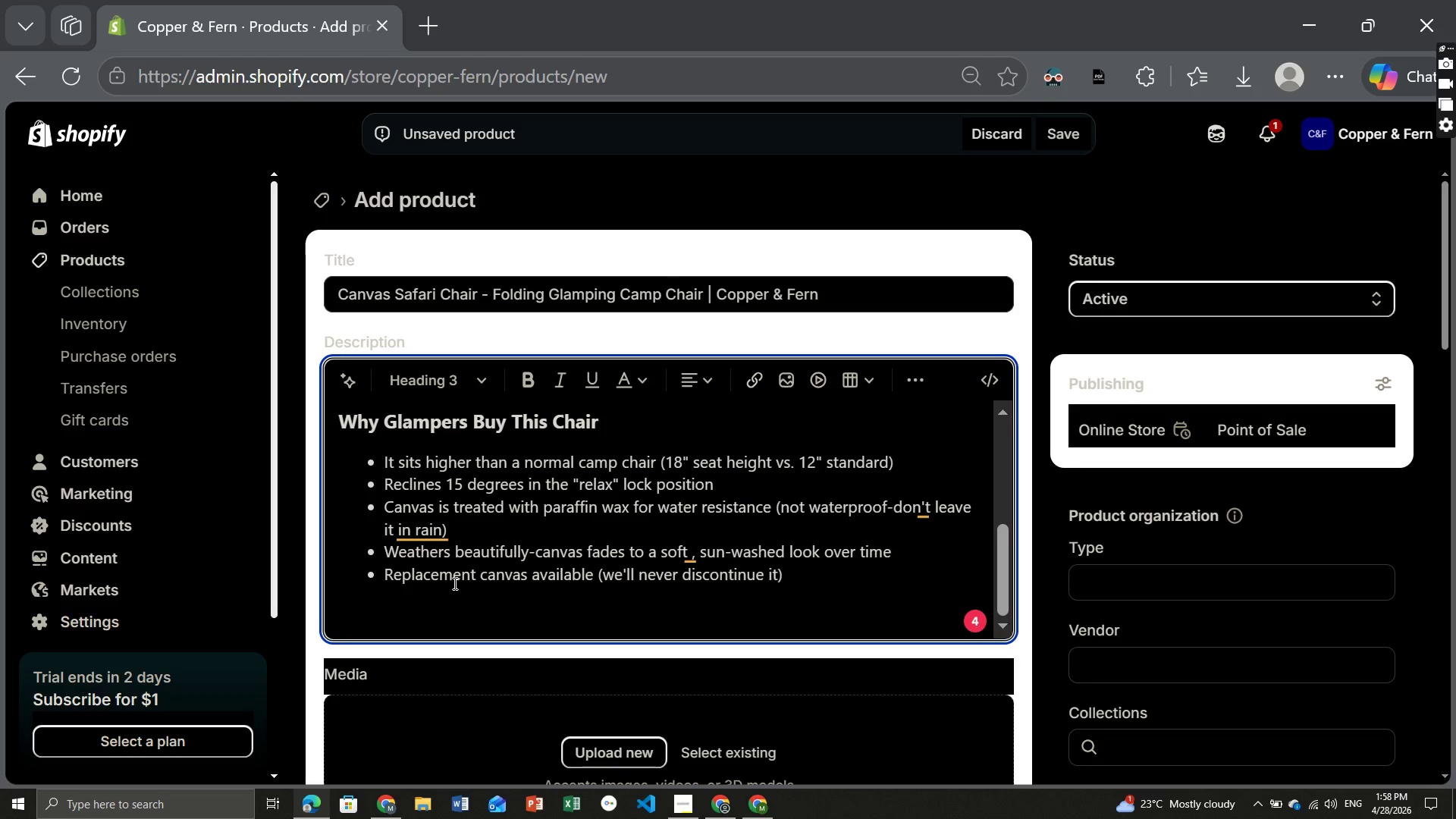 
type(Technical Specification)
 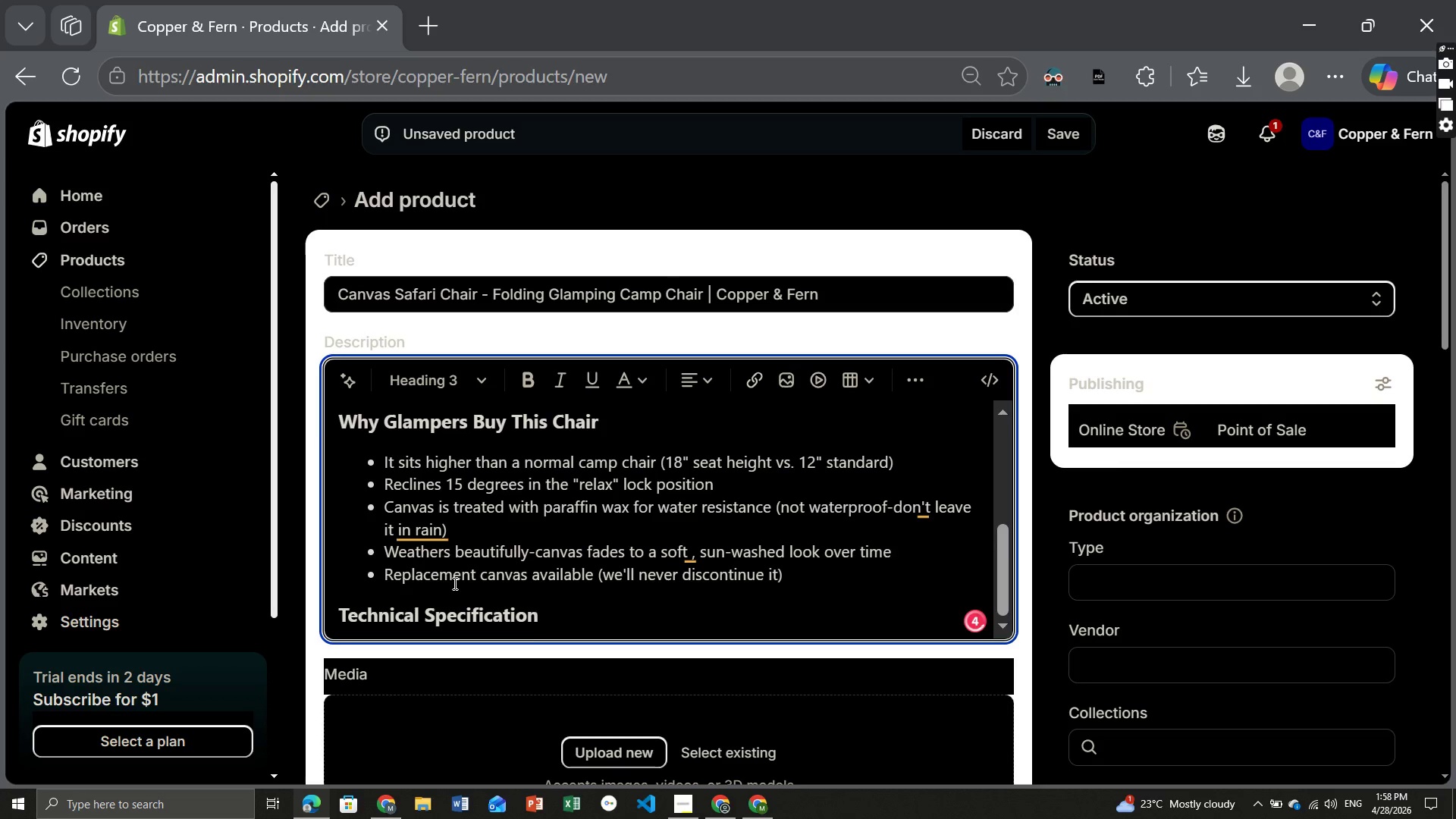 
key(Enter)
 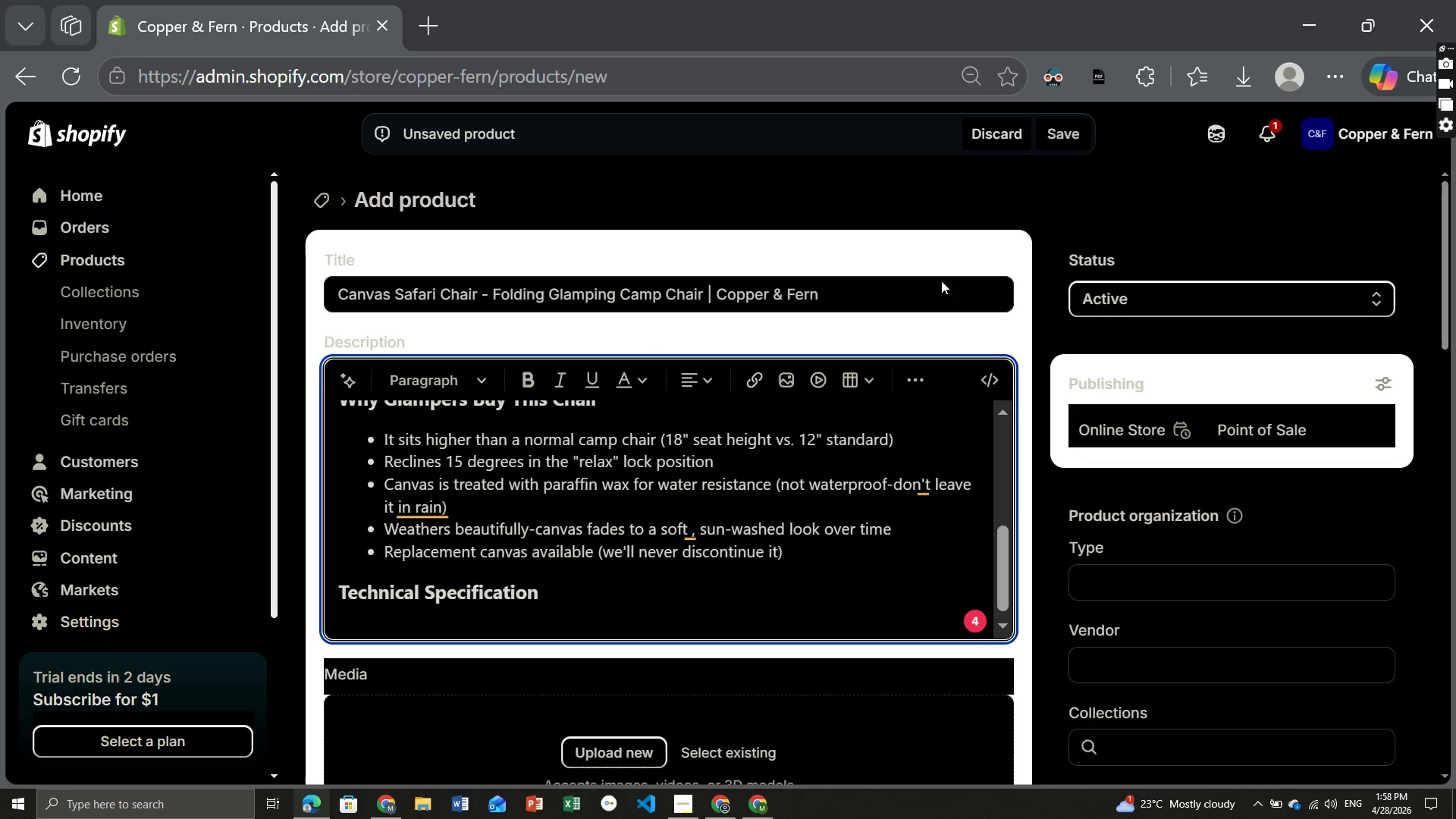 
left_click([908, 382])
 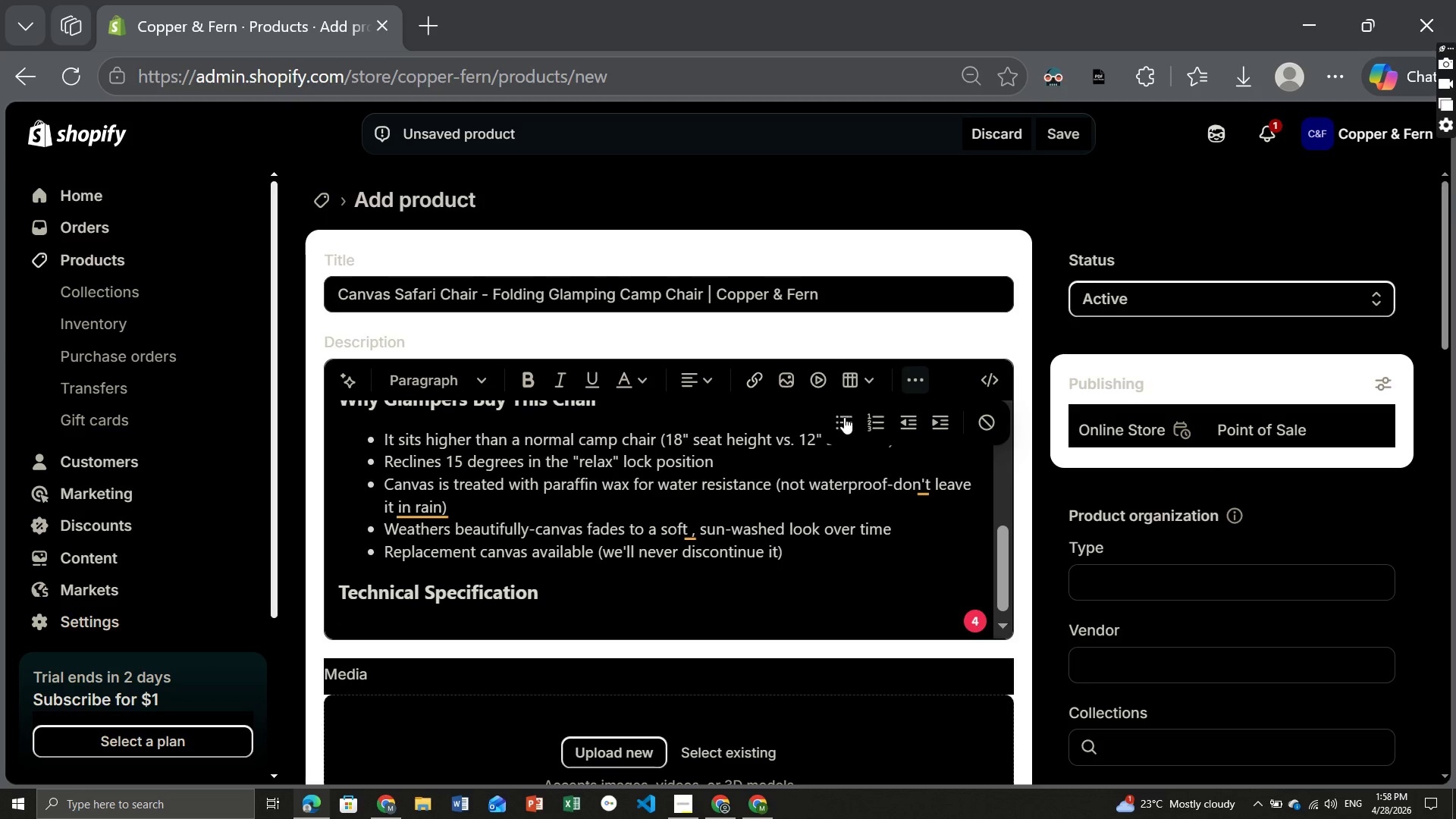 
left_click([843, 417])
 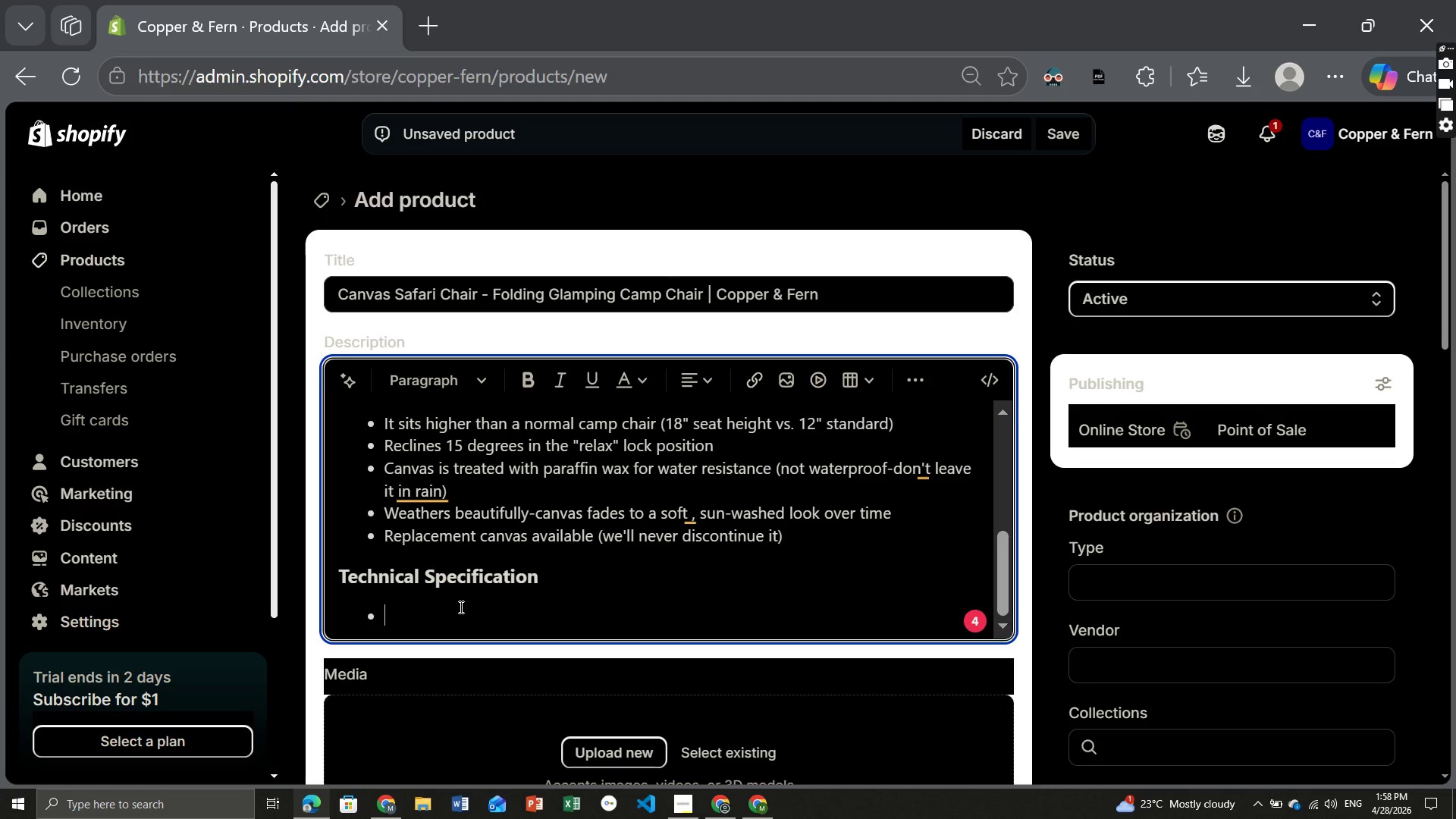 
wait(15.22)
 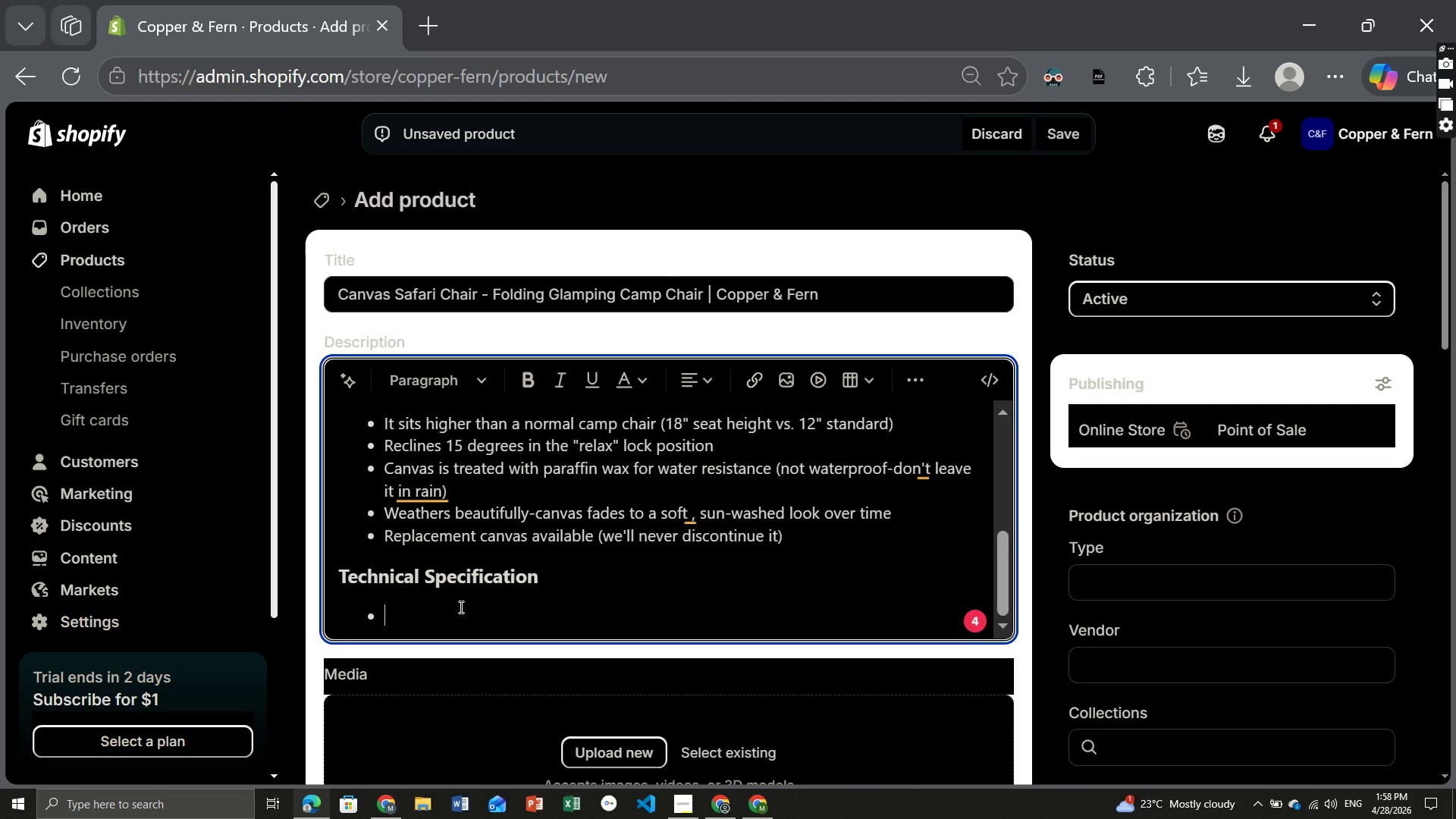 
key(Control+B)
 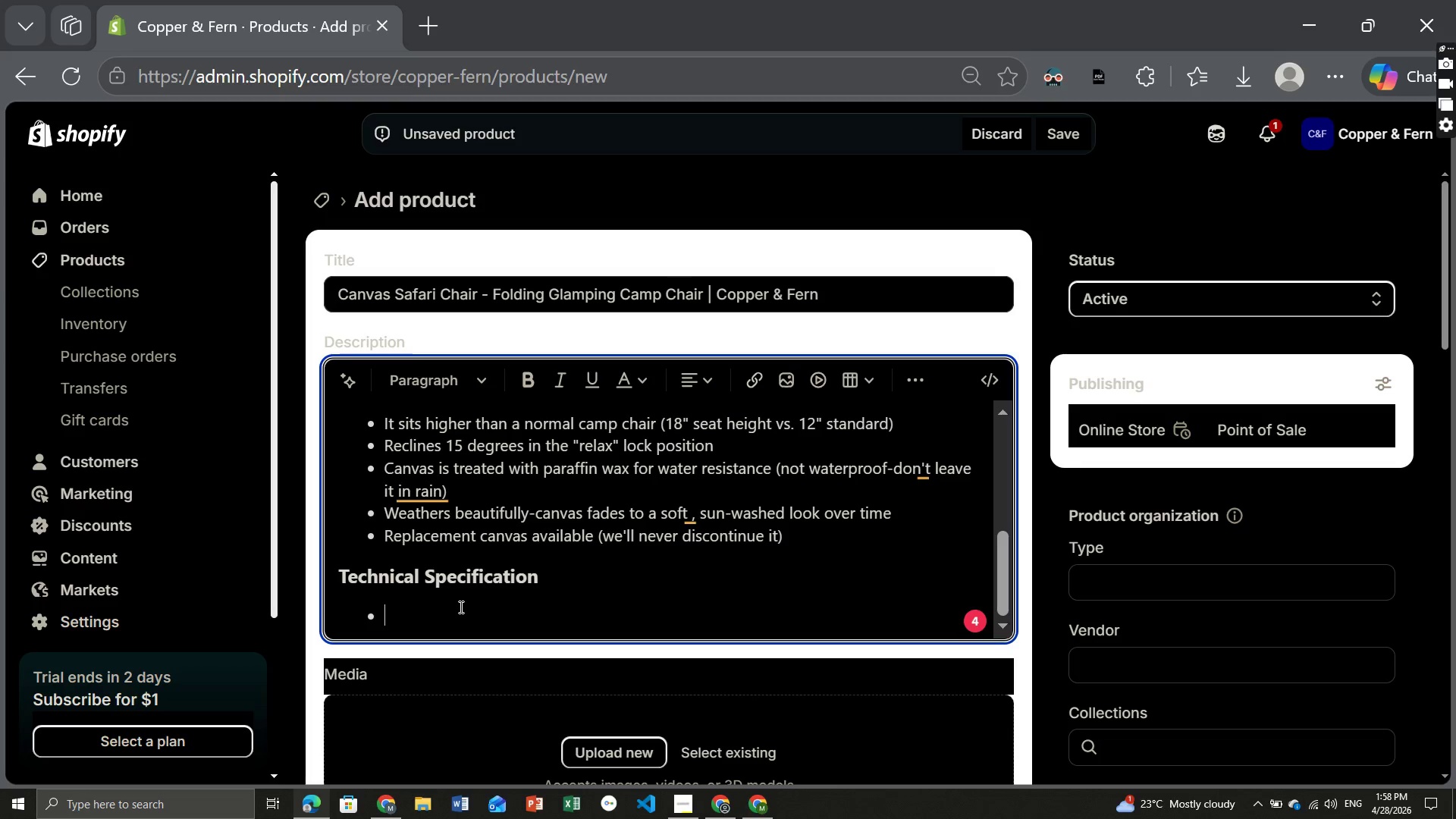 
type(Open demensions: b)
key(Backspace)
 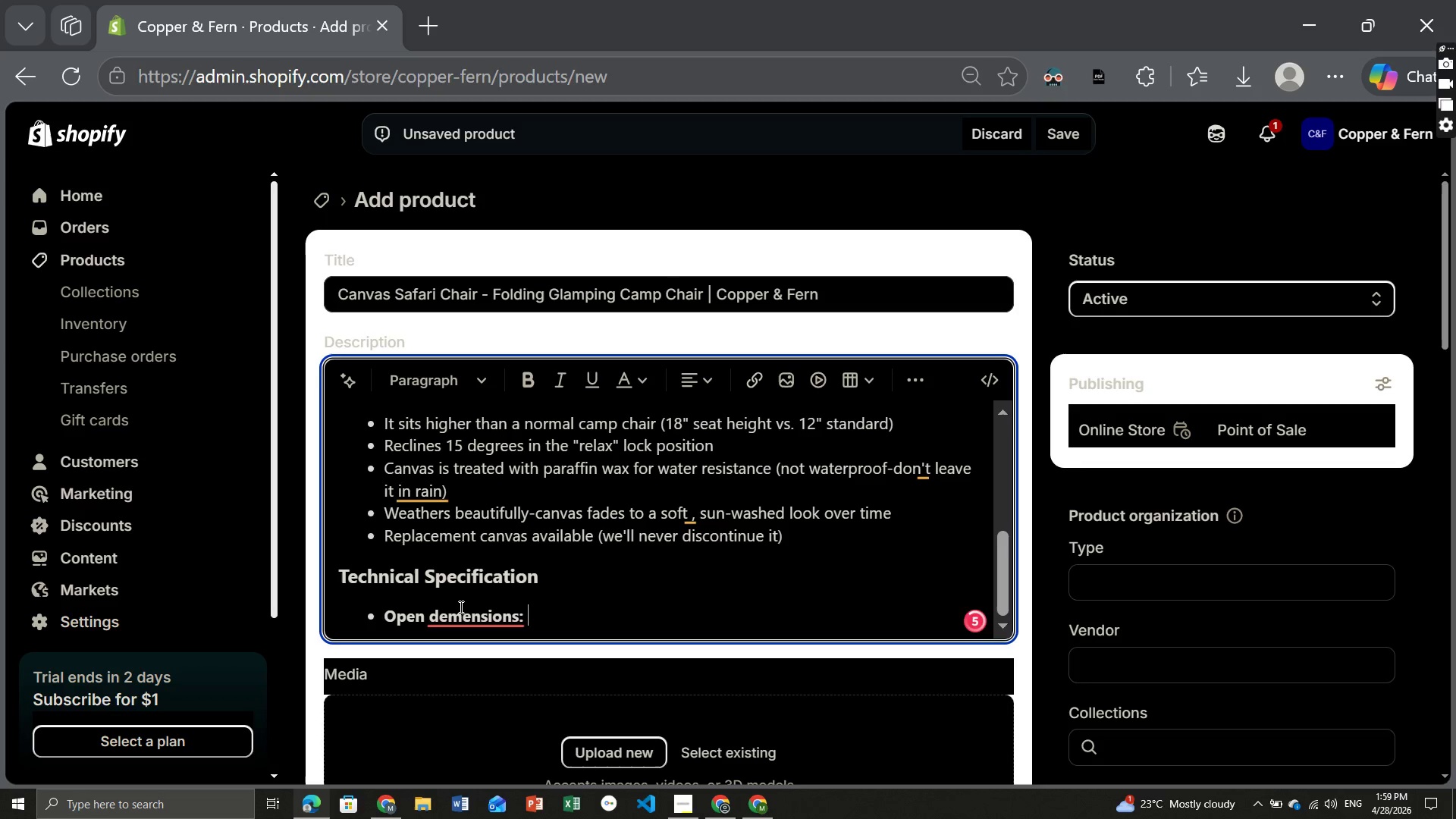 
hold_key(key=CapsLock, duration=0.45)
 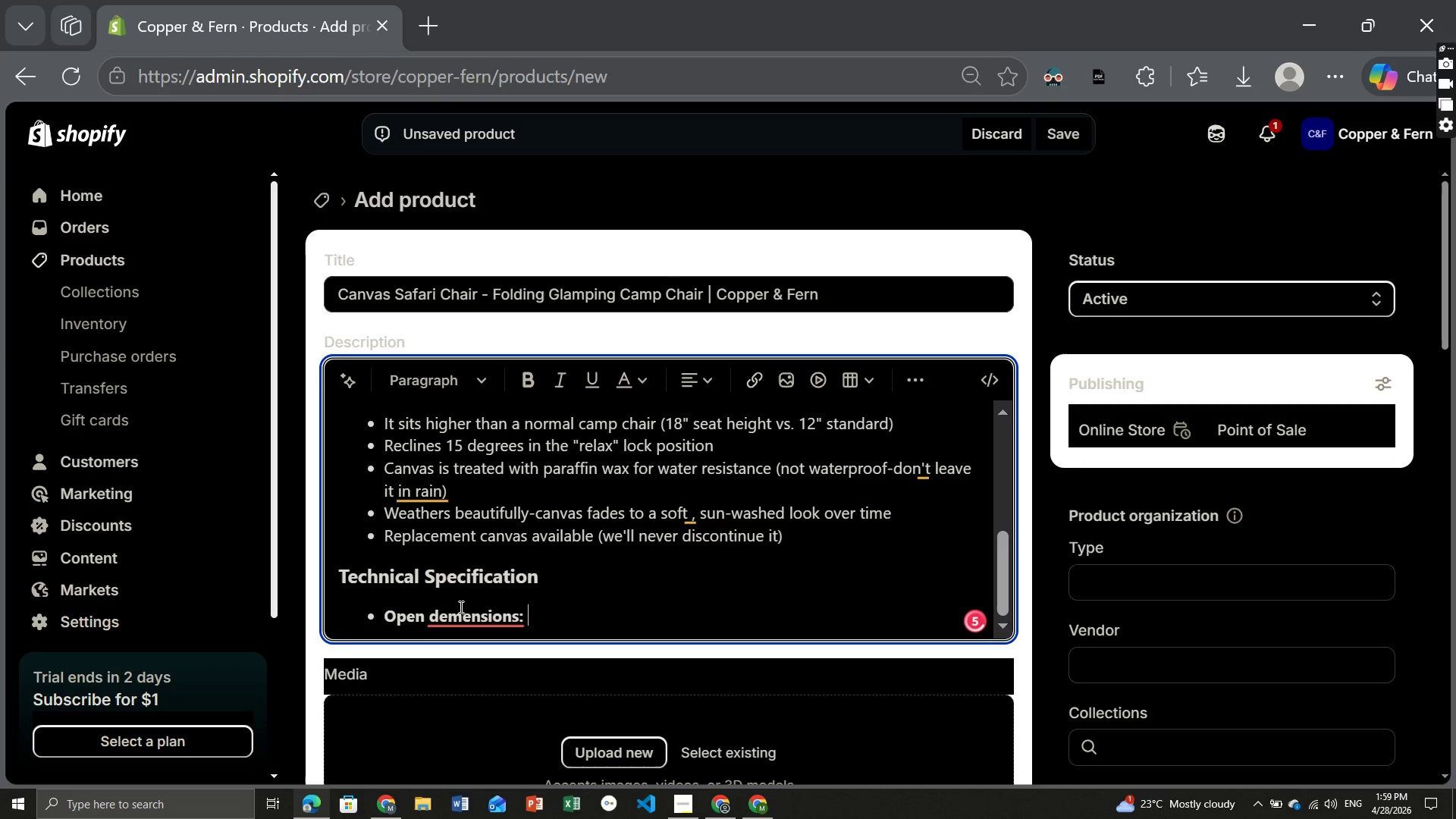 
key(Control+ControlLeft)
 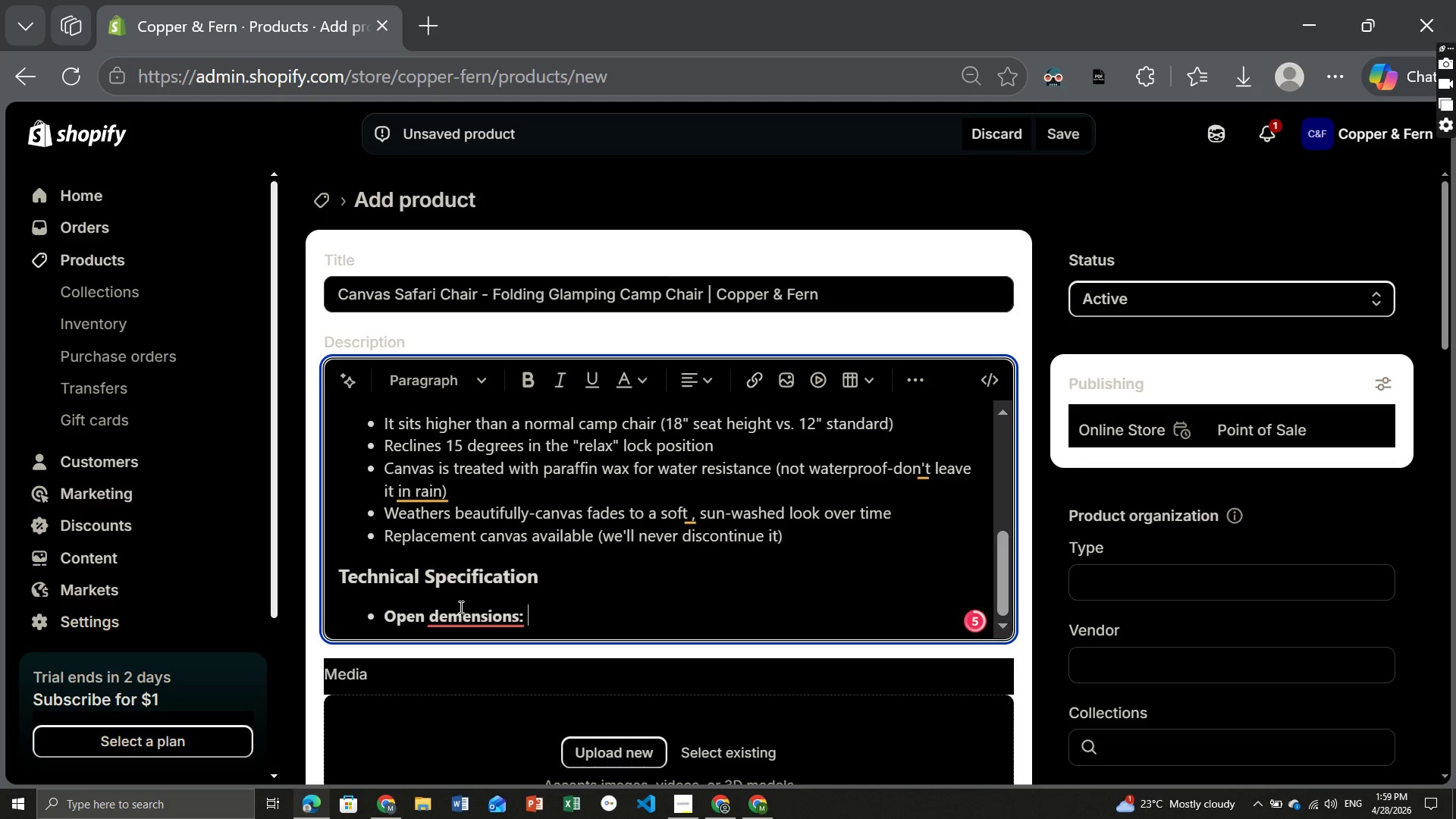 
key(Control+B)
 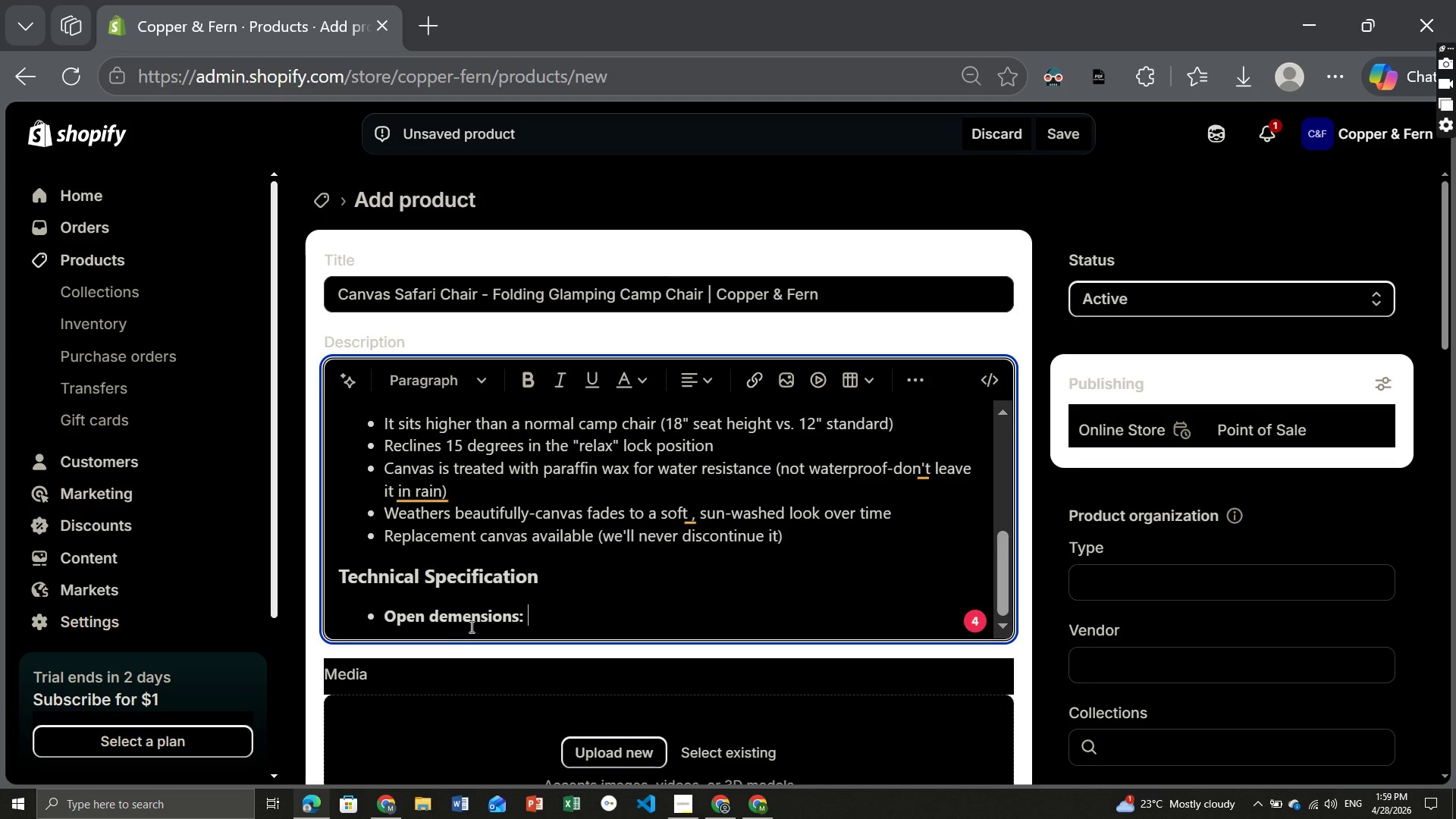 
left_click([471, 629])
 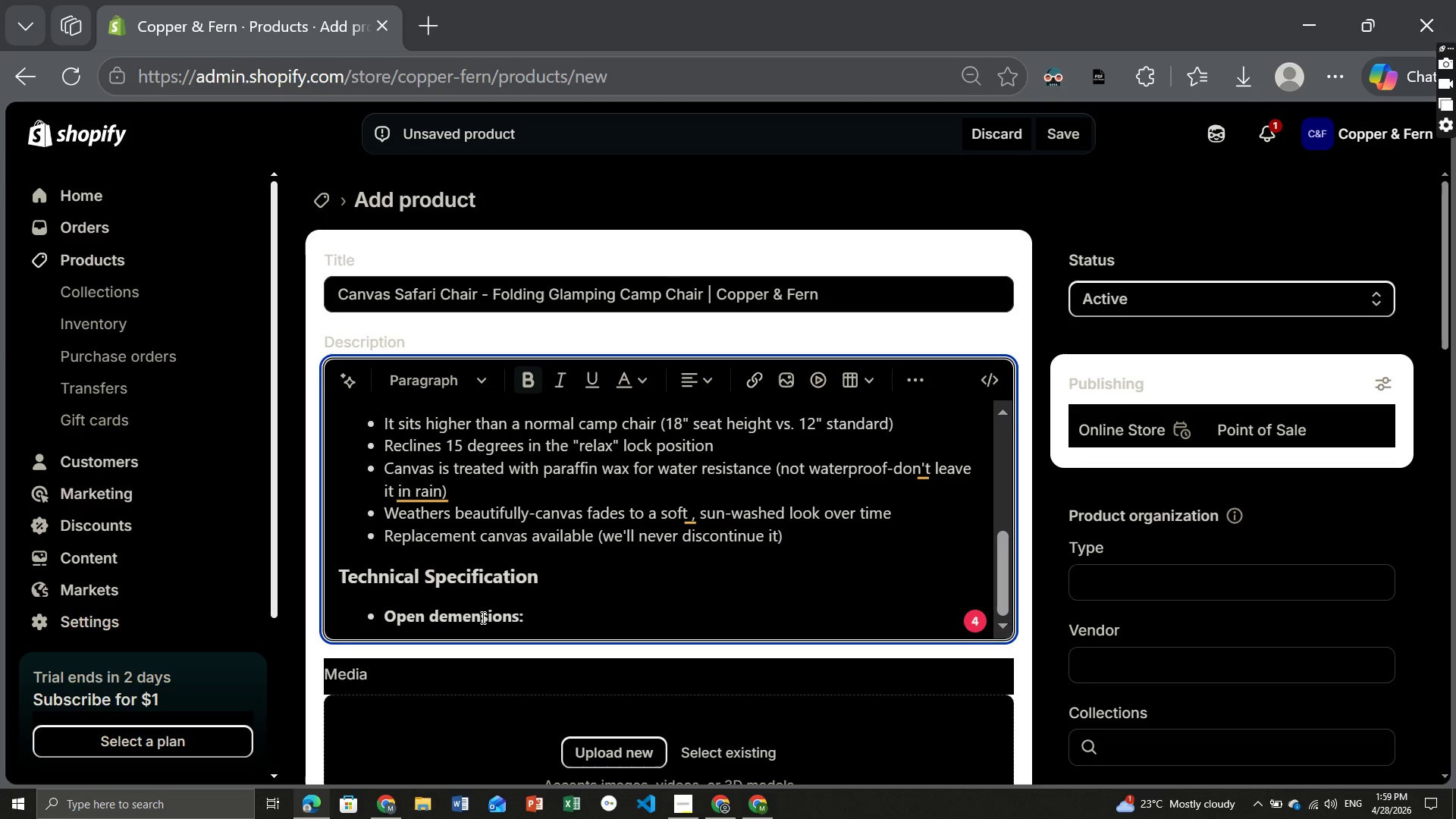 
left_click([482, 617])
 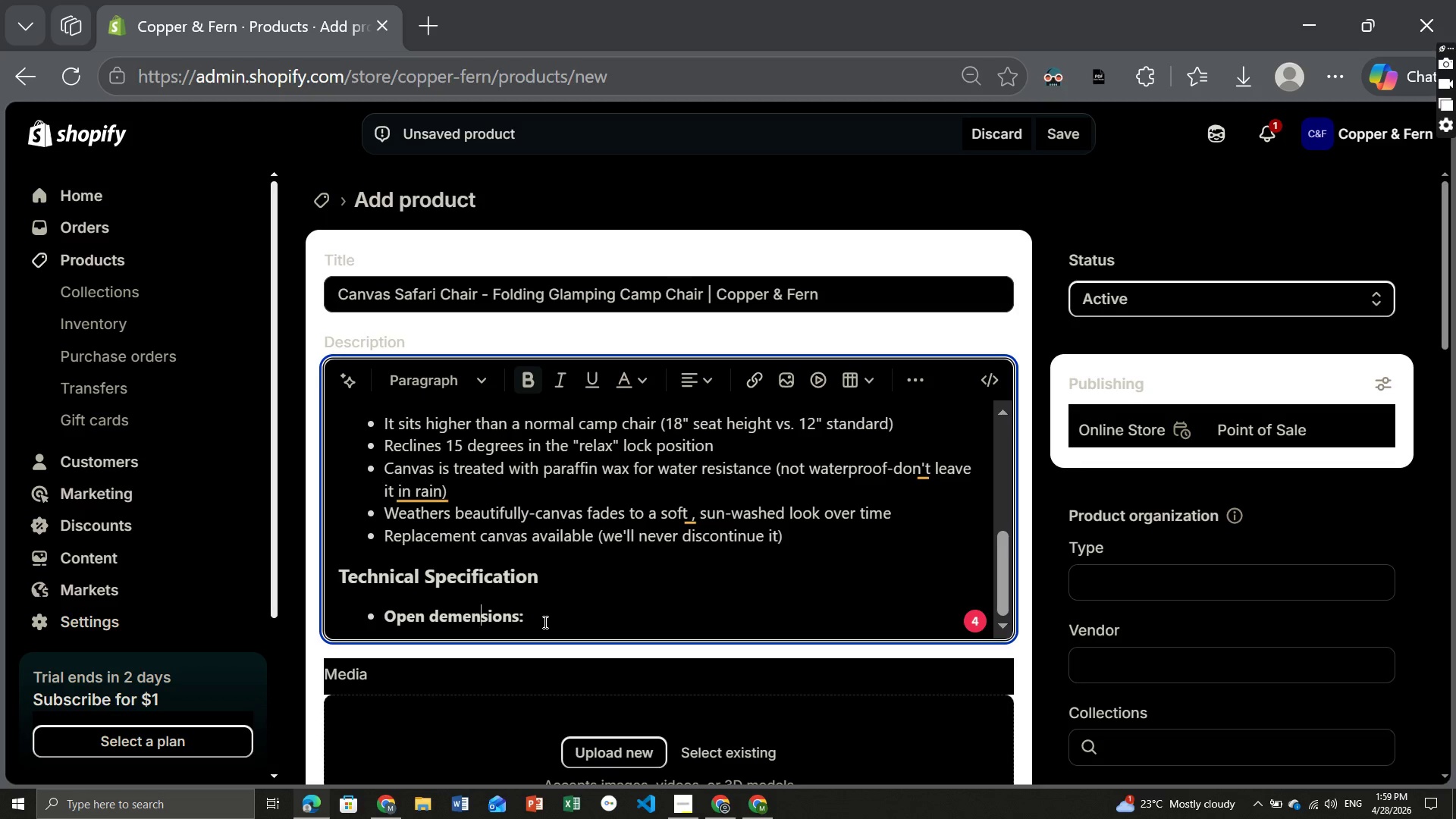 
left_click([544, 622])
 